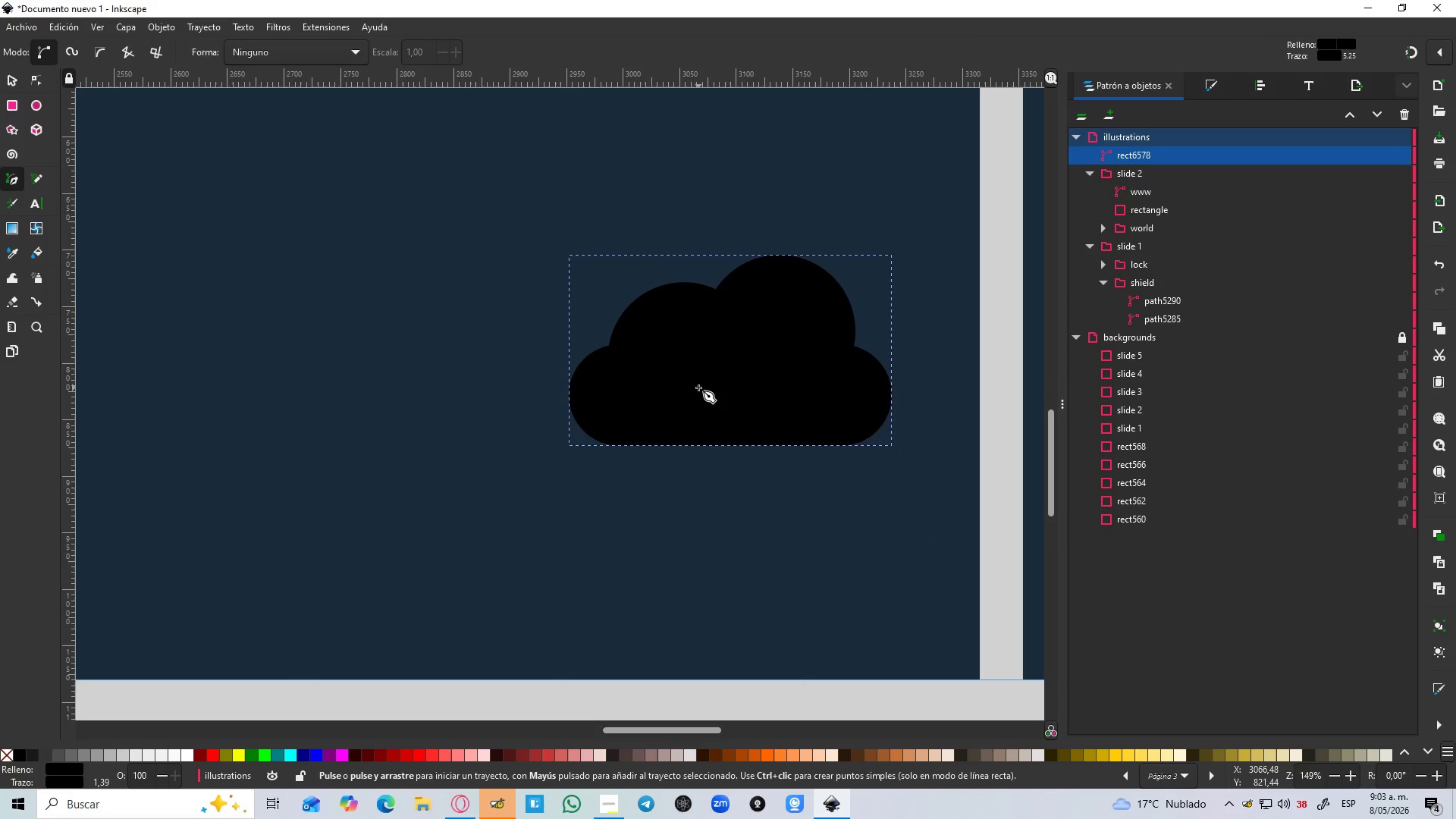 
left_click([698, 388])
 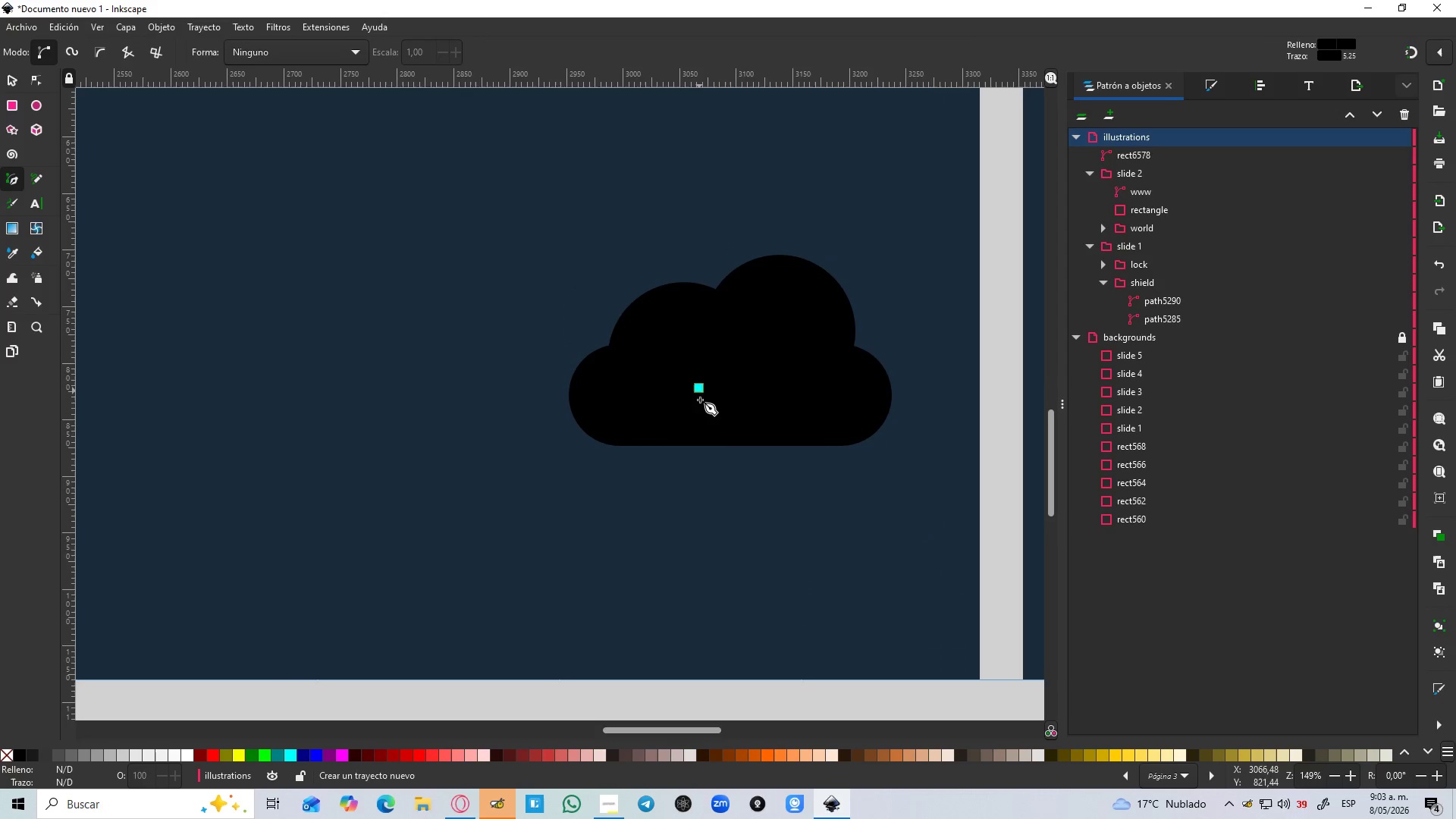 
hold_key(key=ControlLeft, duration=1.5)
 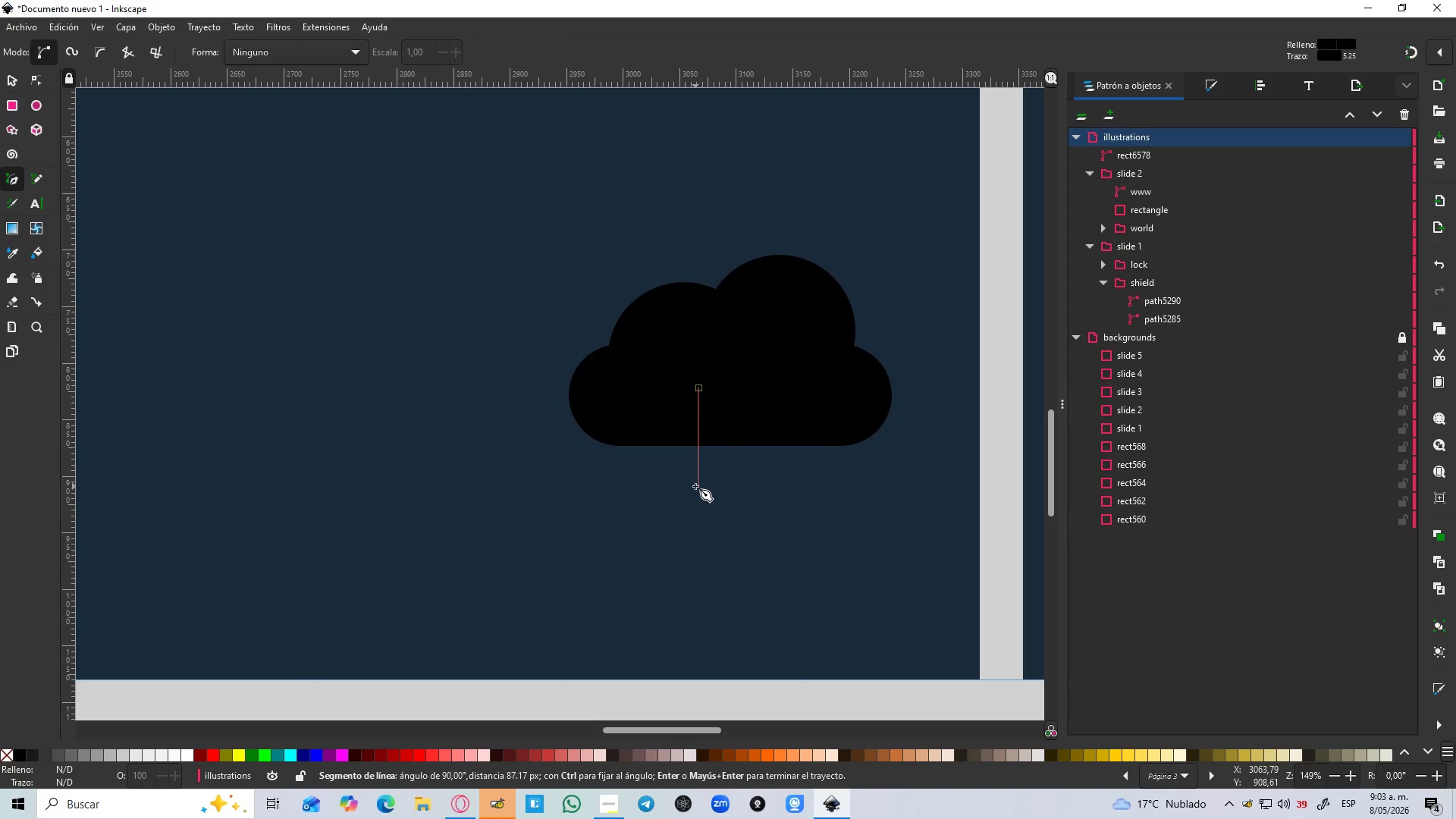 
hold_key(key=ControlLeft, duration=0.84)
 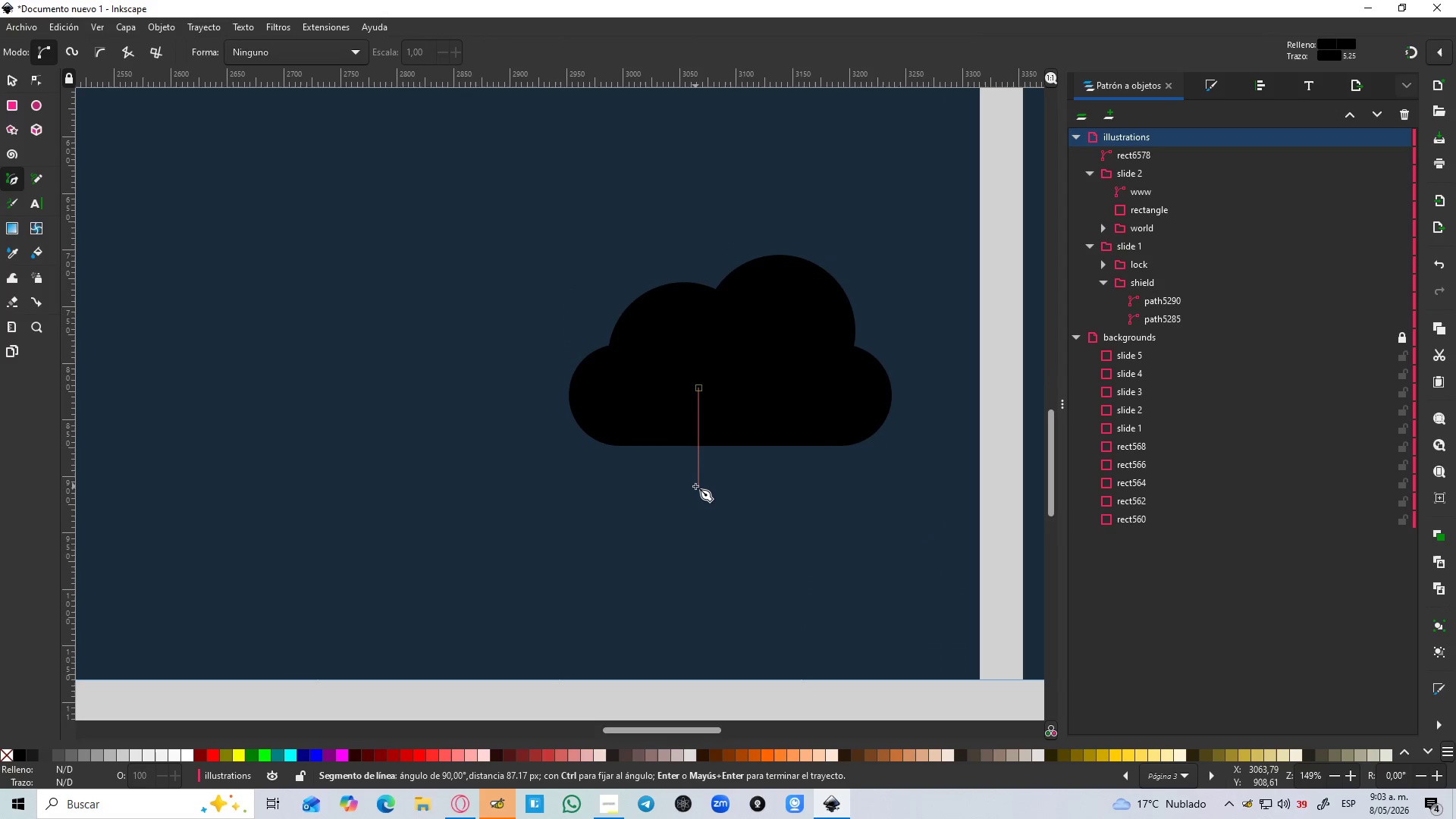 
key(Control+ControlLeft)
 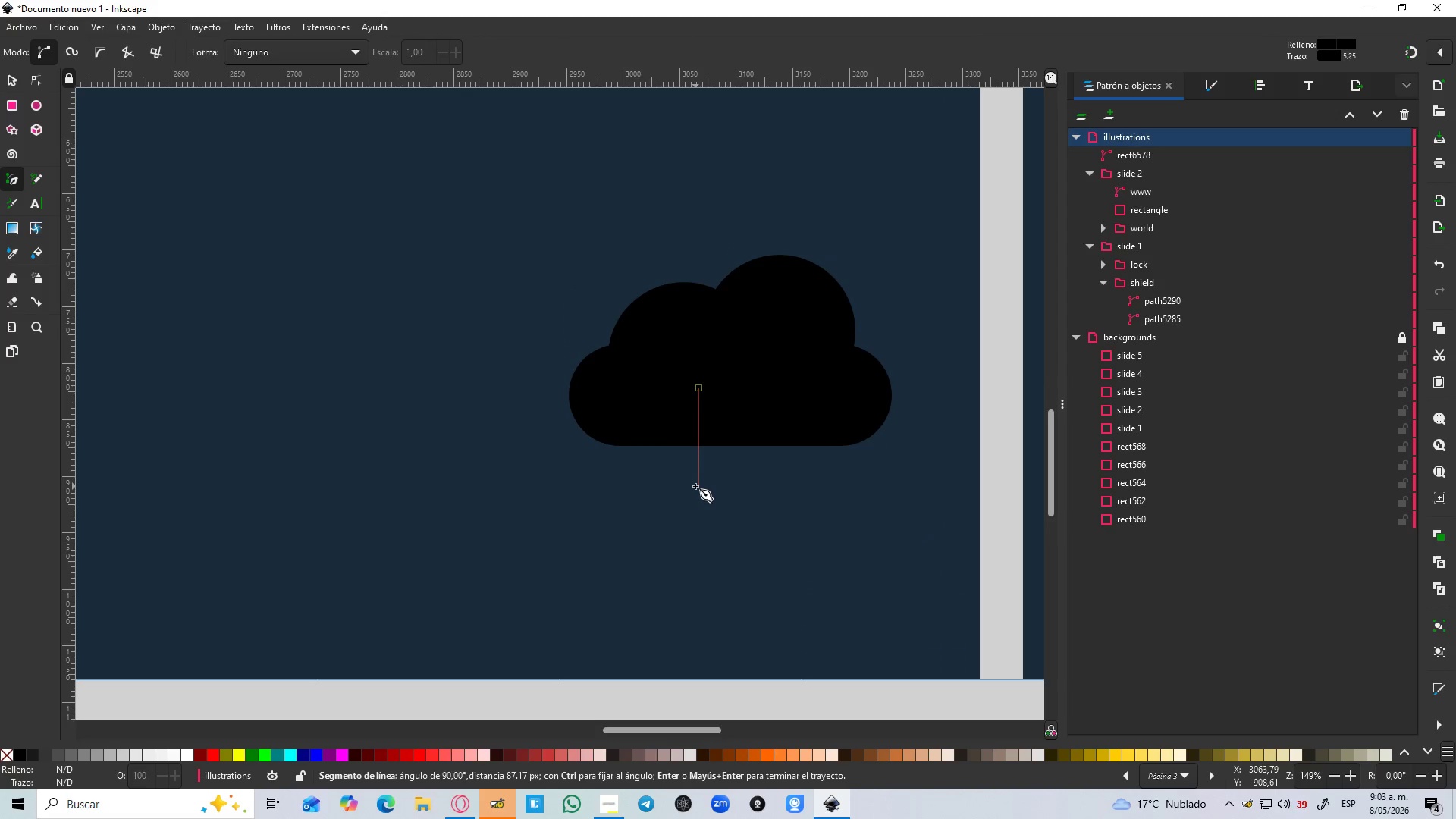 
key(Control+Z)
 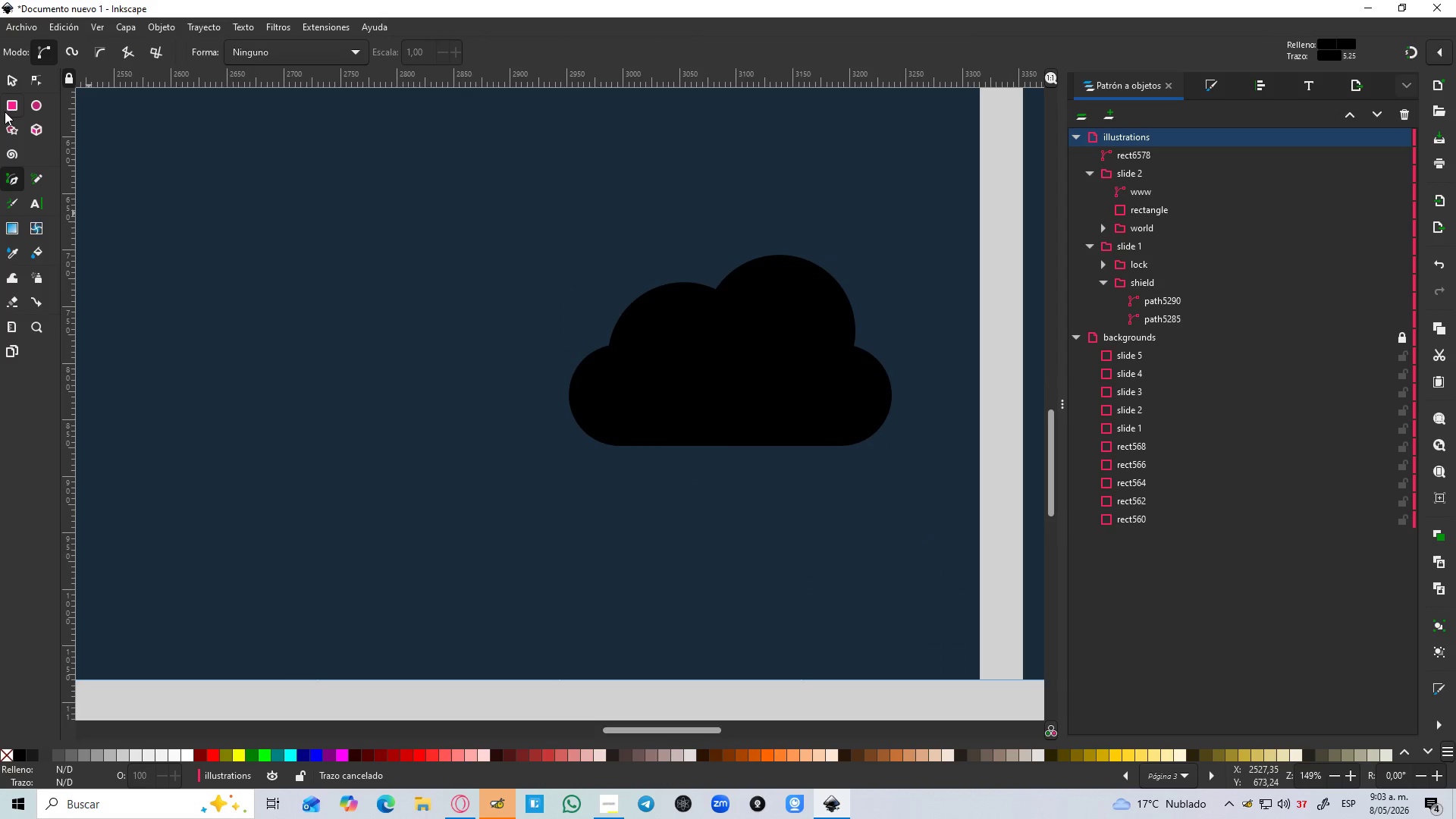 
left_click([5, 127])
 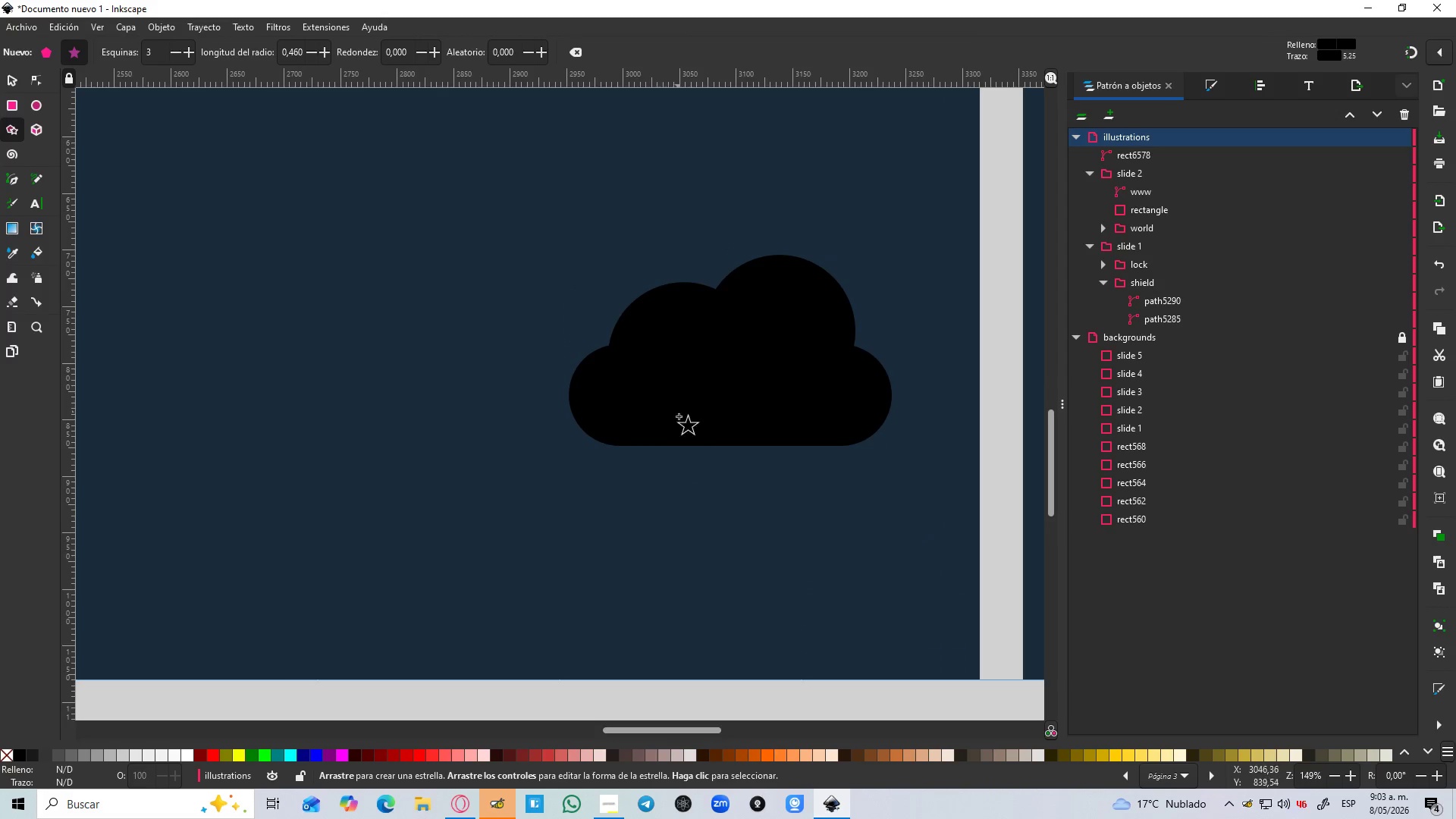 
left_click_drag(start_coordinate=[688, 453], to_coordinate=[691, 523])
 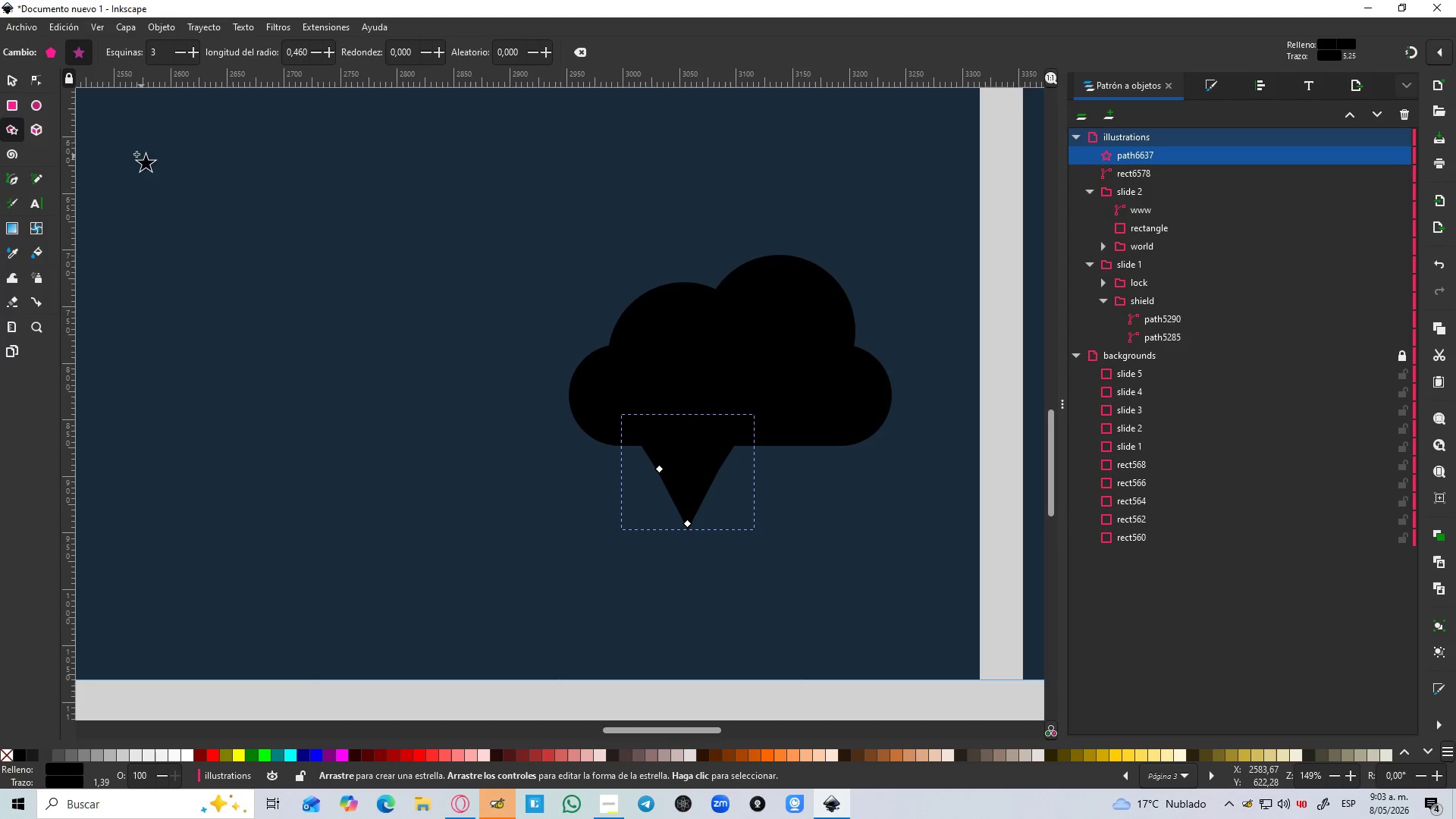 
hold_key(key=ControlLeft, duration=1.5)
 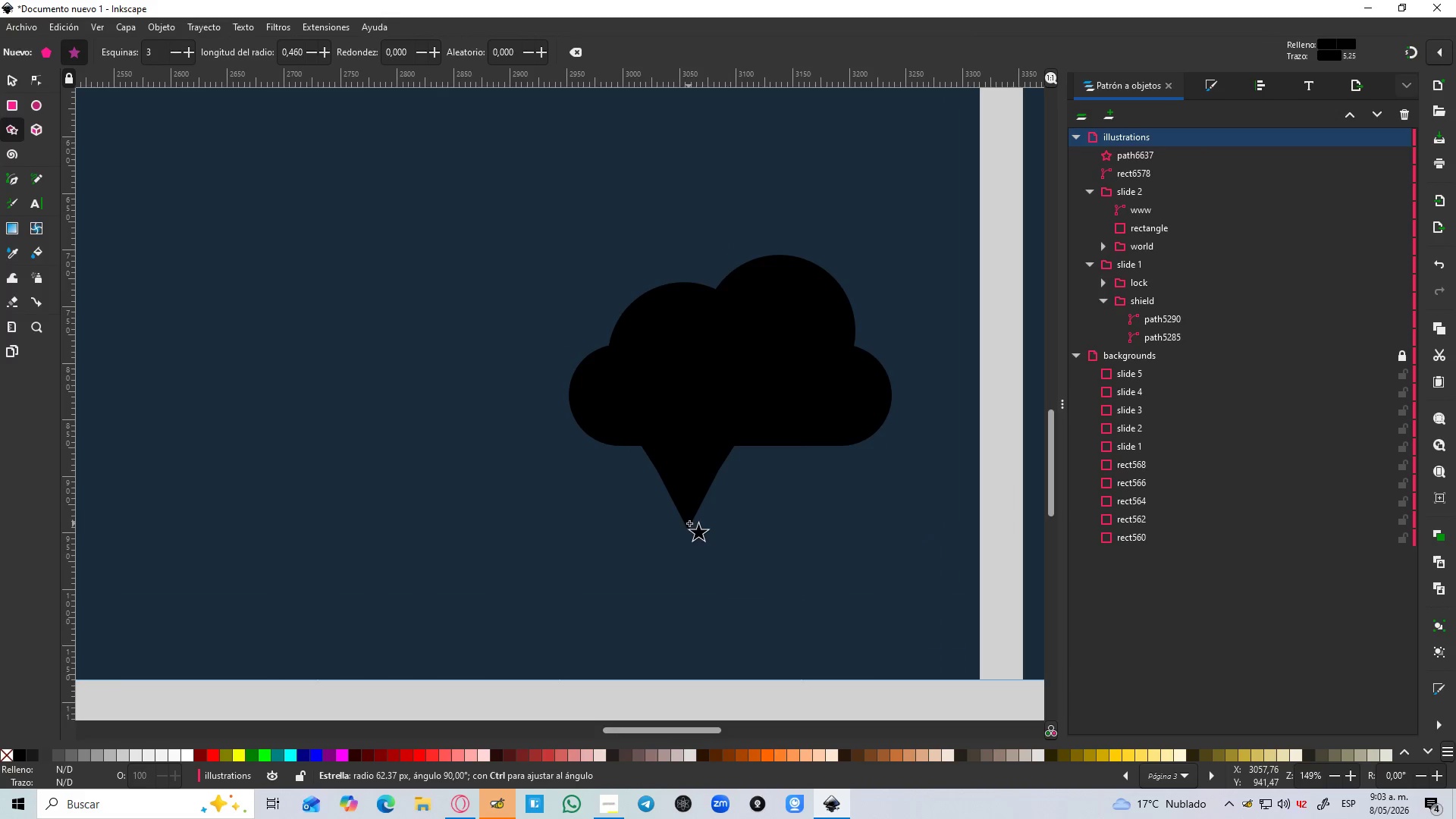 
hold_key(key=ControlLeft, duration=19.95)
left_click_drag(start_coordinate=[690, 473], to_coordinate=[719, 541])
 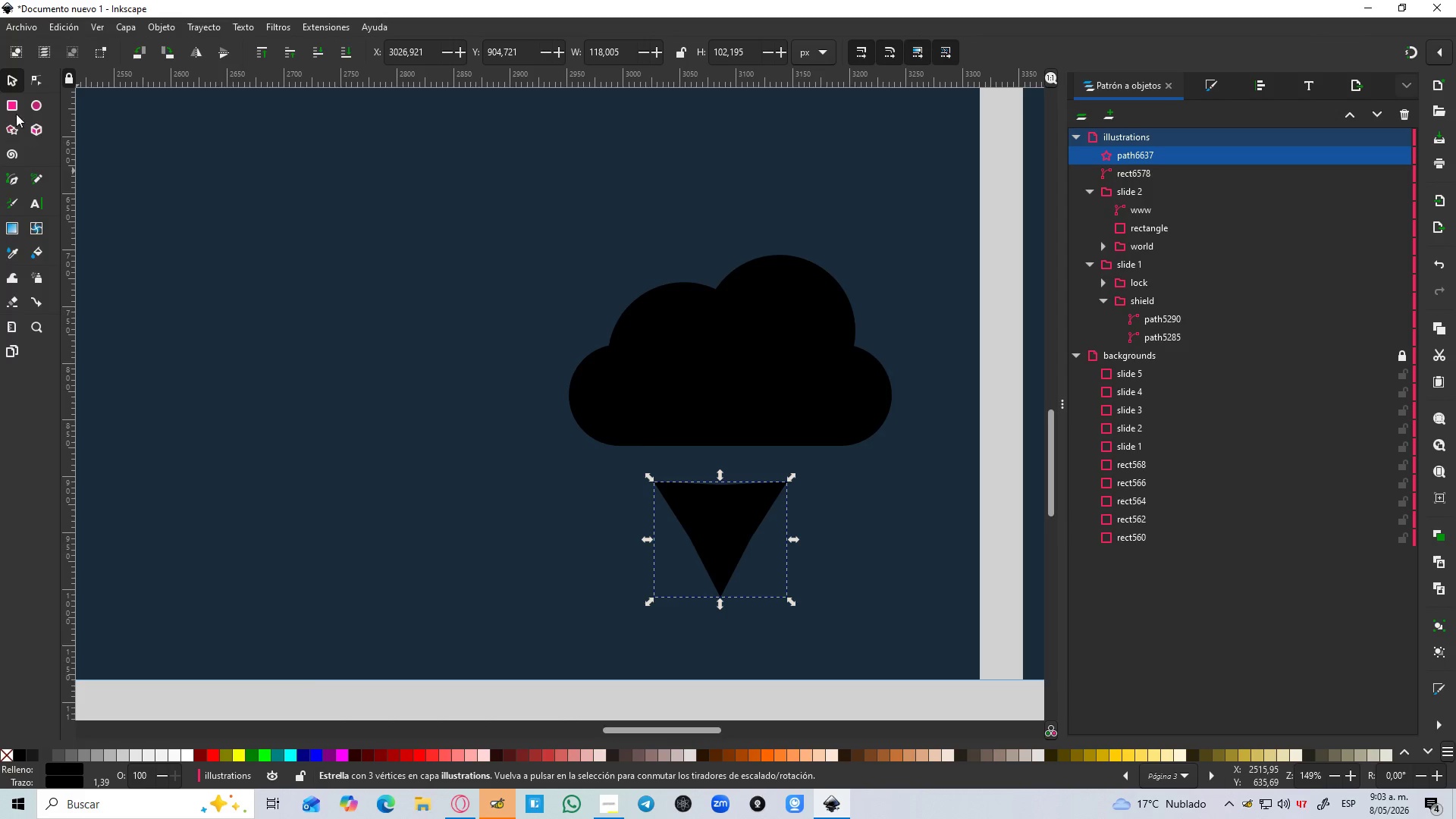 
left_click([13, 109])
 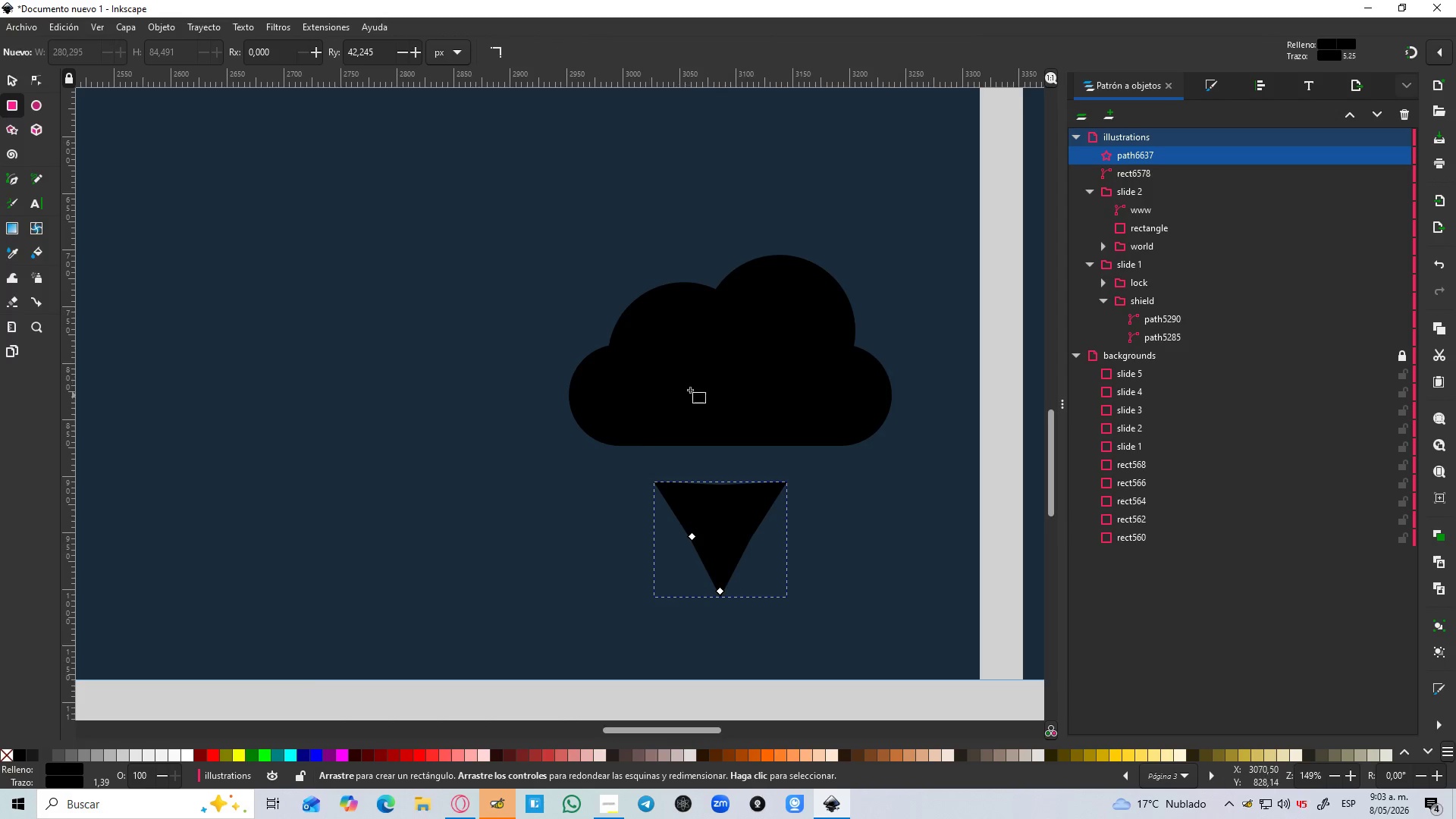 
left_click_drag(start_coordinate=[664, 378], to_coordinate=[747, 504])
 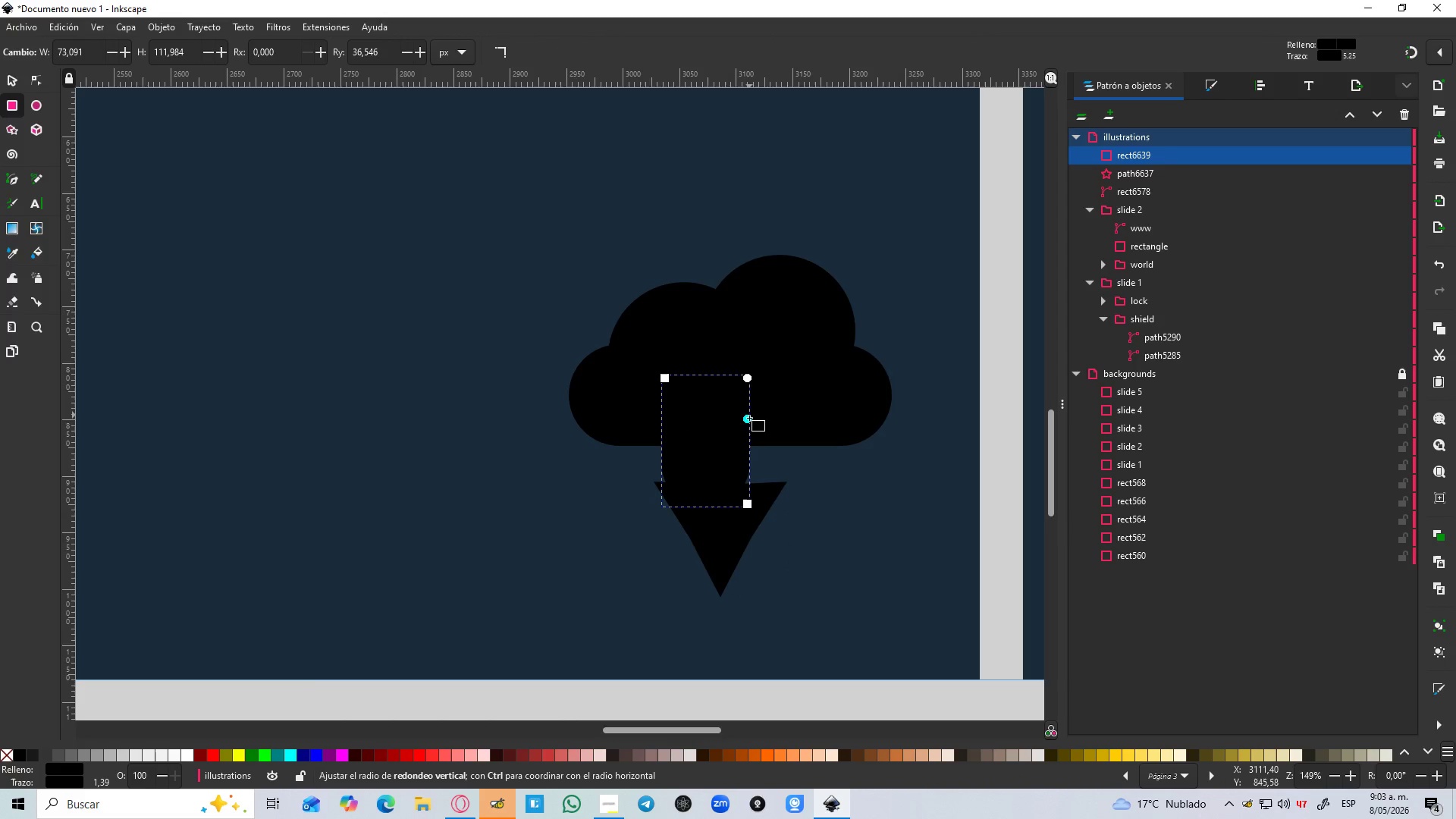 
left_click_drag(start_coordinate=[749, 421], to_coordinate=[745, 362])
 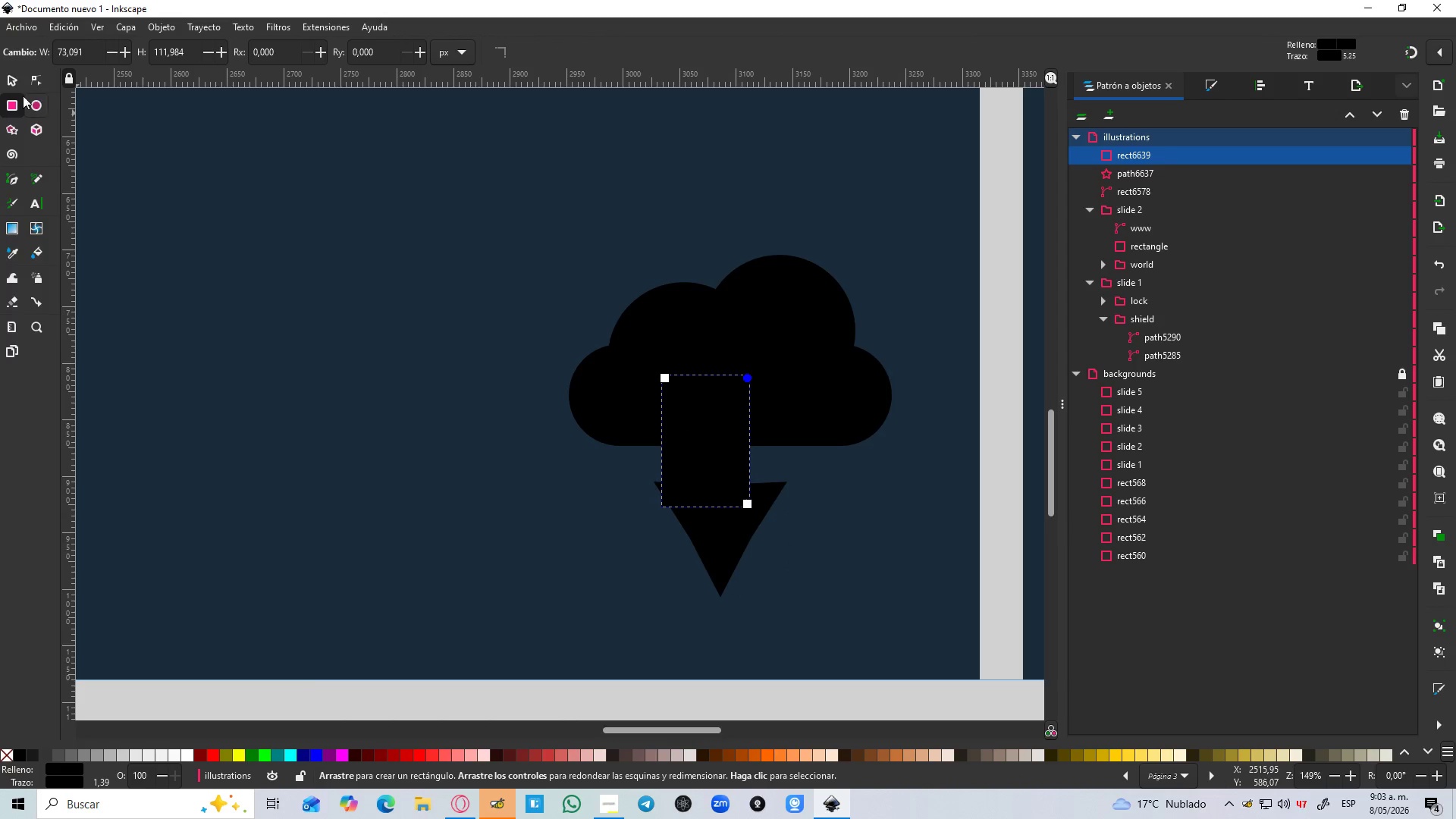 
left_click([10, 77])
 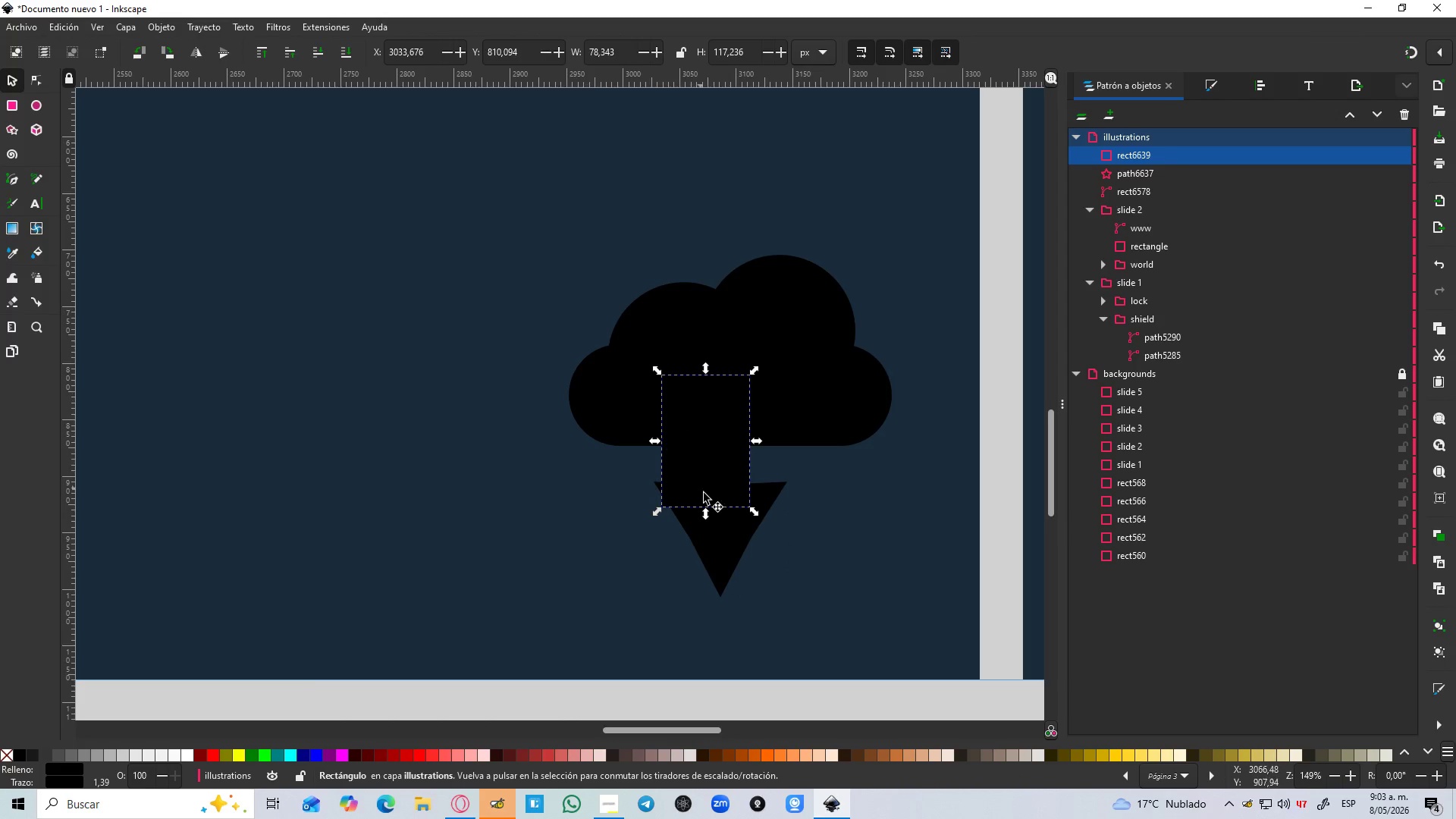 
left_click_drag(start_coordinate=[705, 489], to_coordinate=[724, 487])
 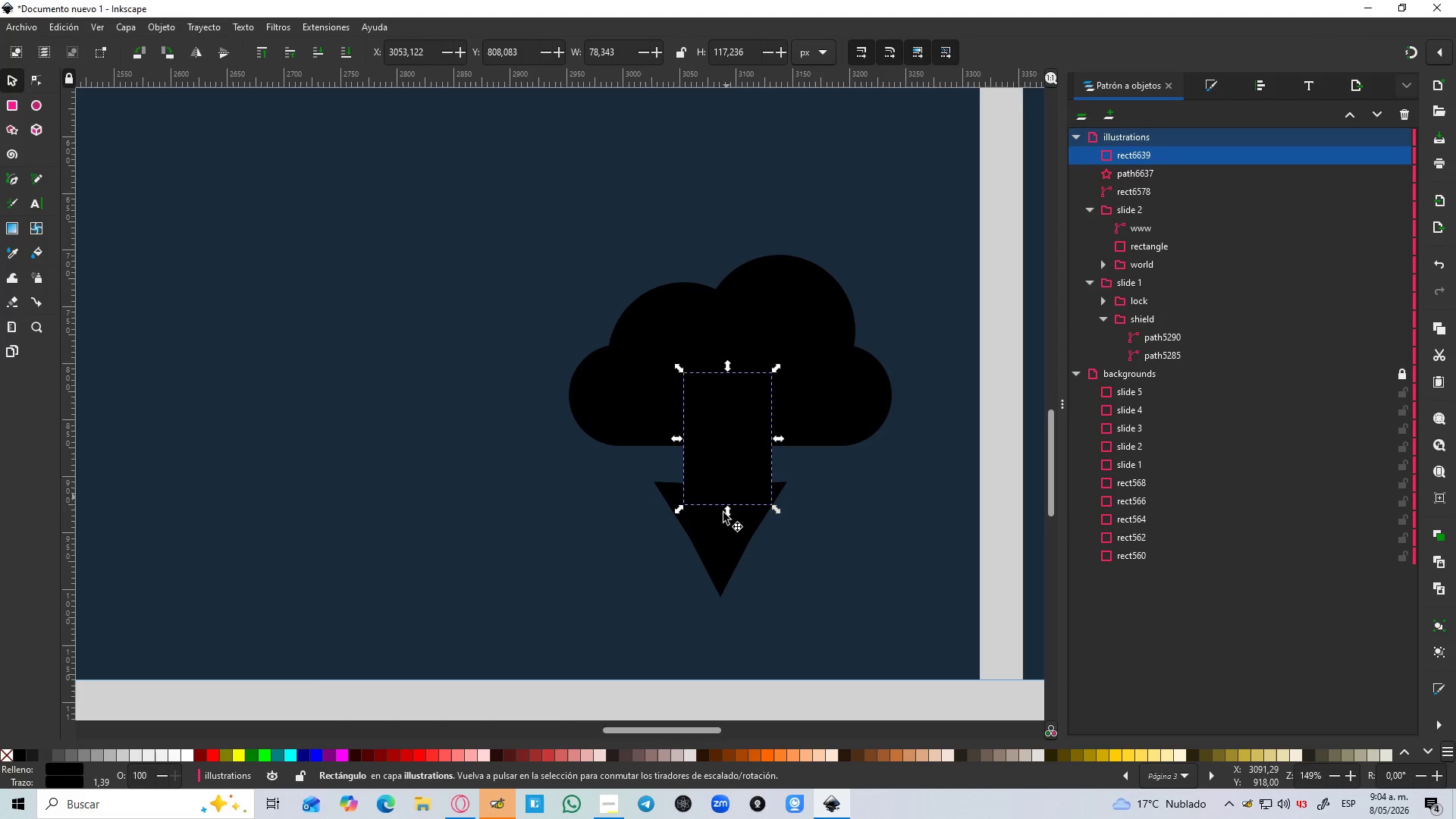 
hold_key(key=ShiftLeft, duration=0.45)
left_click([714, 535])
 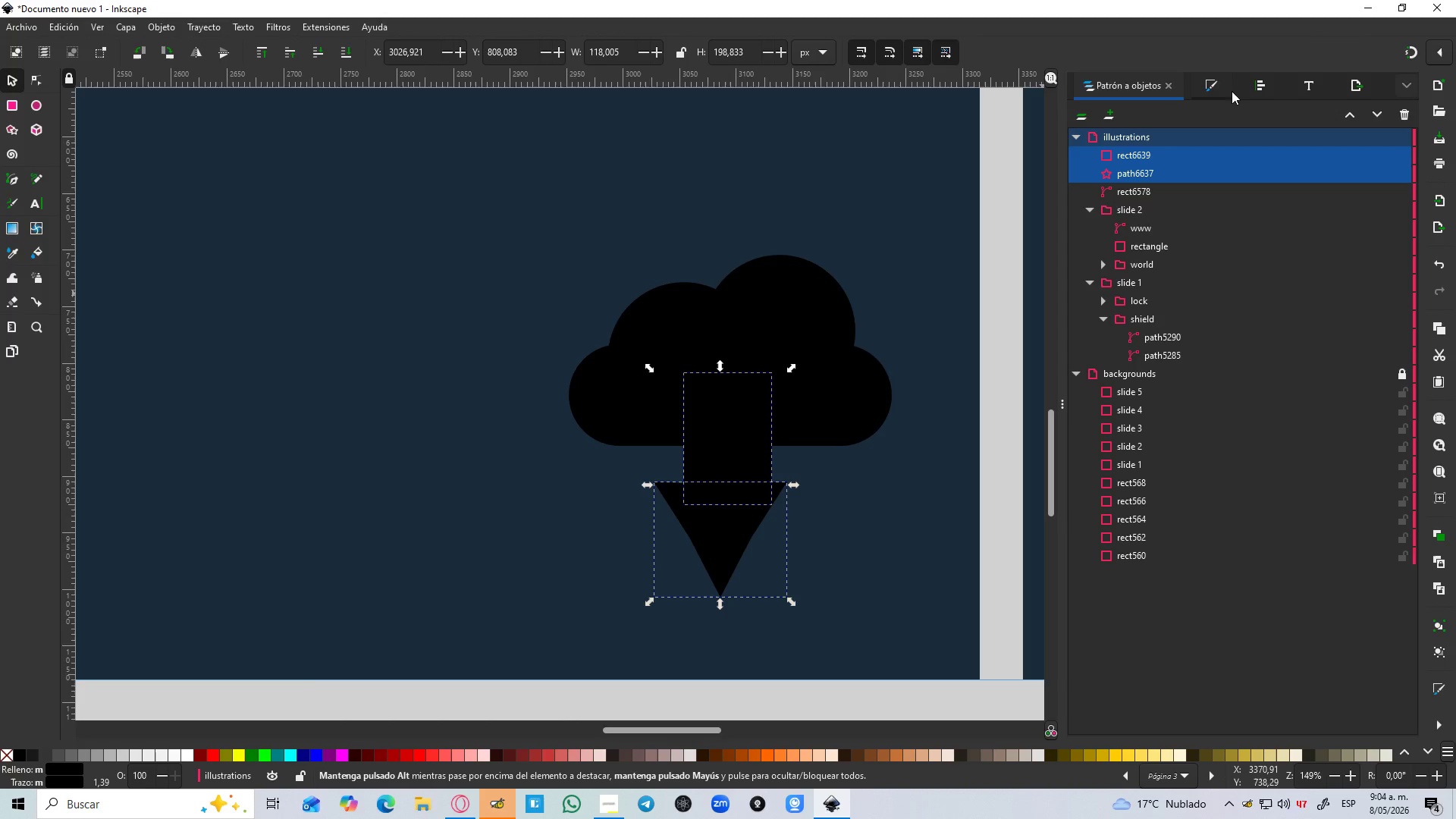 
left_click([1250, 83])
 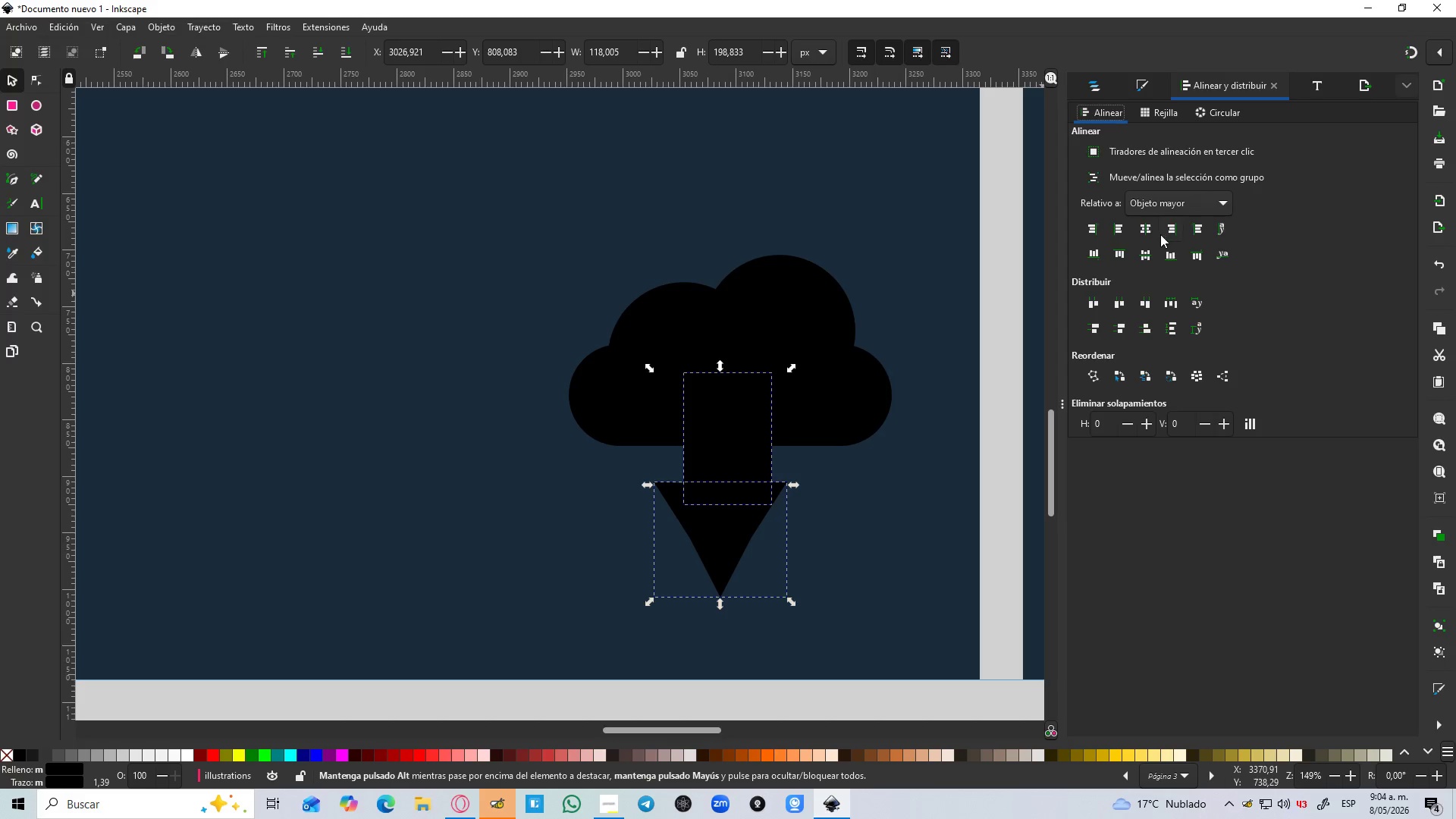 
left_click([1149, 227])
 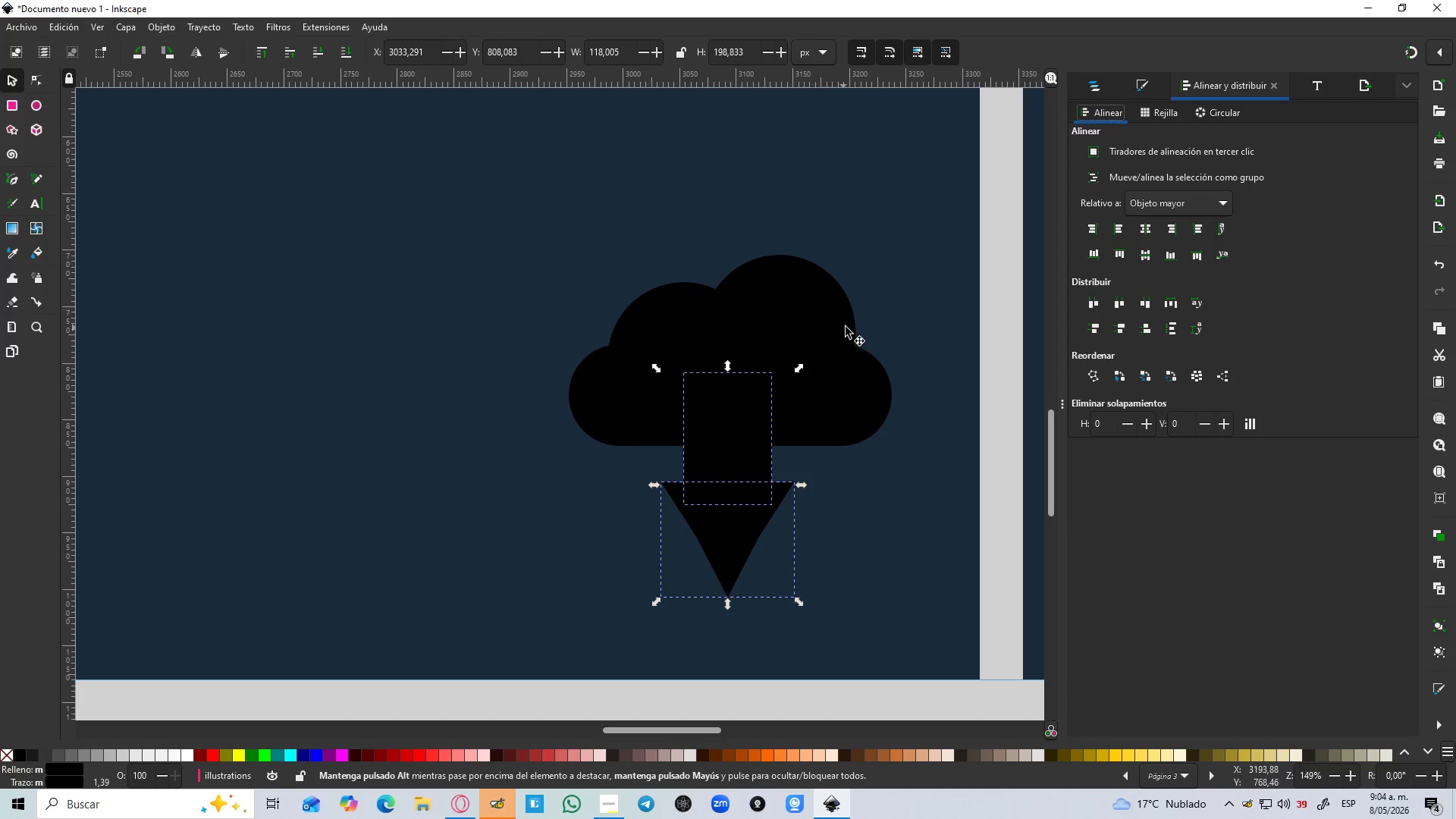 
left_click([745, 437])
 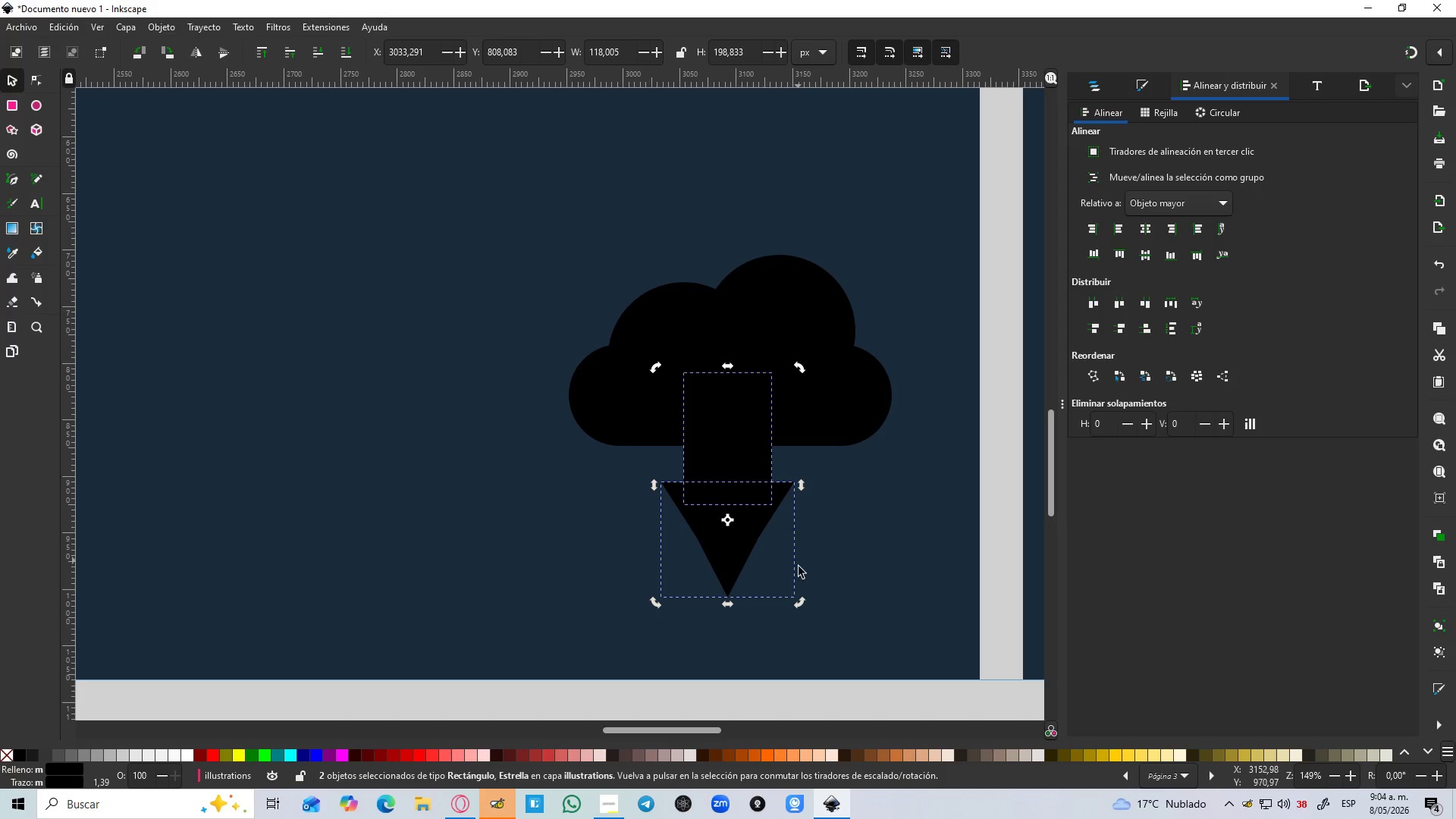 
left_click([739, 555])
 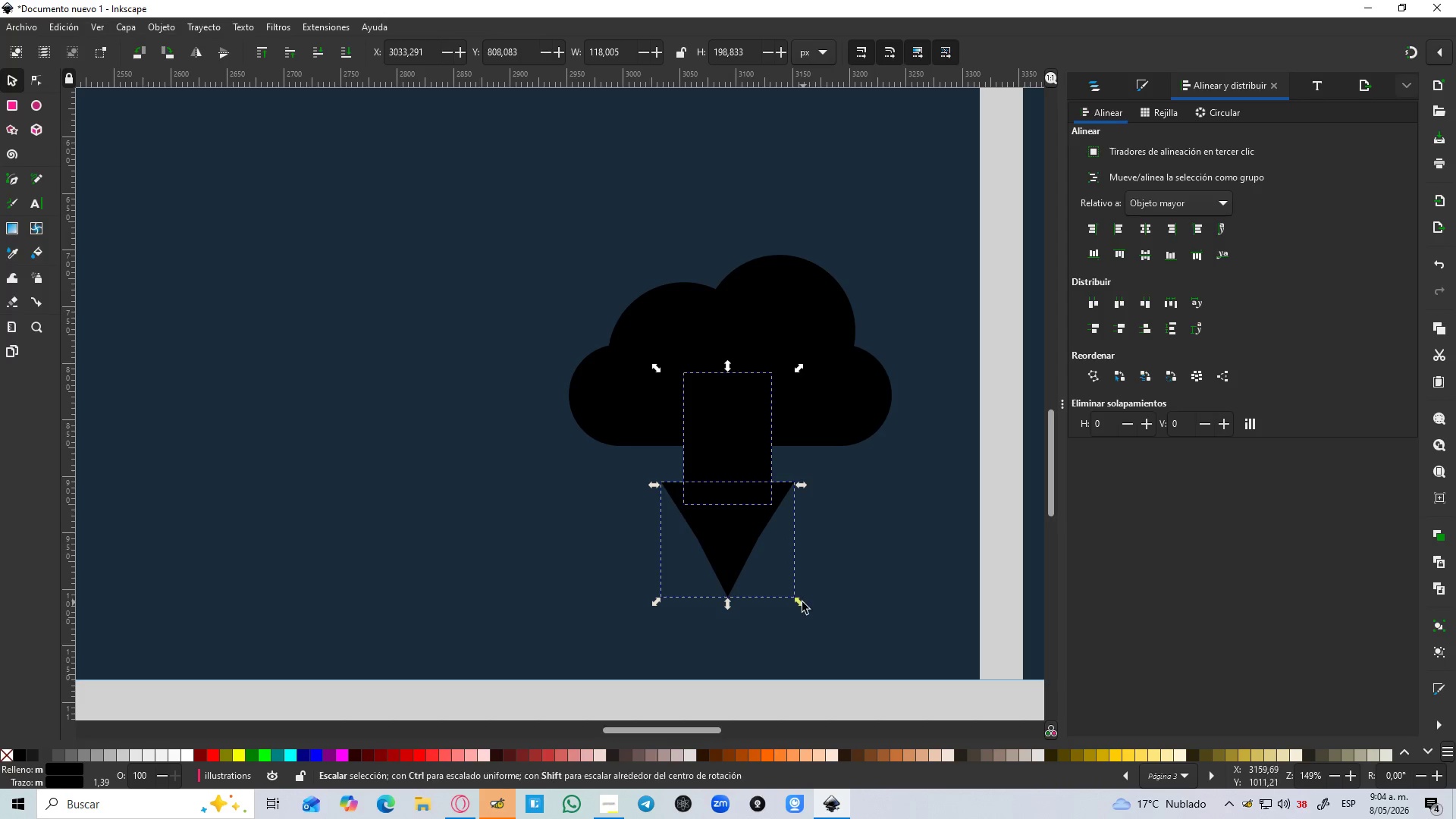 
left_click_drag(start_coordinate=[799, 602], to_coordinate=[755, 556])
 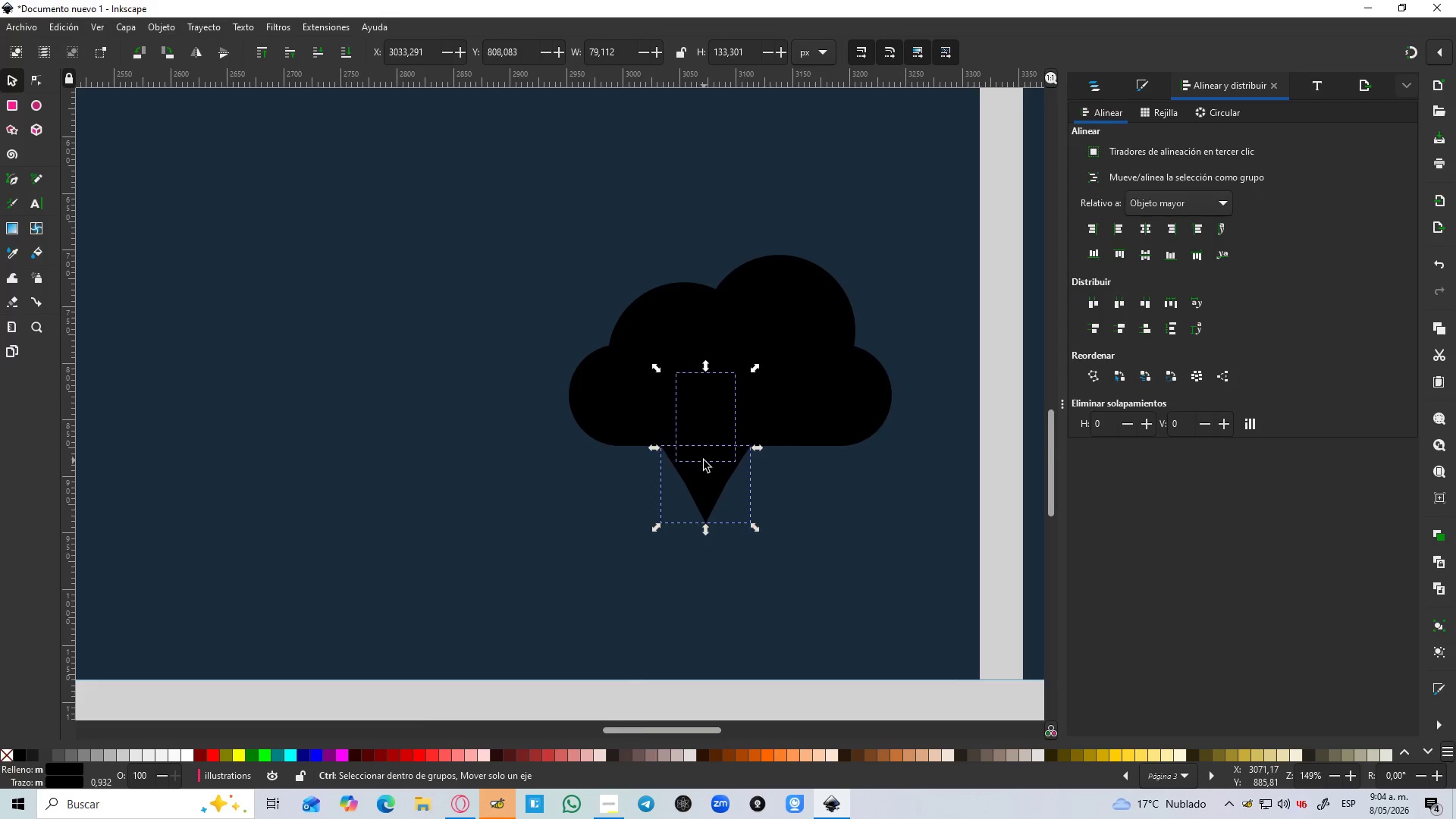 
hold_key(key=ControlLeft, duration=1.5)
 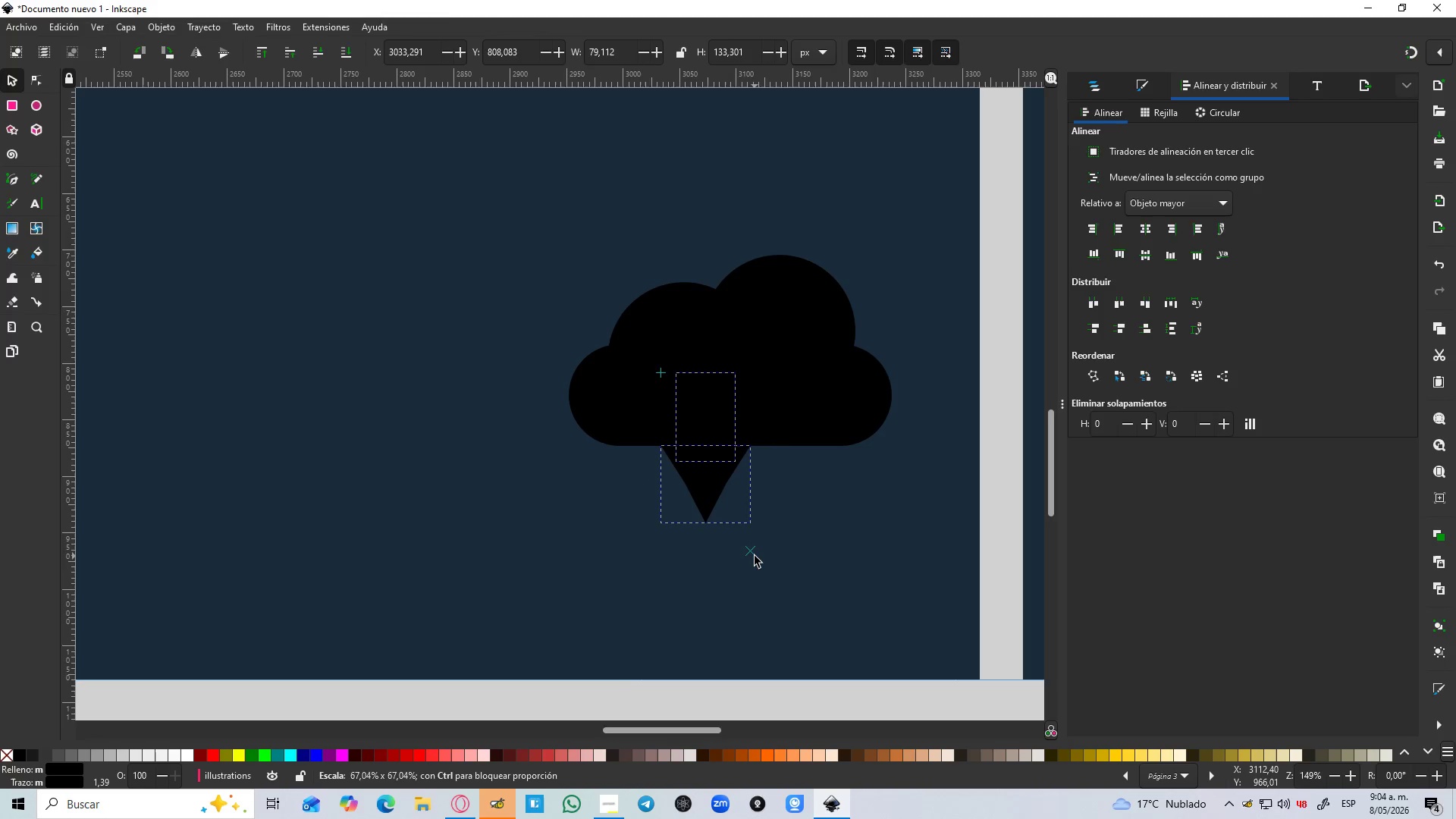 
key(Control+ControlLeft)
 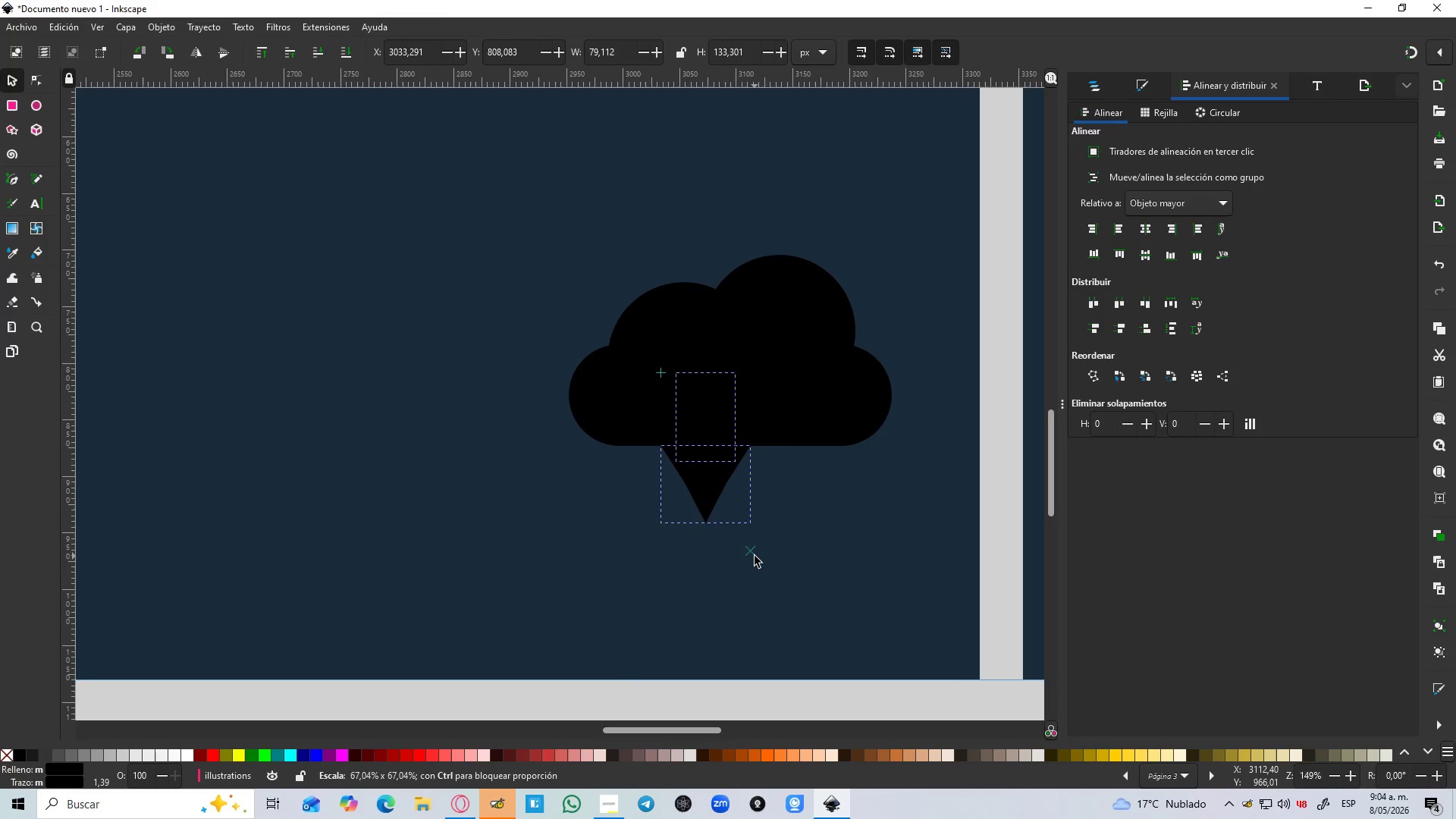 
key(Control+ControlLeft)
 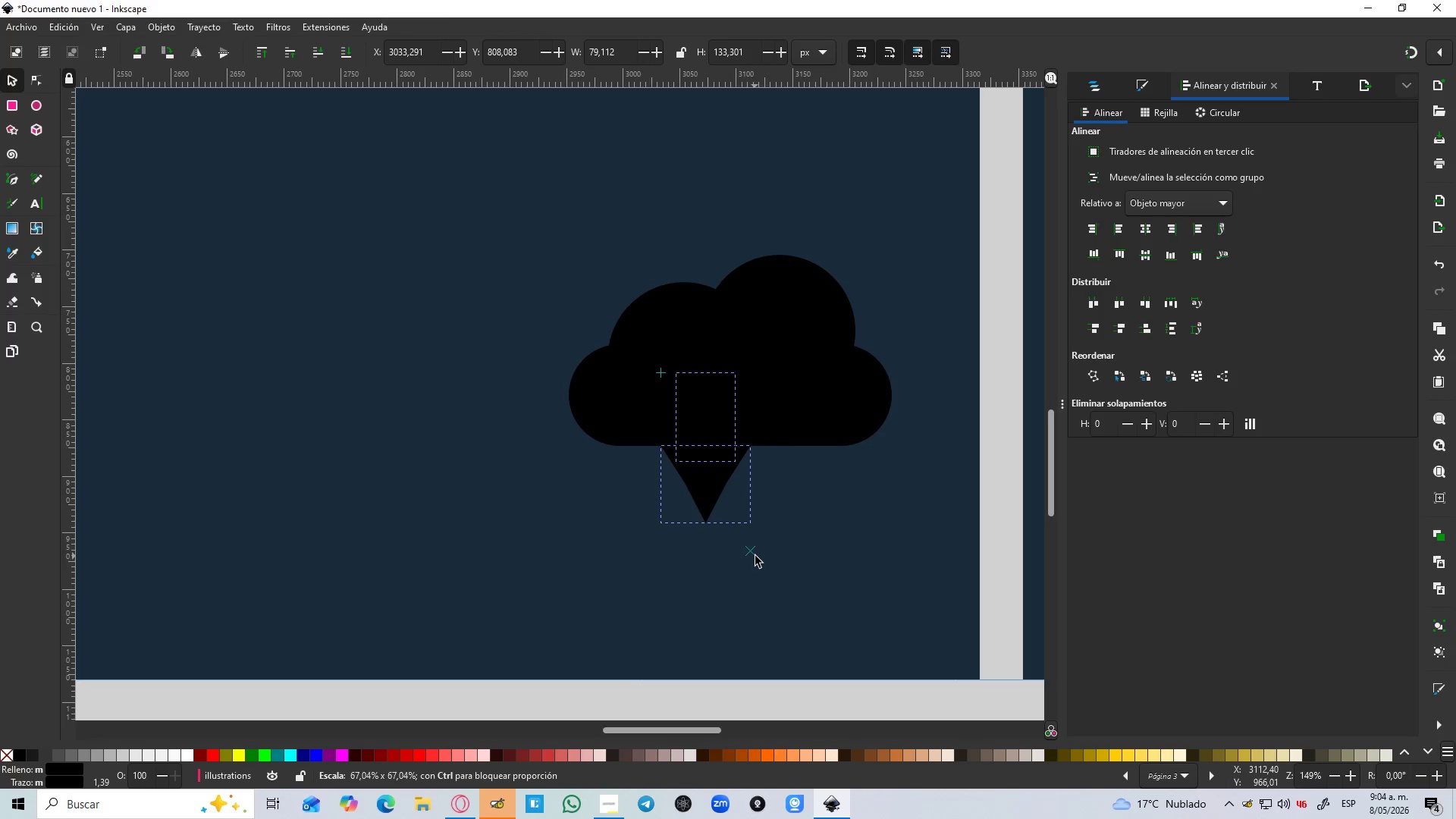 
key(Control+ControlLeft)
 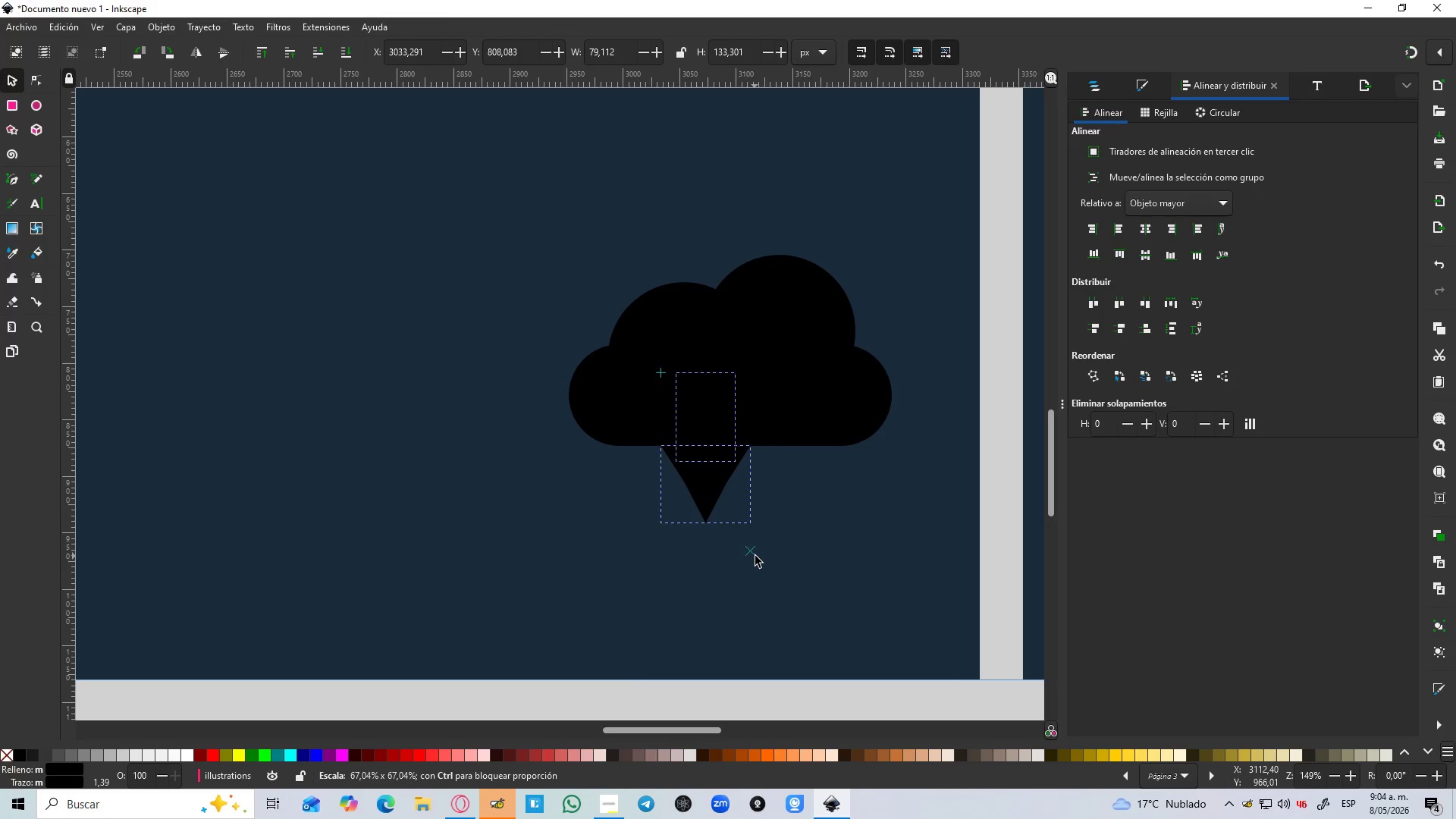 
key(Control+ControlLeft)
 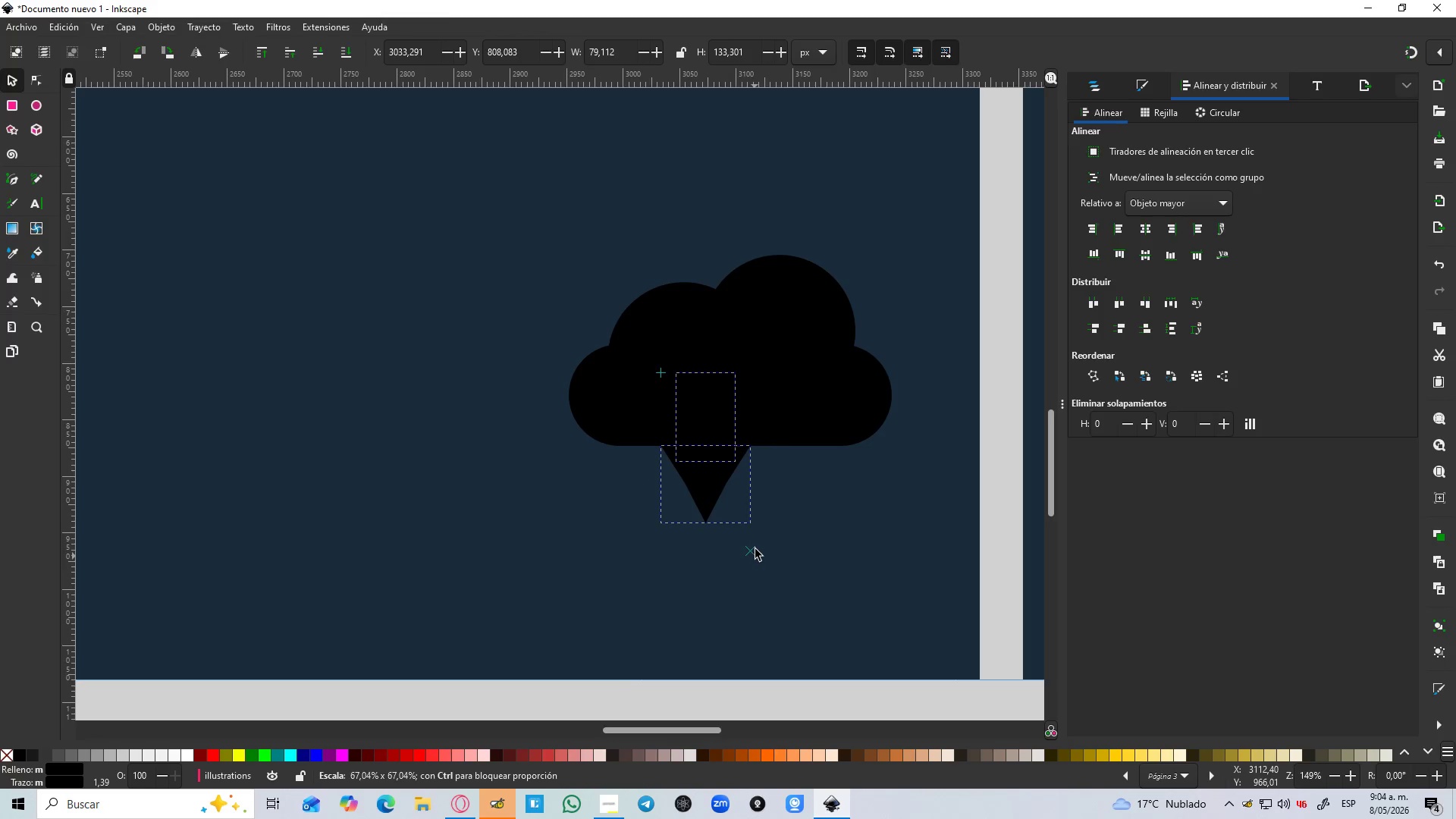 
key(Control+ControlLeft)
 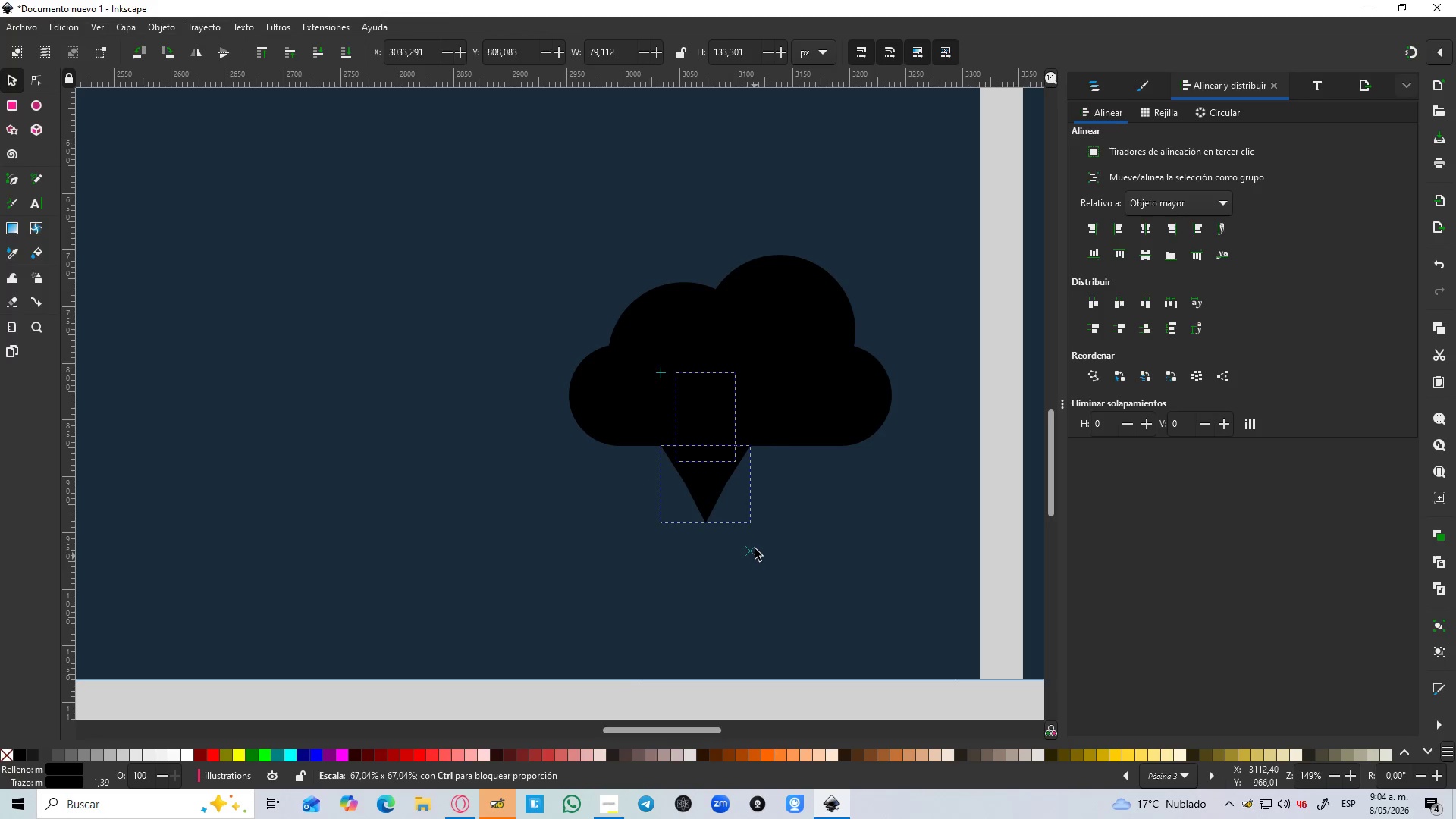 
key(Control+ControlLeft)
 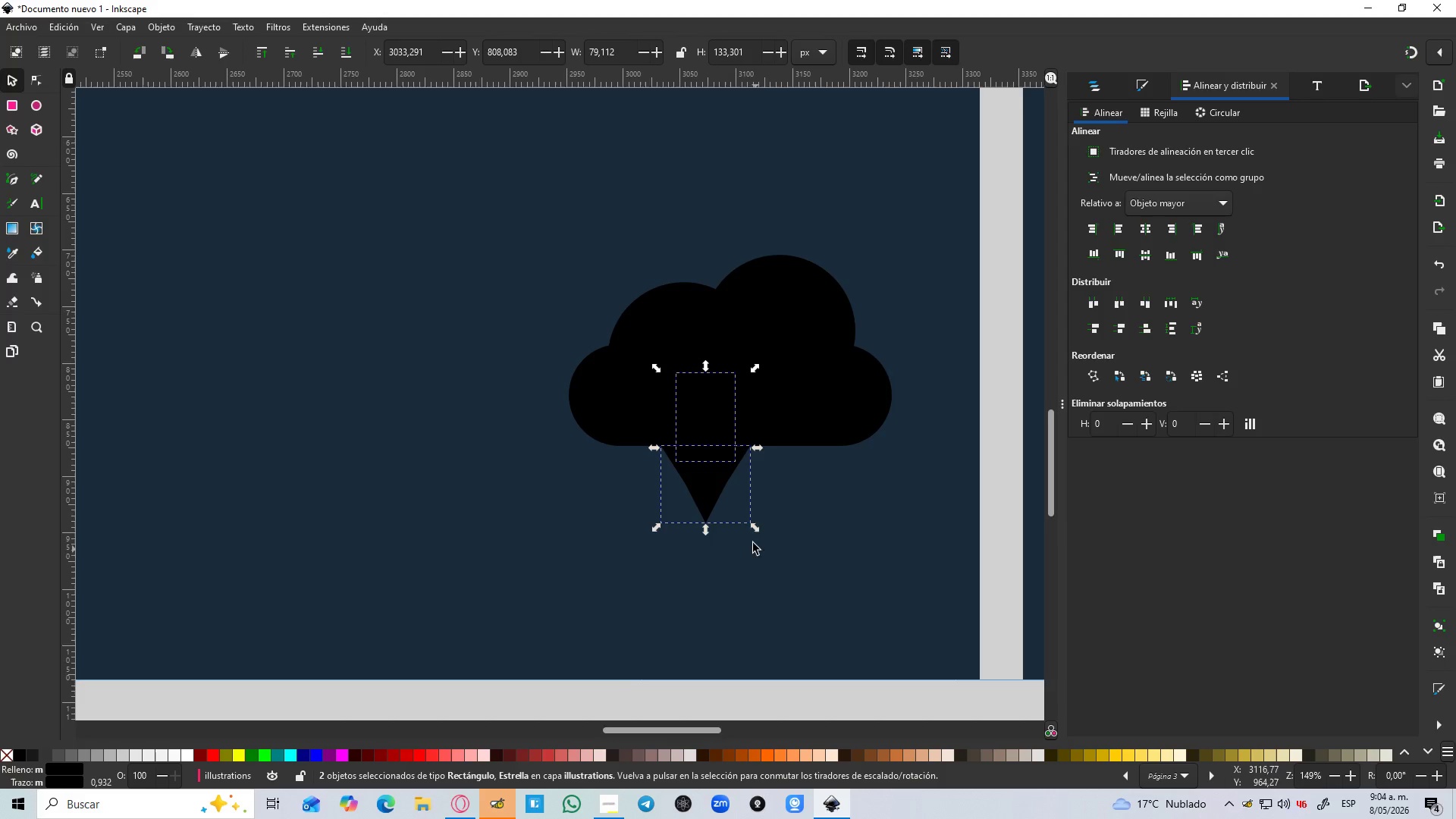 
key(Control+ControlLeft)
 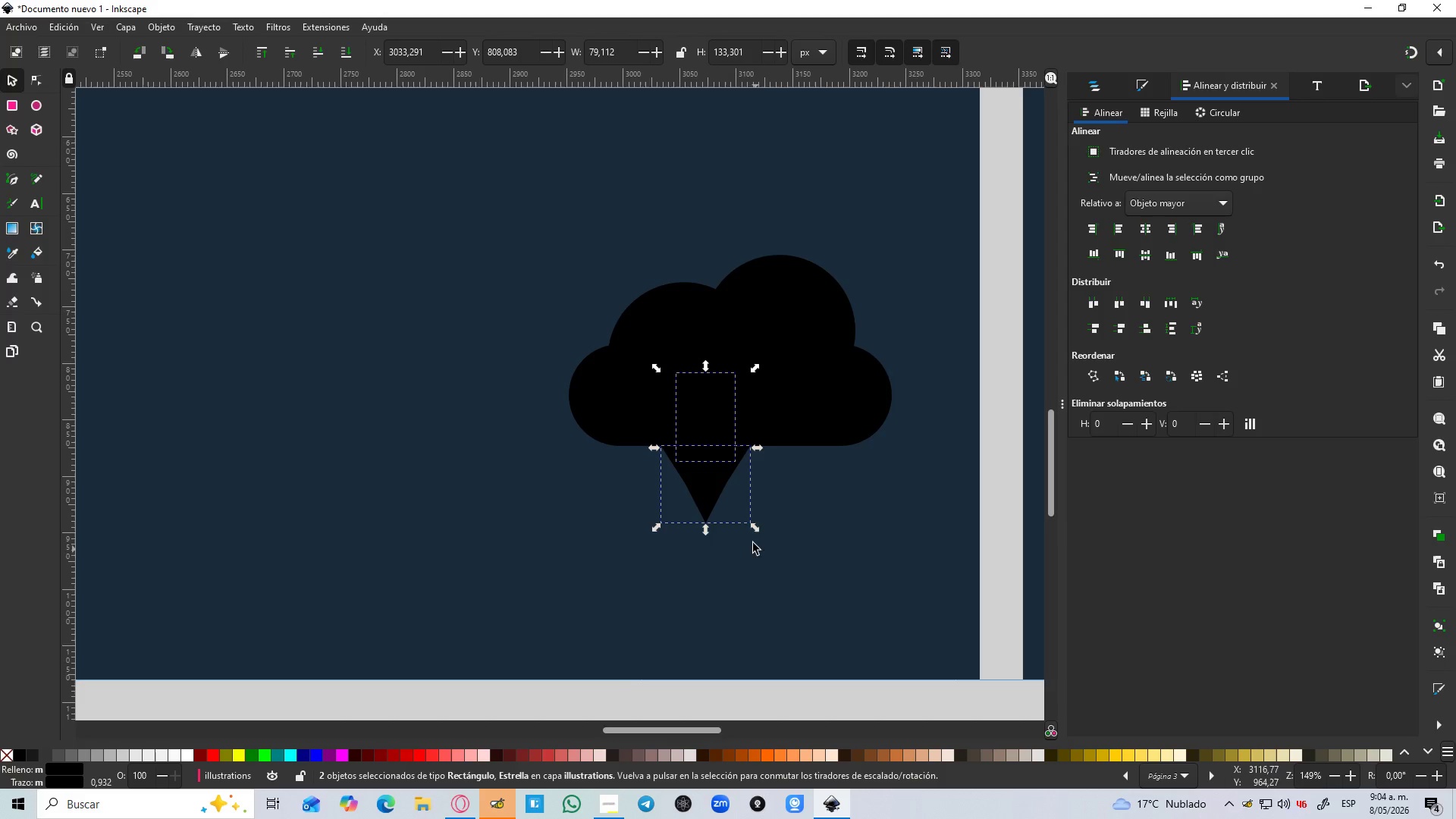 
key(Control+ControlLeft)
 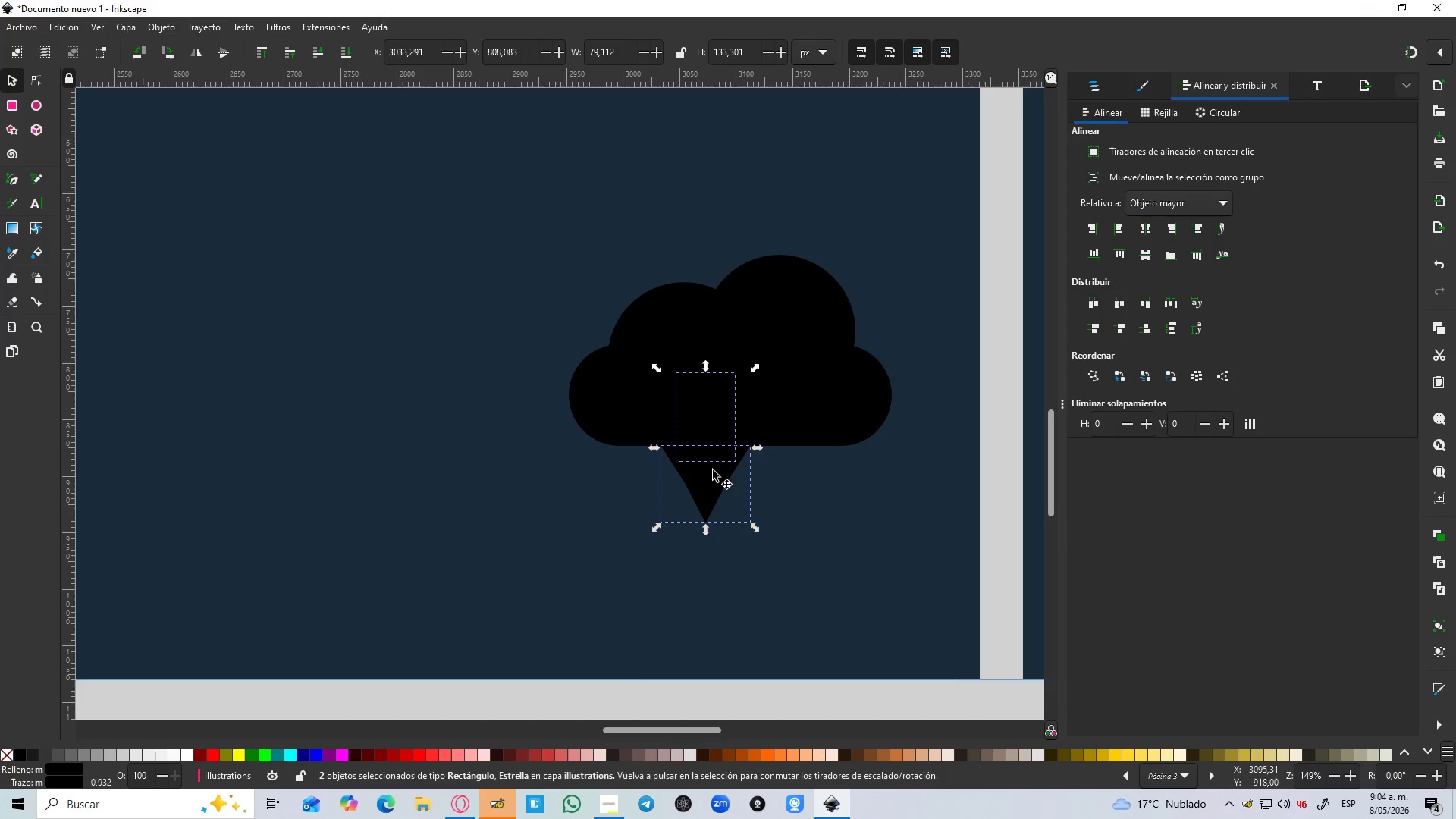 
hold_key(key=ControlLeft, duration=0.38)
 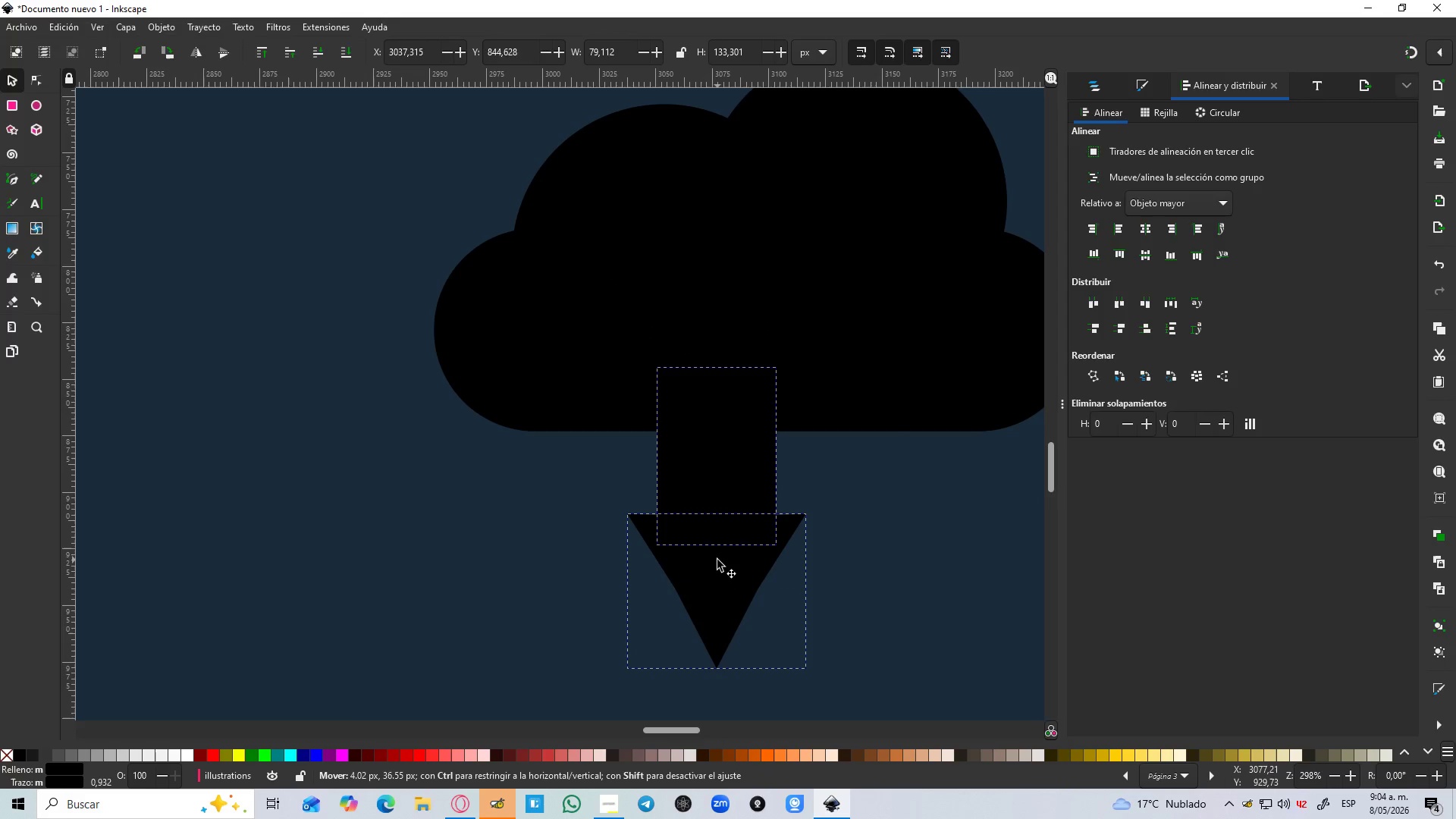 
left_click_drag(start_coordinate=[711, 475], to_coordinate=[697, 508])
 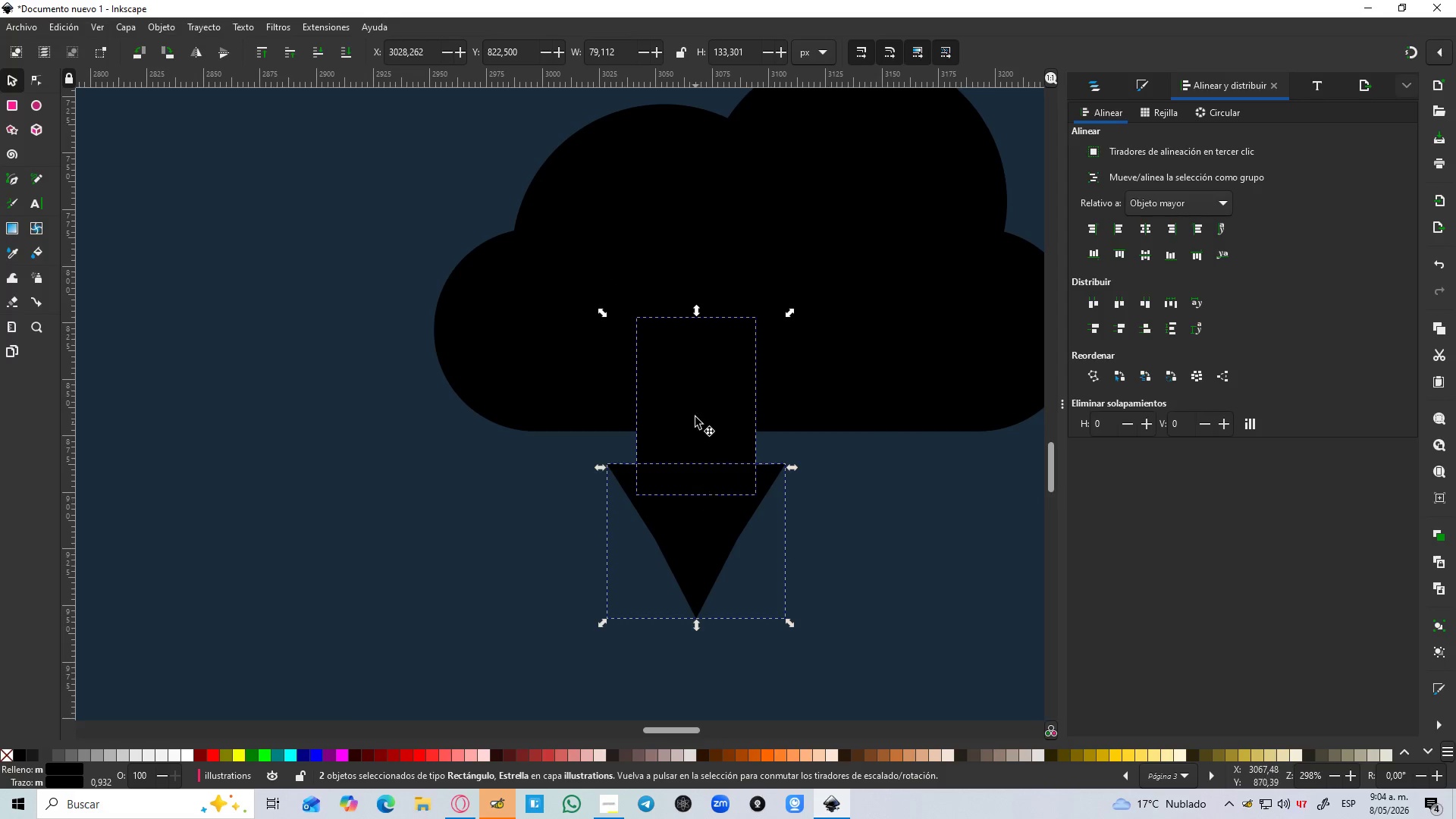 
scroll: coordinate [704, 460], scroll_direction: up, amount: 2.0
 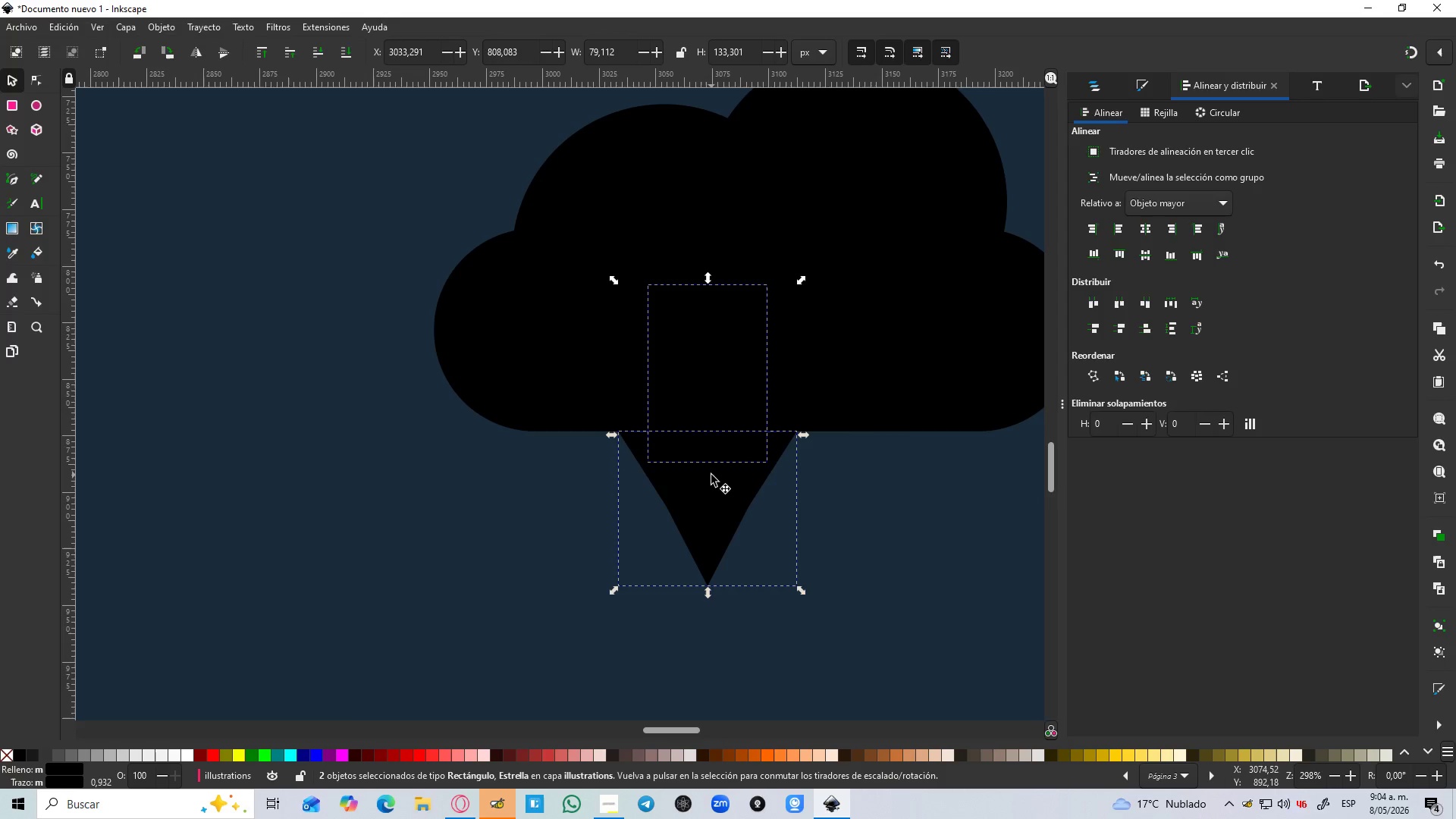 
left_click([695, 415])
 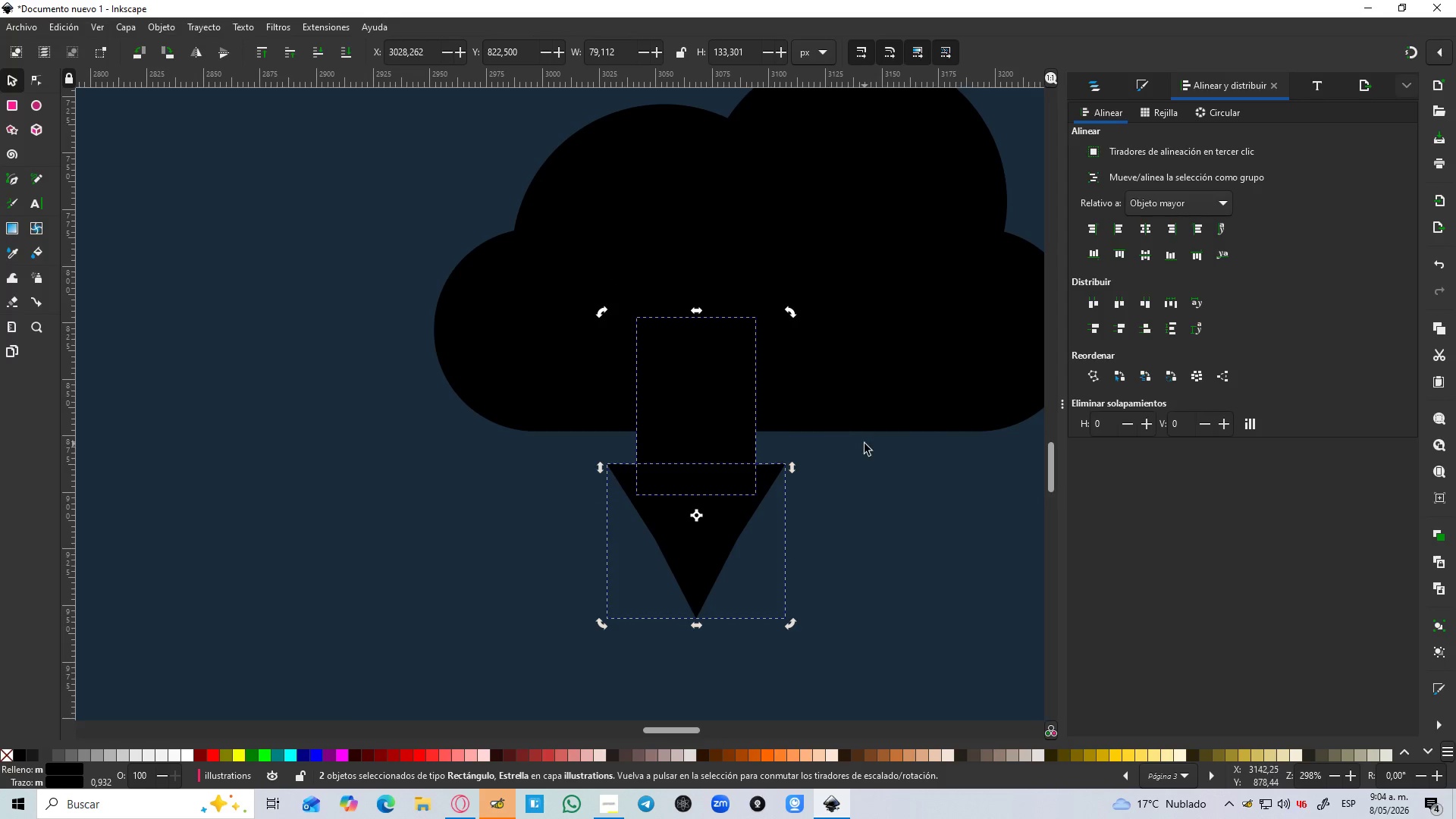 
double_click([702, 384])
 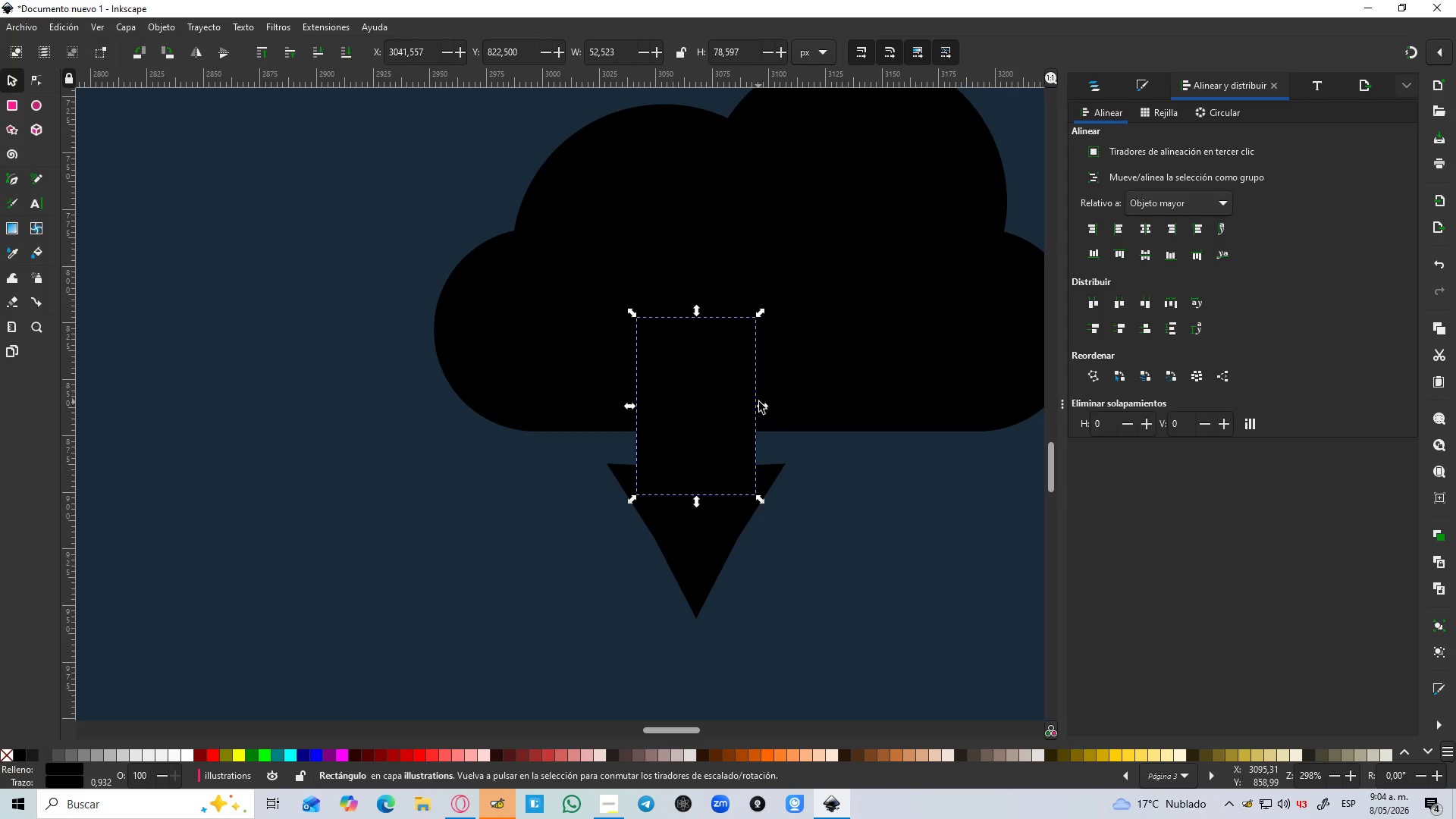 
hold_key(key=ShiftLeft, duration=1.5)
left_click_drag(start_coordinate=[759, 406], to_coordinate=[734, 404])
 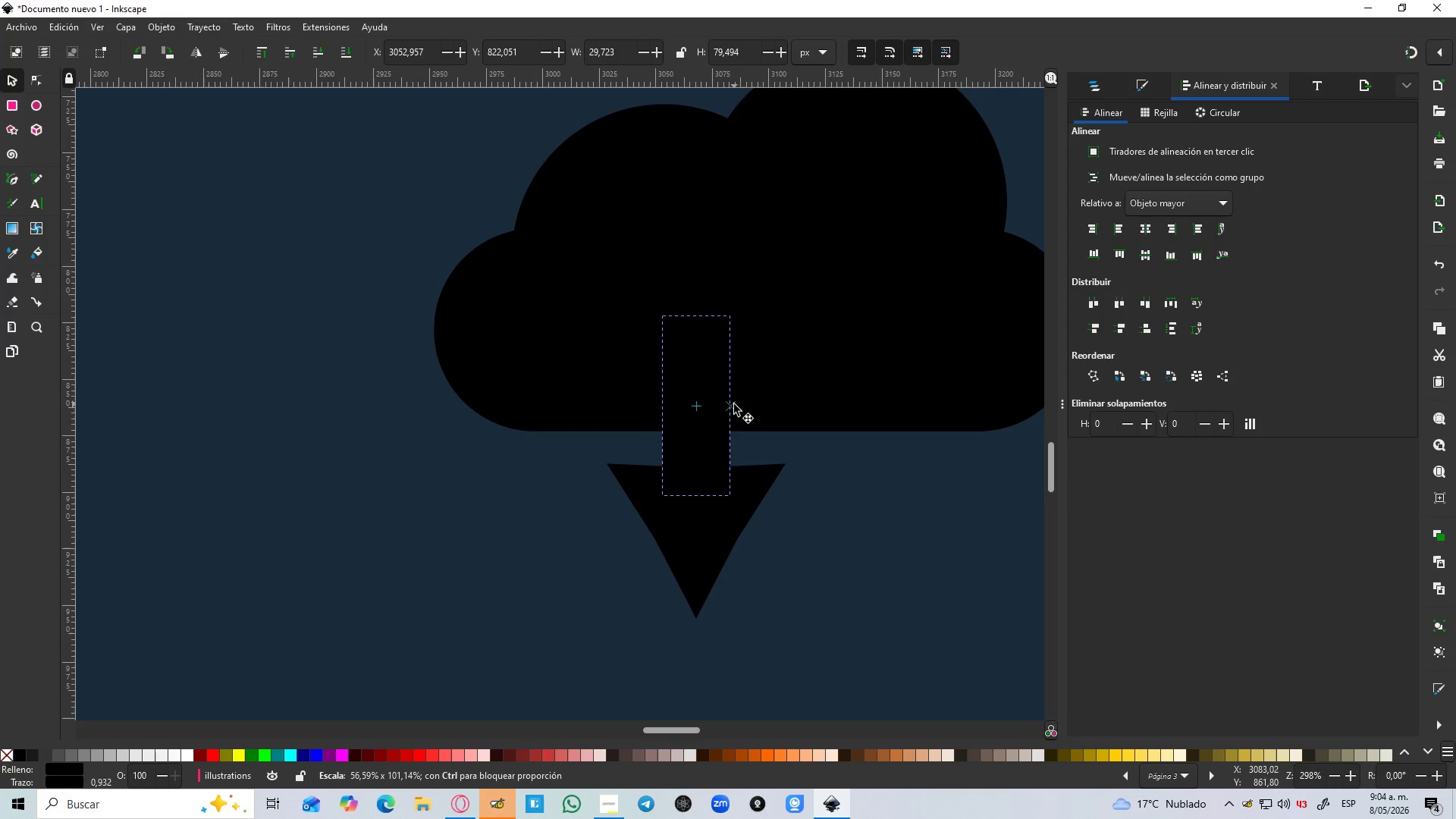 
key(Shift+ShiftLeft)
 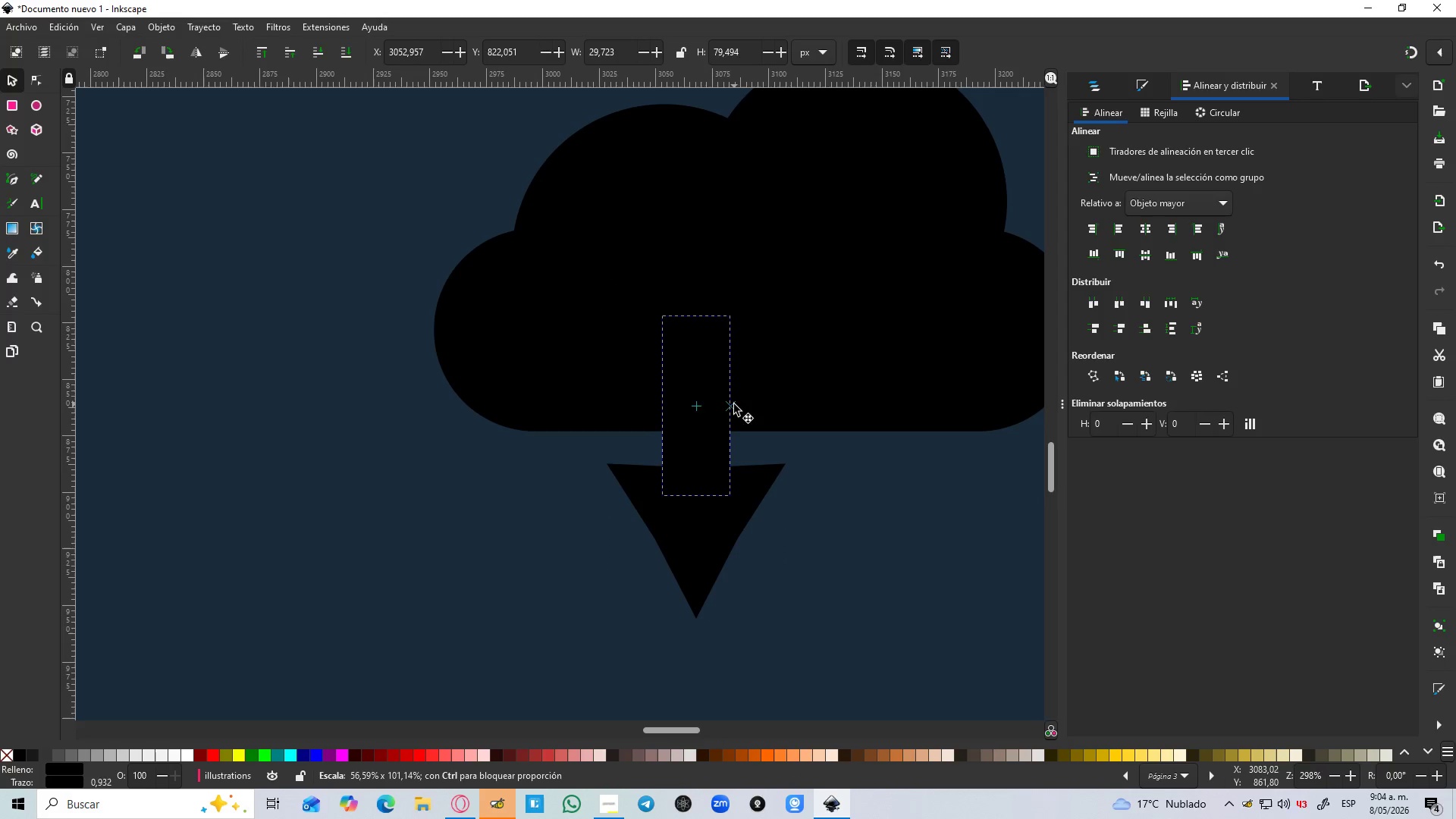 
key(Shift+ShiftLeft)
 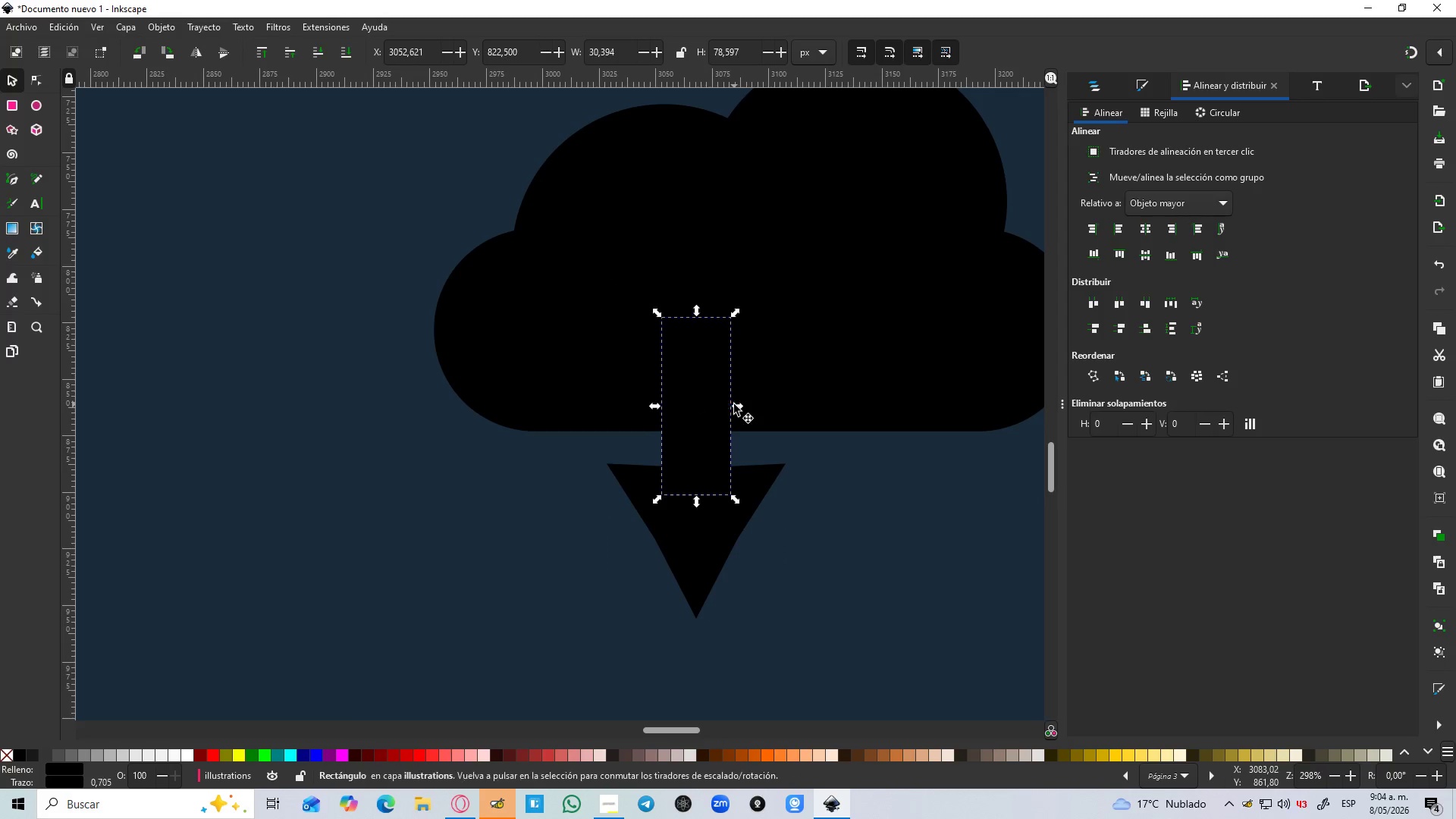 
key(Shift+ShiftLeft)
 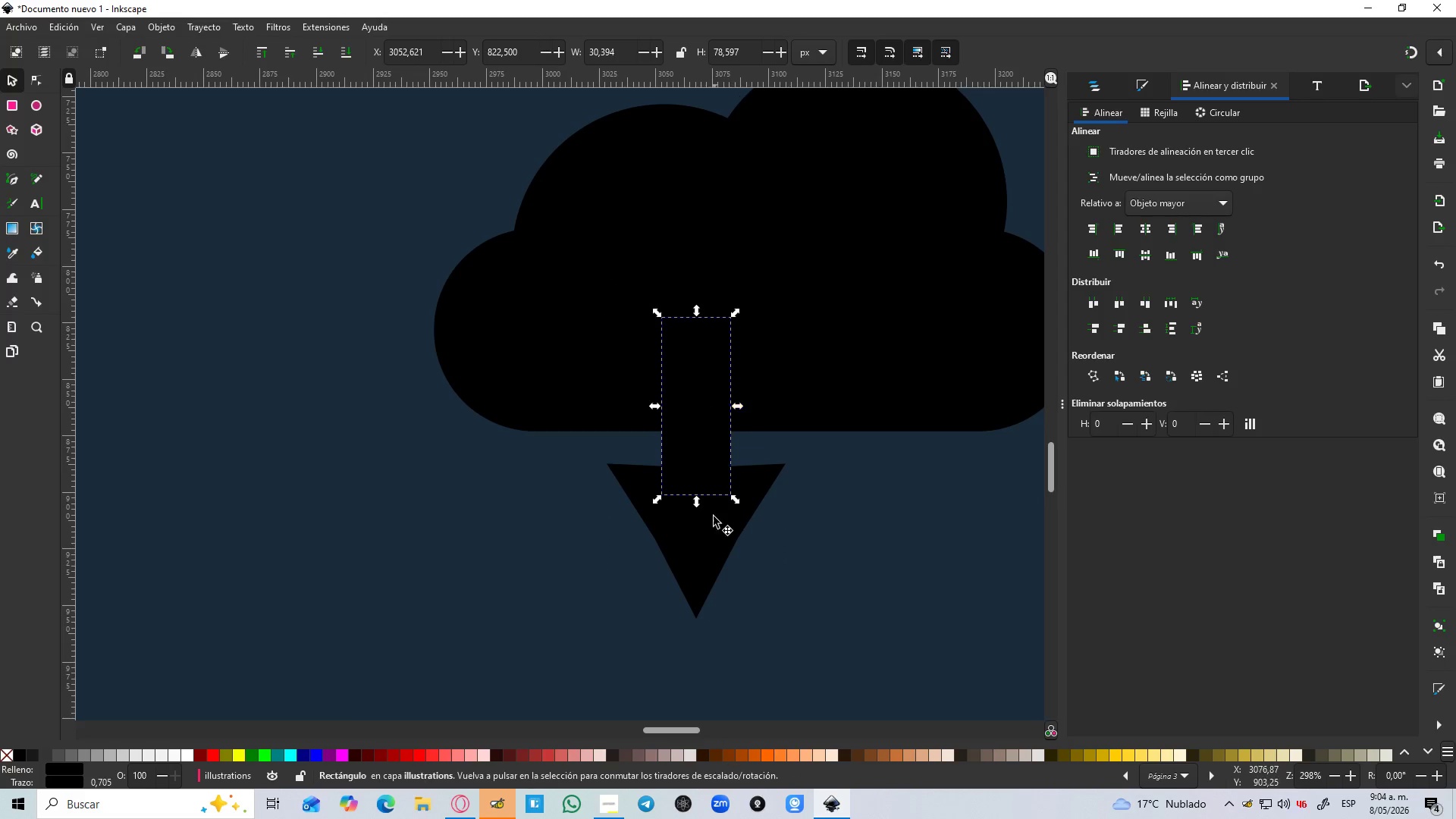 
hold_key(key=ShiftLeft, duration=0.45)
left_click([708, 533])
 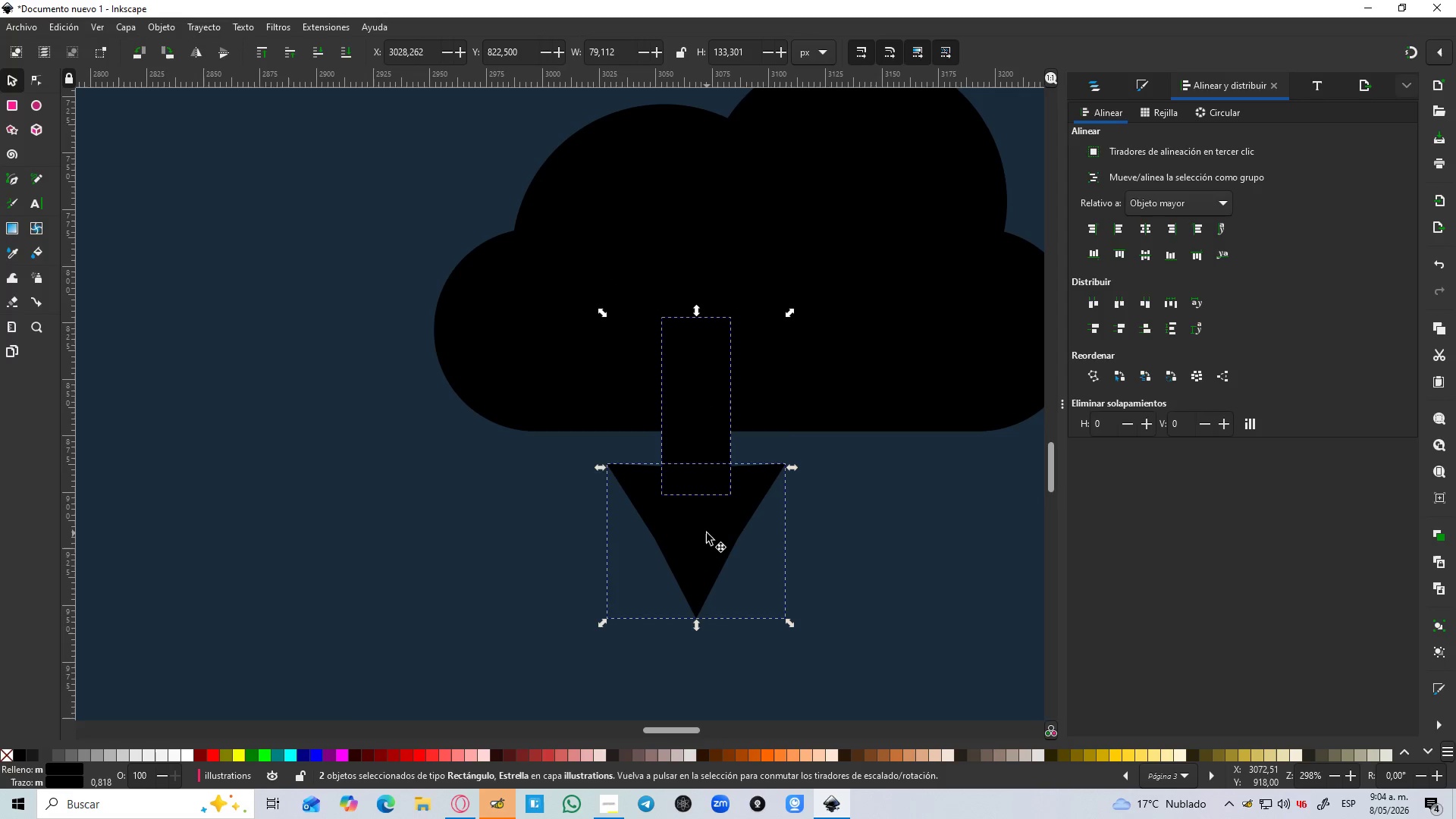 
key(Control+NumpadAdd)
 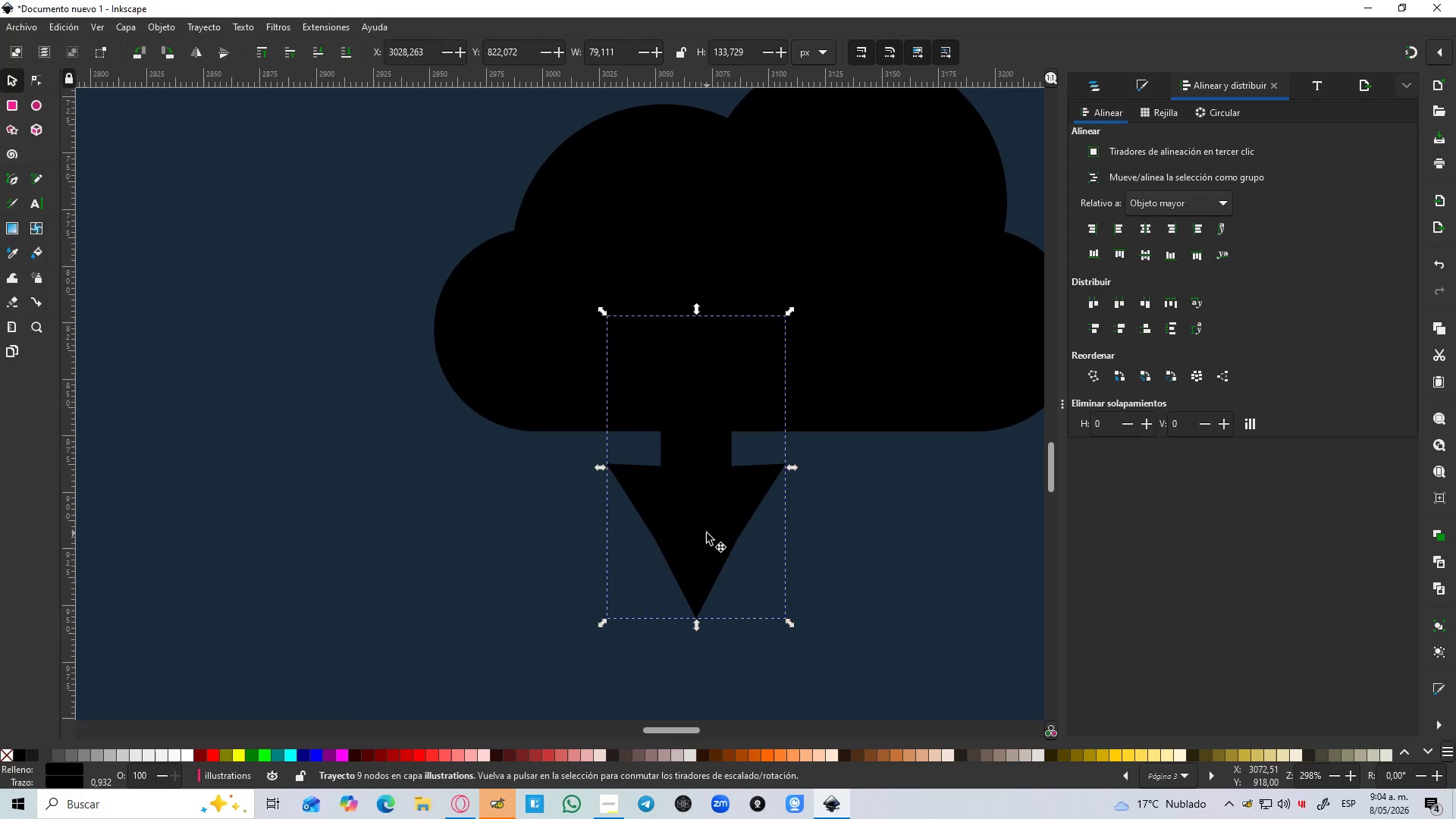 
hold_key(key=ControlLeft, duration=1.5)
scroll: coordinate [658, 485], scroll_direction: down, amount: 5.0
 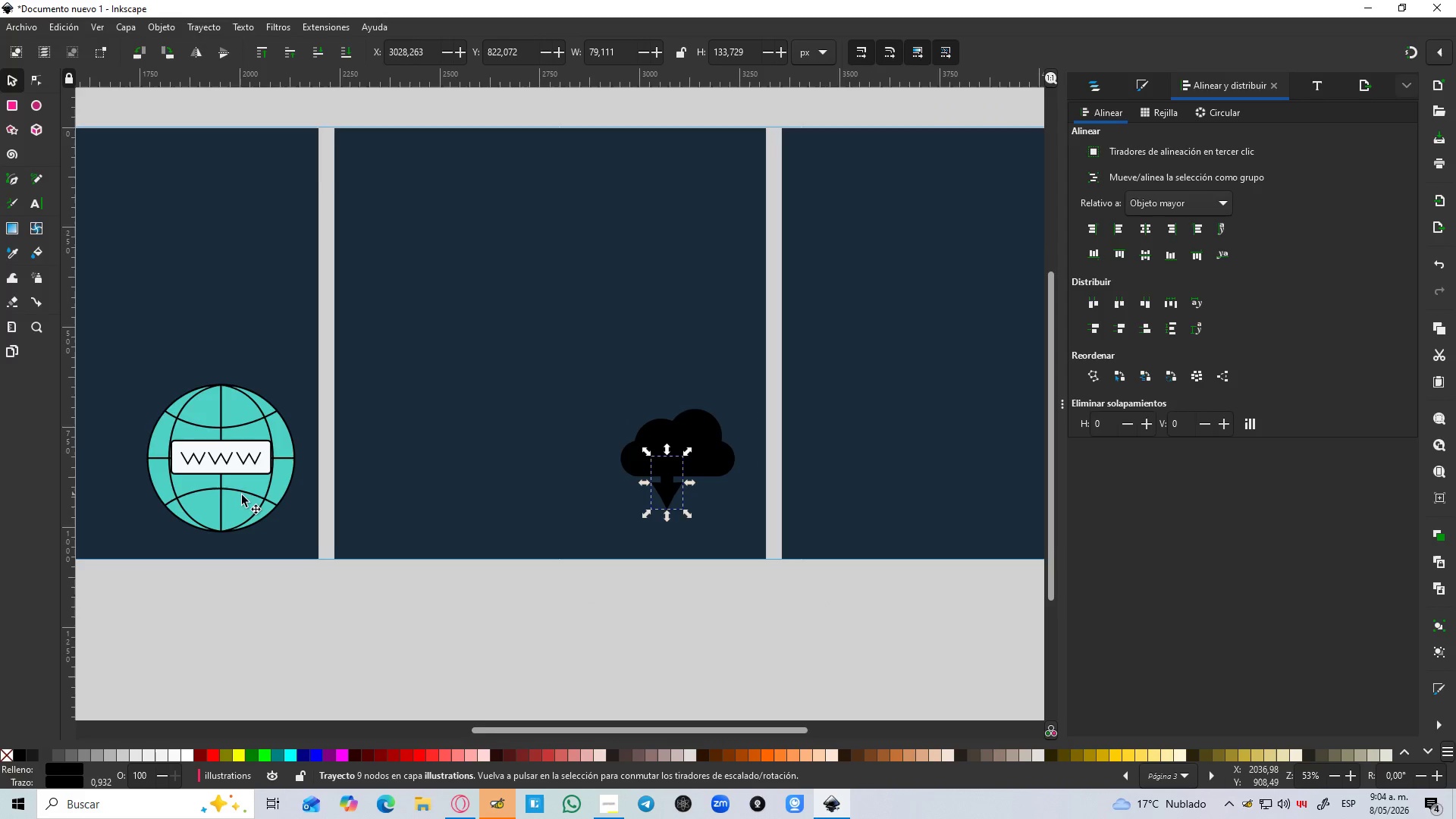 
key(Control+ControlLeft)
 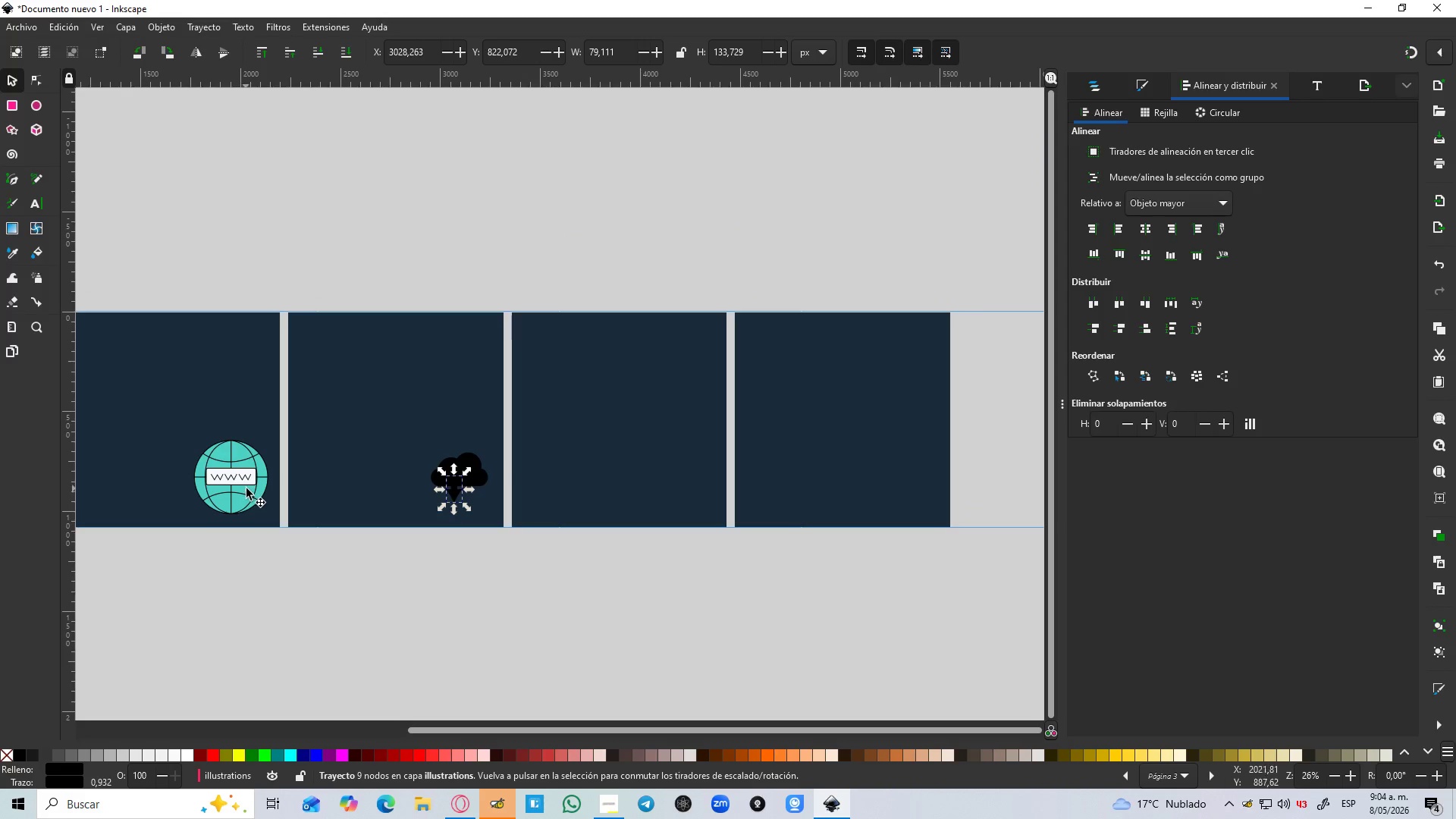 
key(Control+ControlLeft)
 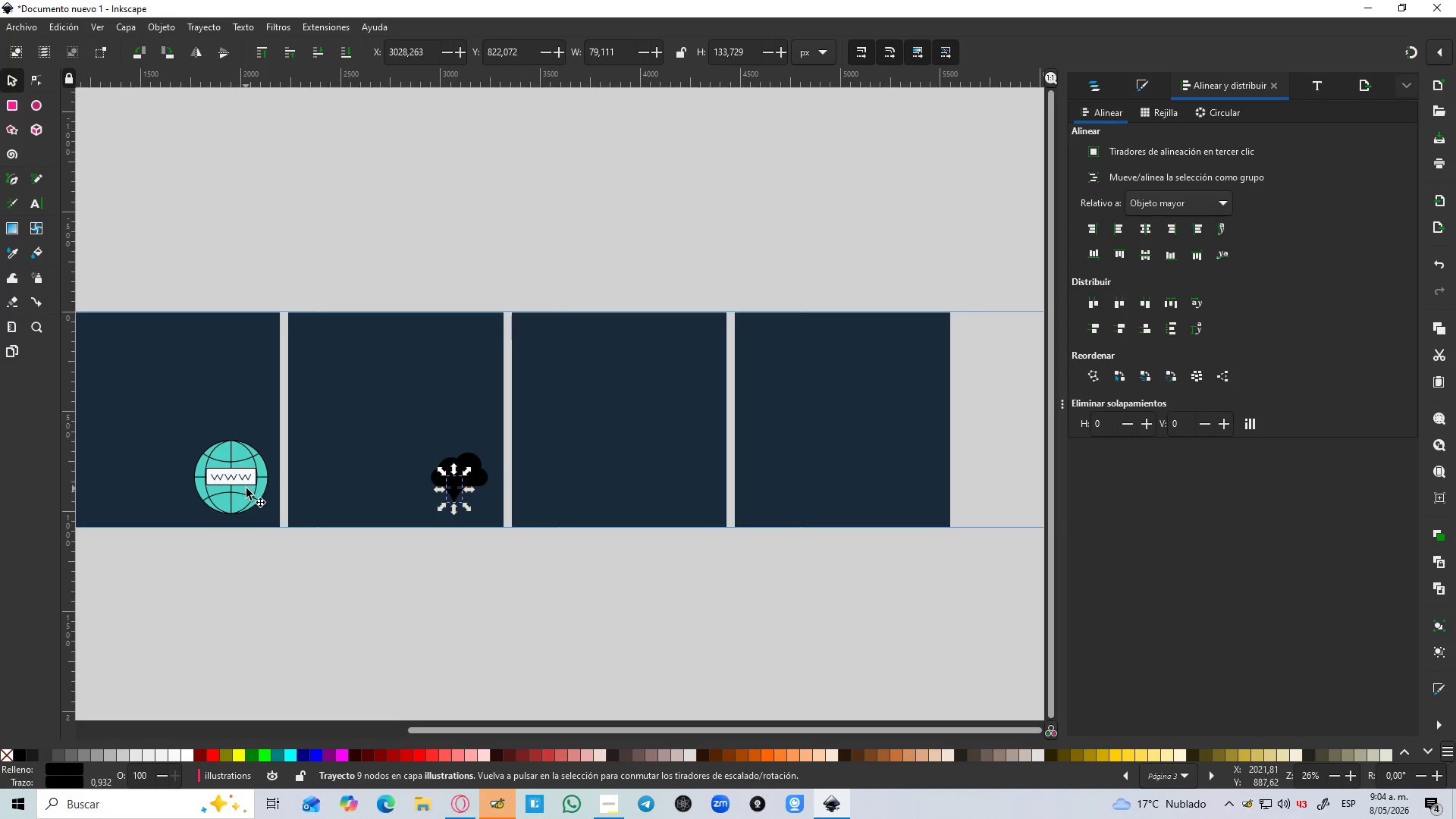 
key(Control+ControlLeft)
 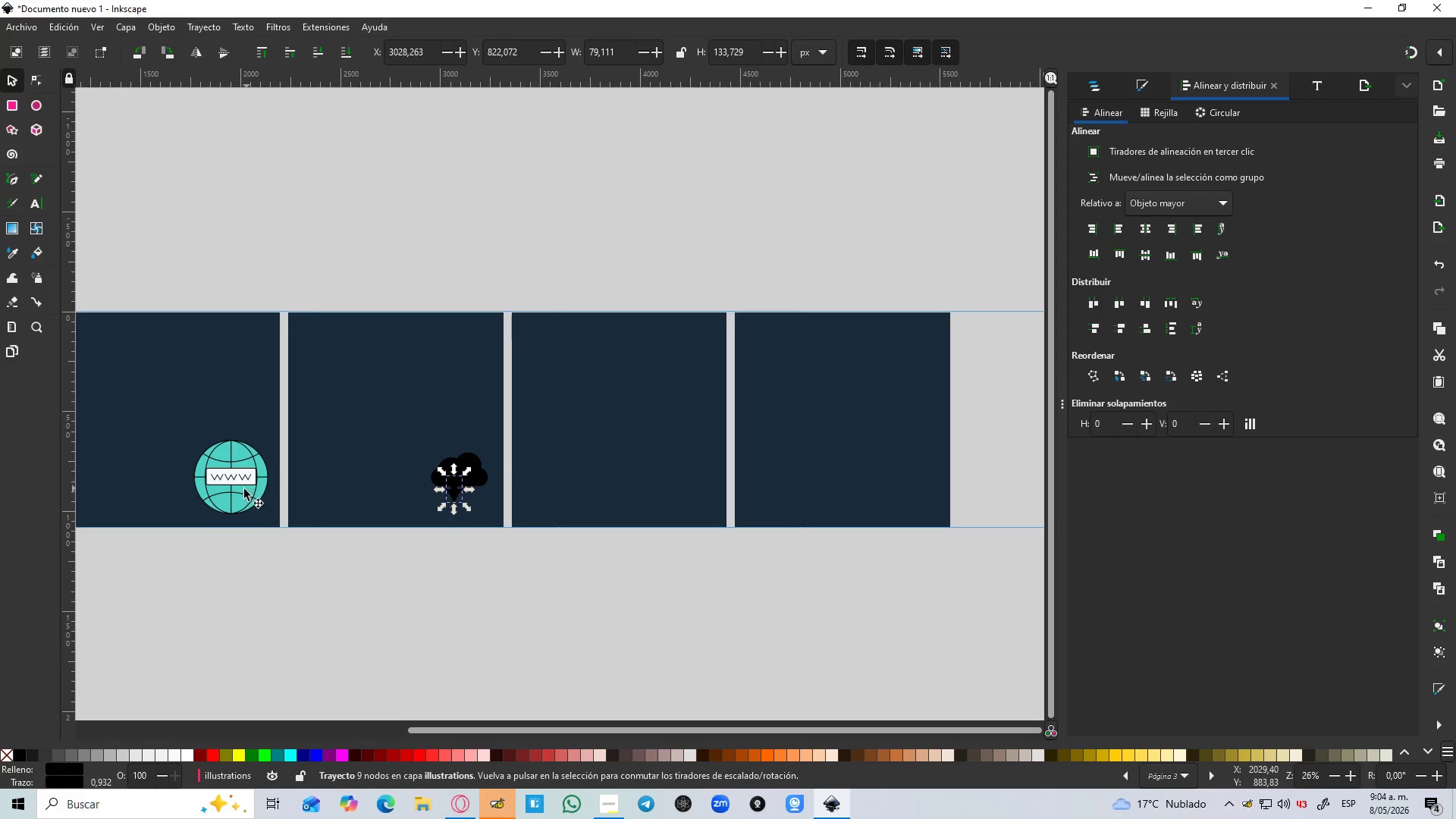 
key(Control+ControlLeft)
 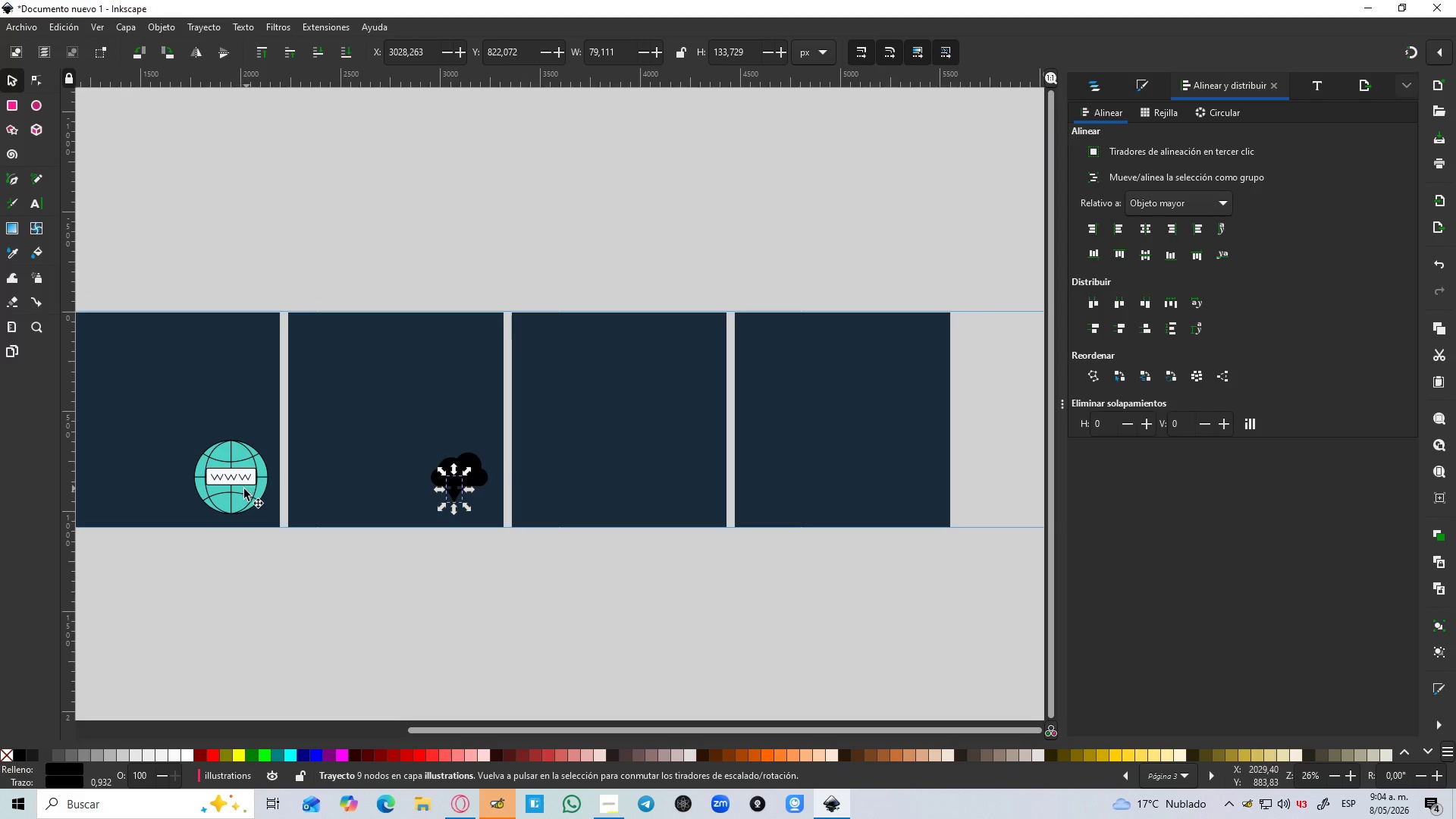 
key(Control+ControlLeft)
 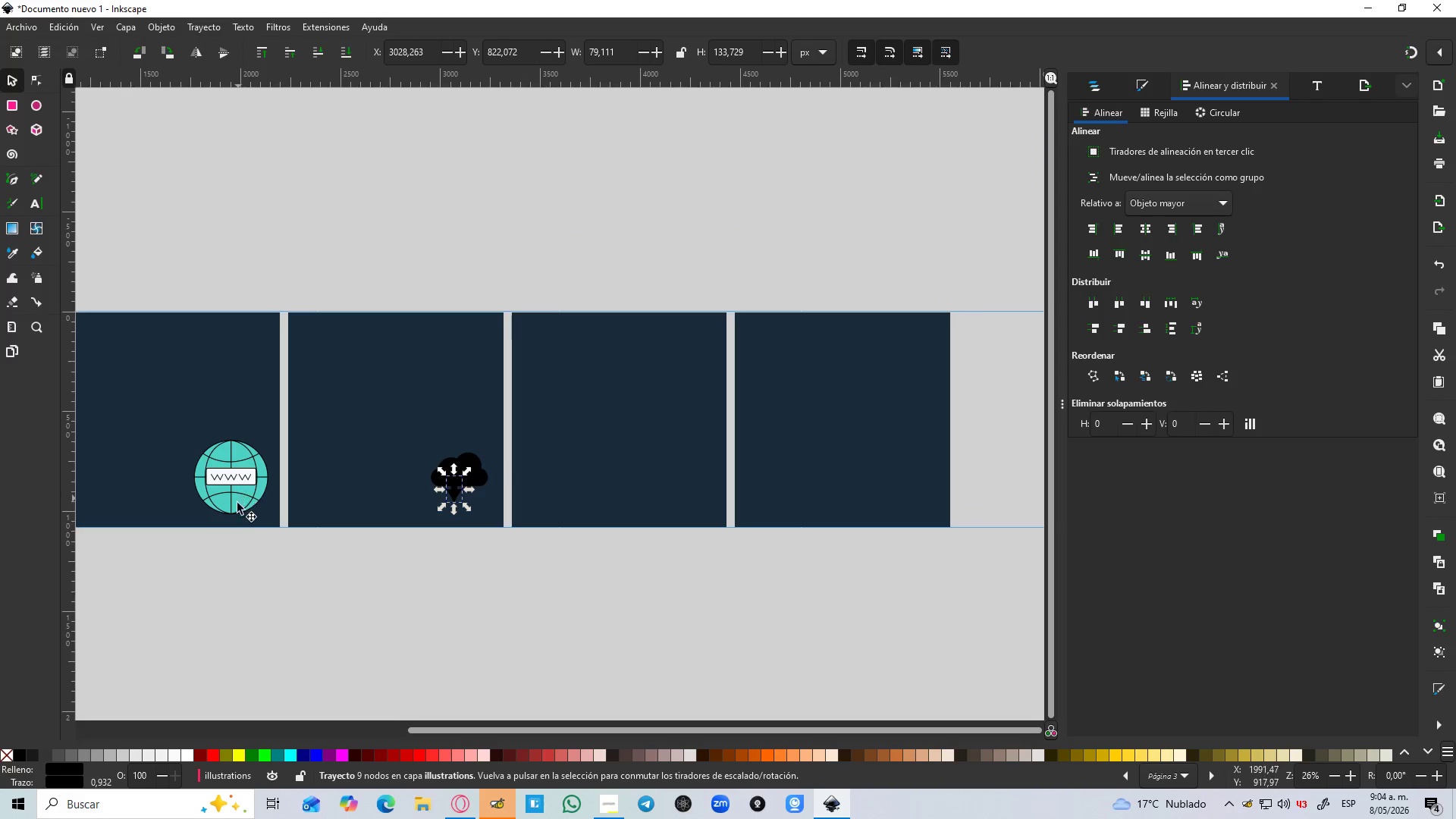 
scroll: coordinate [241, 495], scroll_direction: down, amount: 2.0
 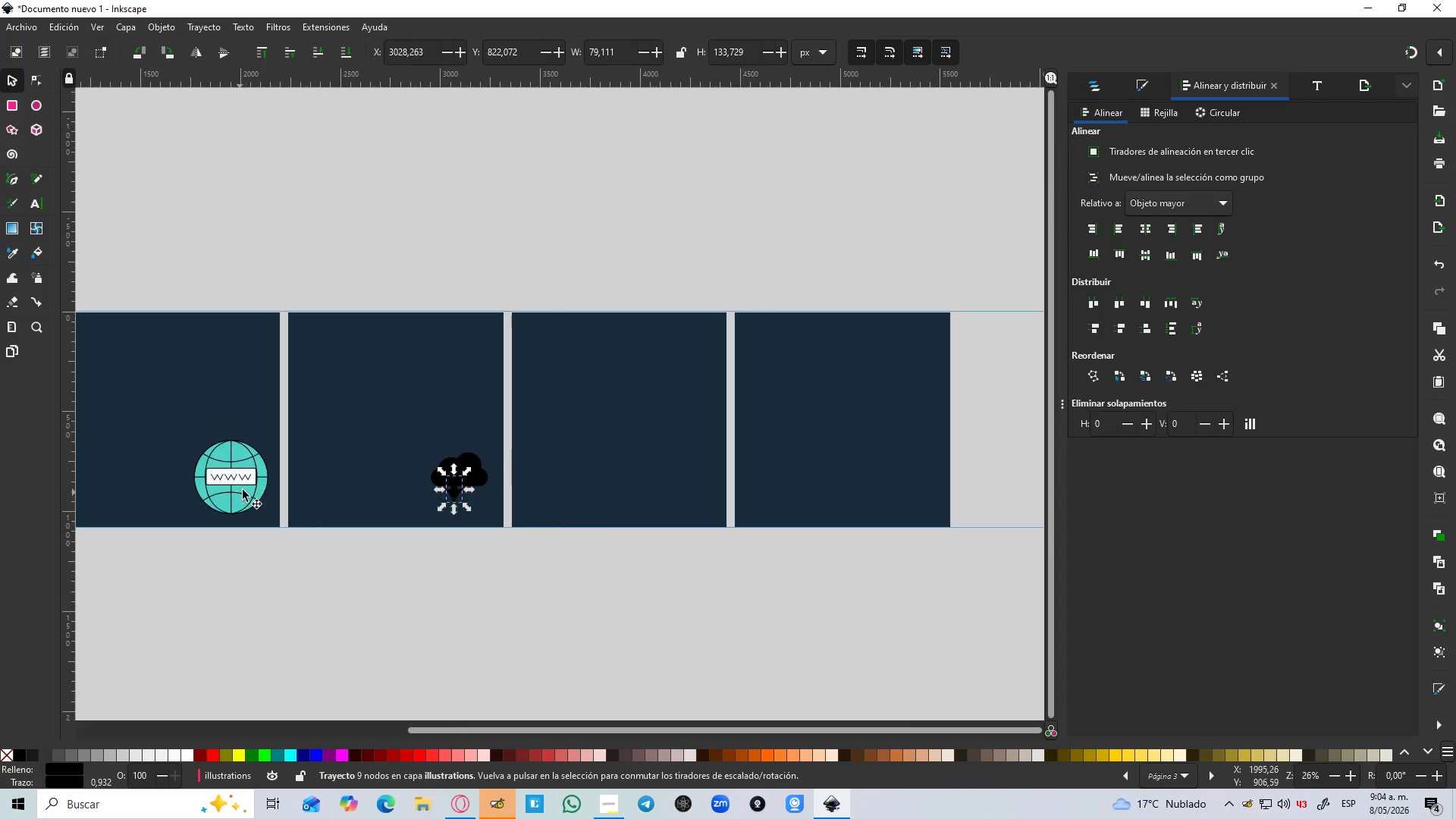 
key(D)
 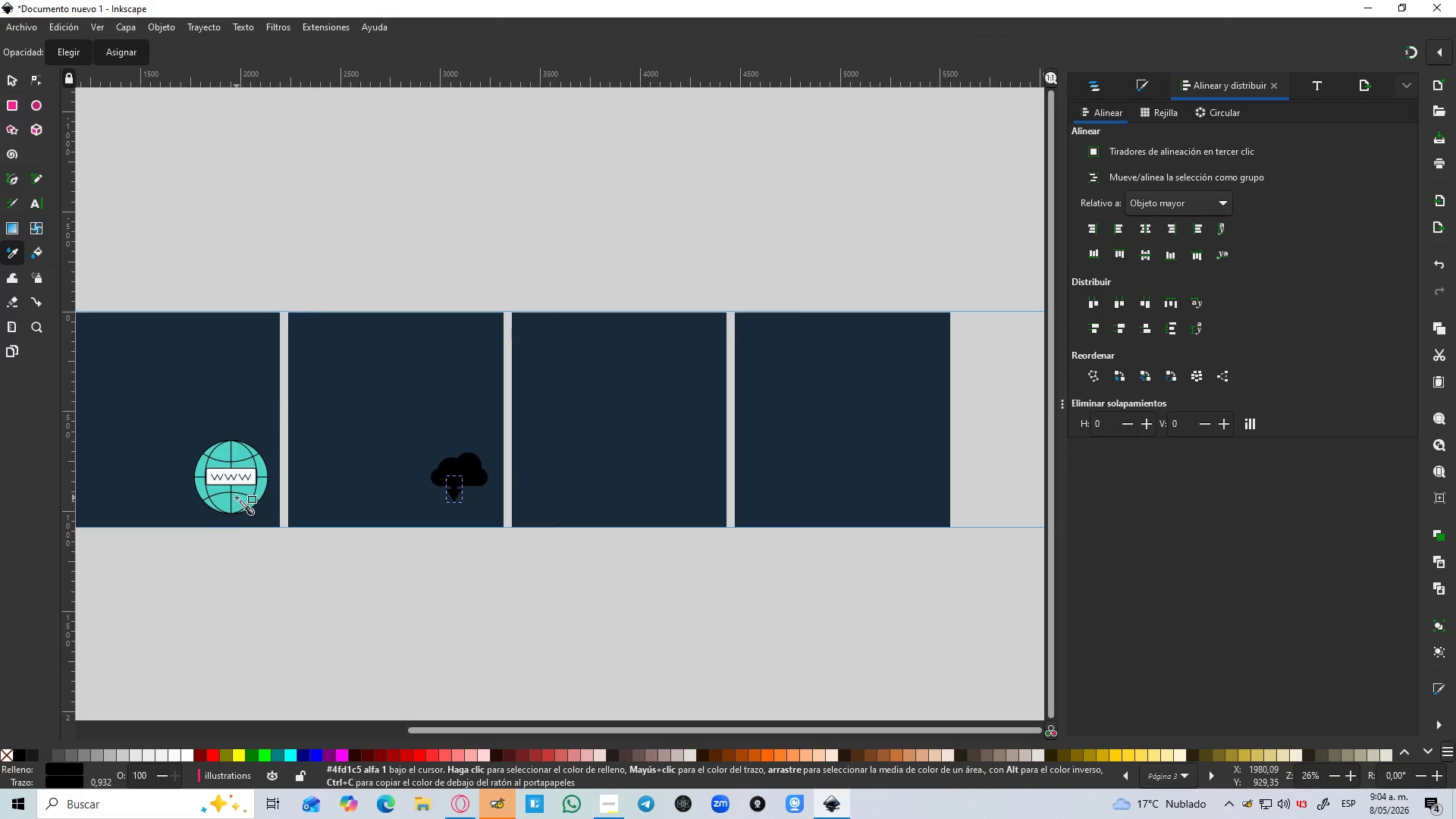 
left_click([237, 497])
 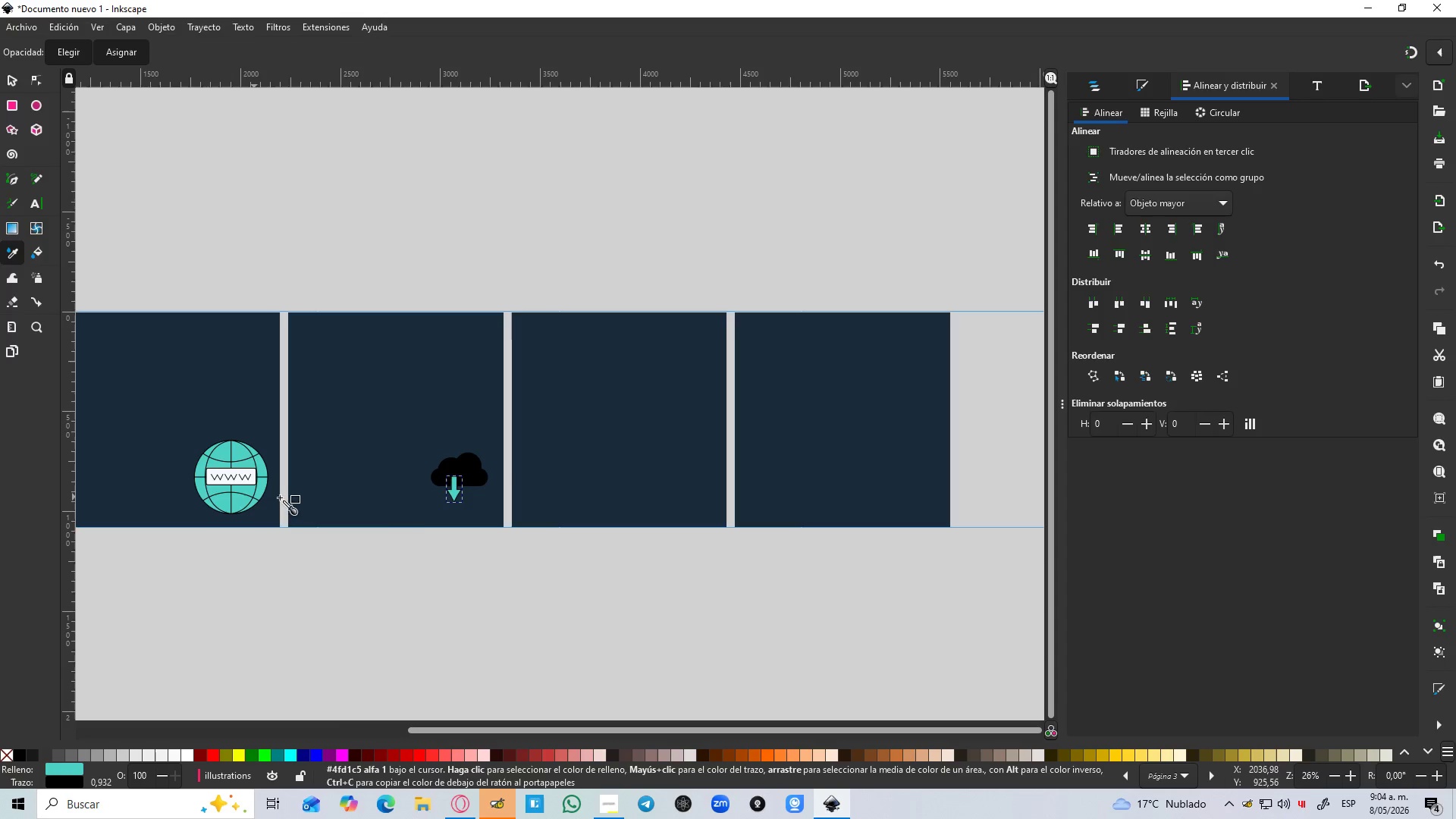 
hold_key(key=ControlLeft, duration=0.78)
scroll: coordinate [421, 505], scroll_direction: up, amount: 3.0
 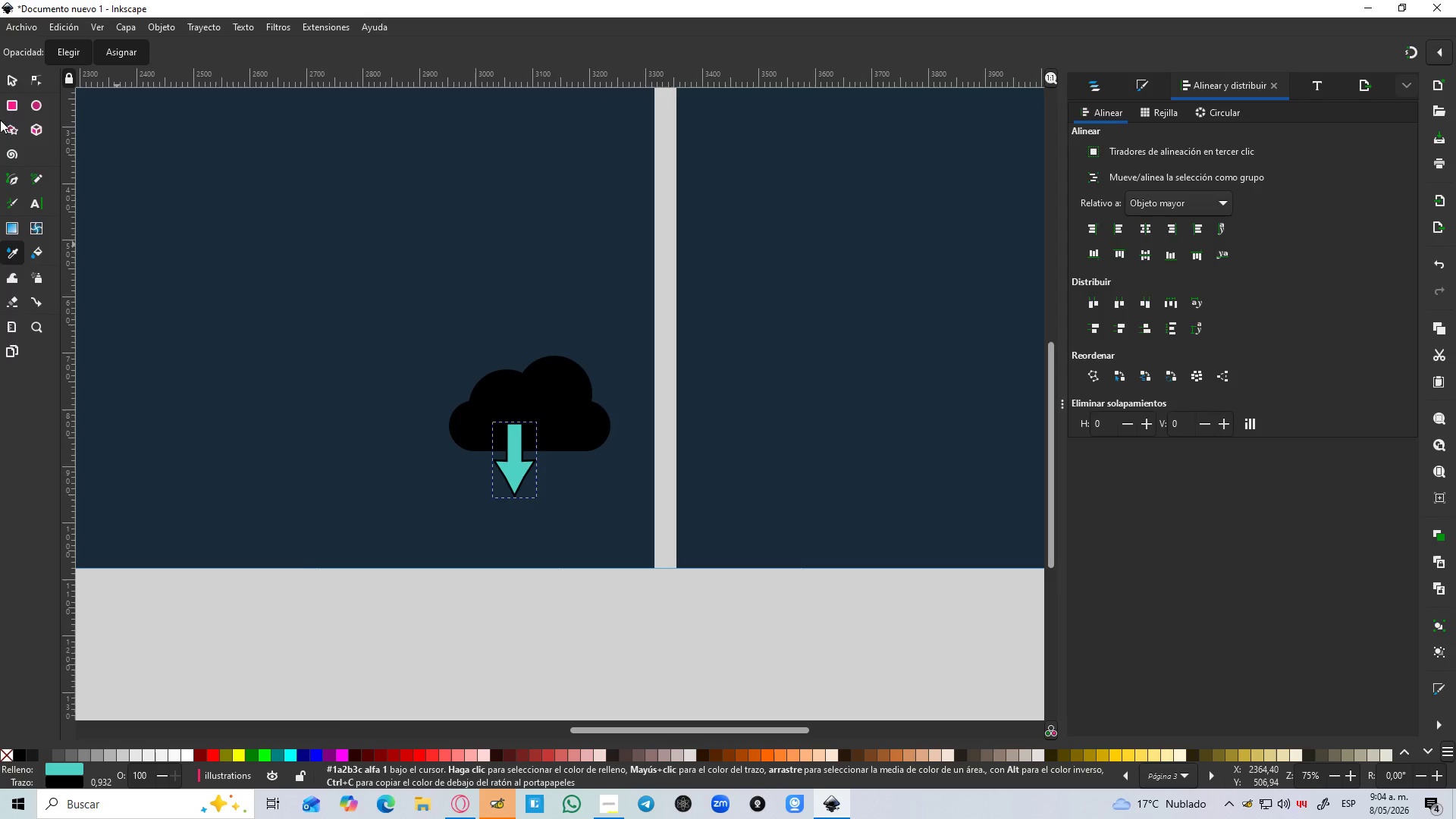 
left_click([8, 83])
 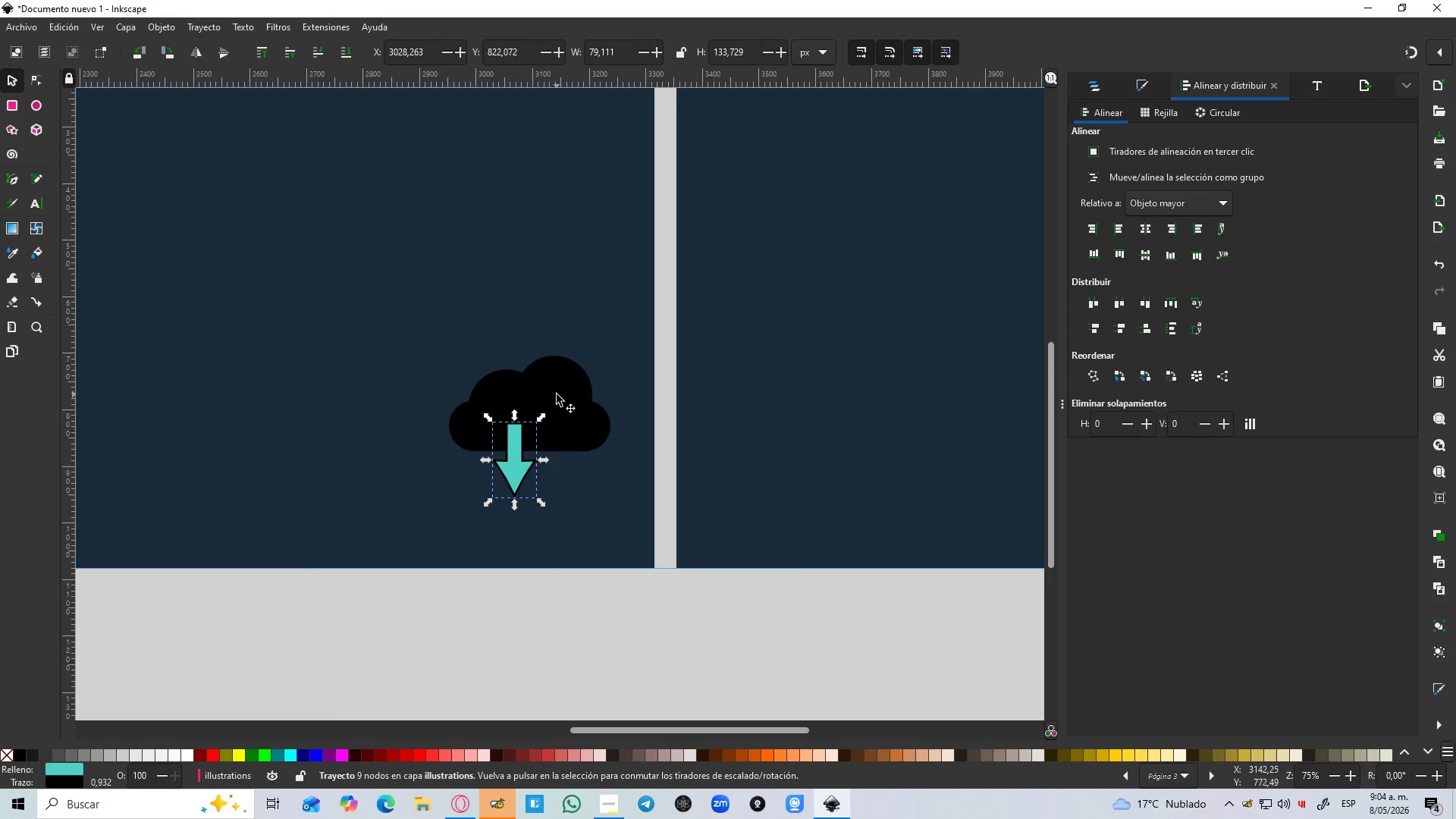 
hold_key(key=ControlLeft, duration=0.75)
scroll: coordinate [533, 391], scroll_direction: down, amount: 4.0
 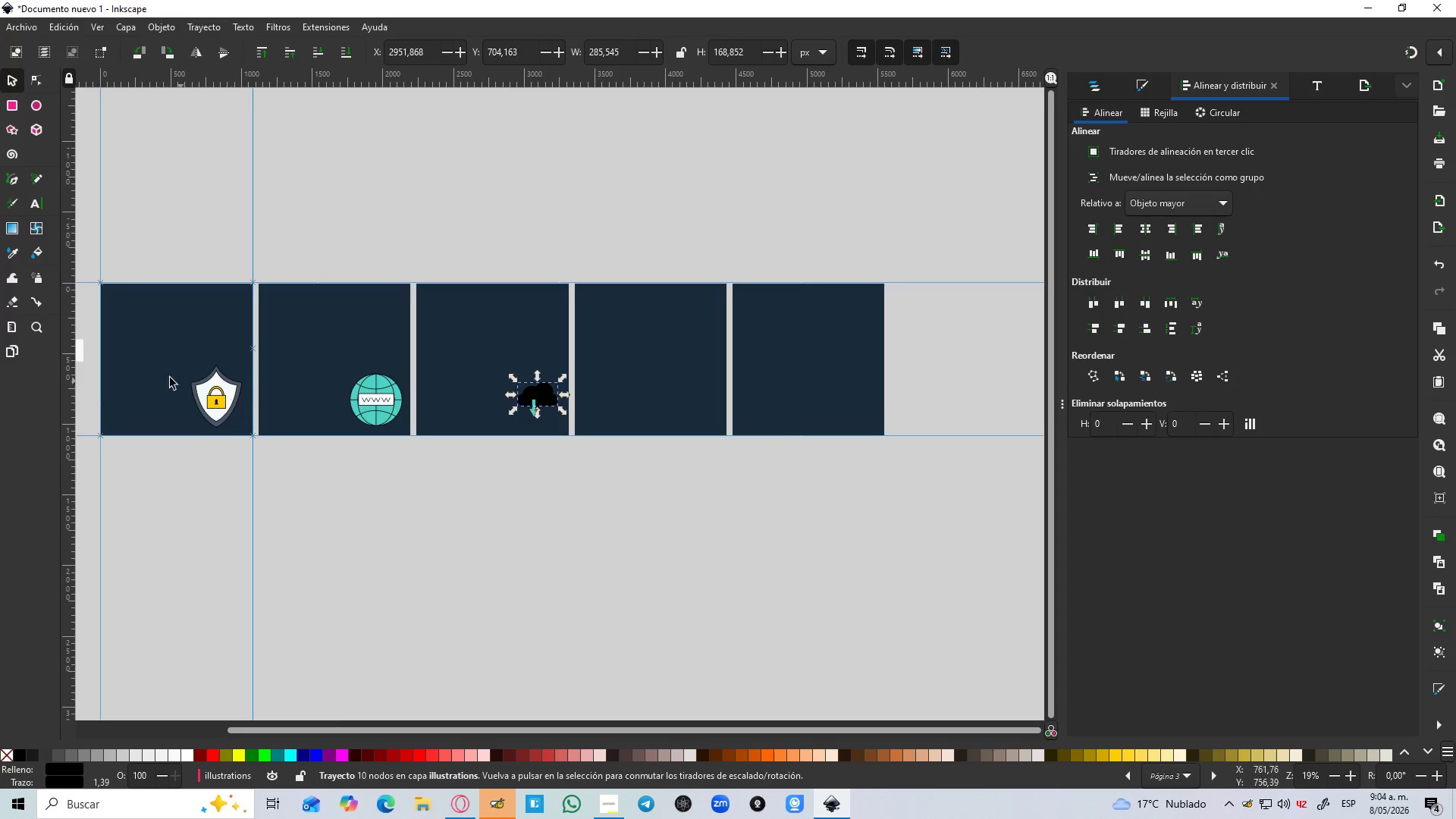 
key(D)
 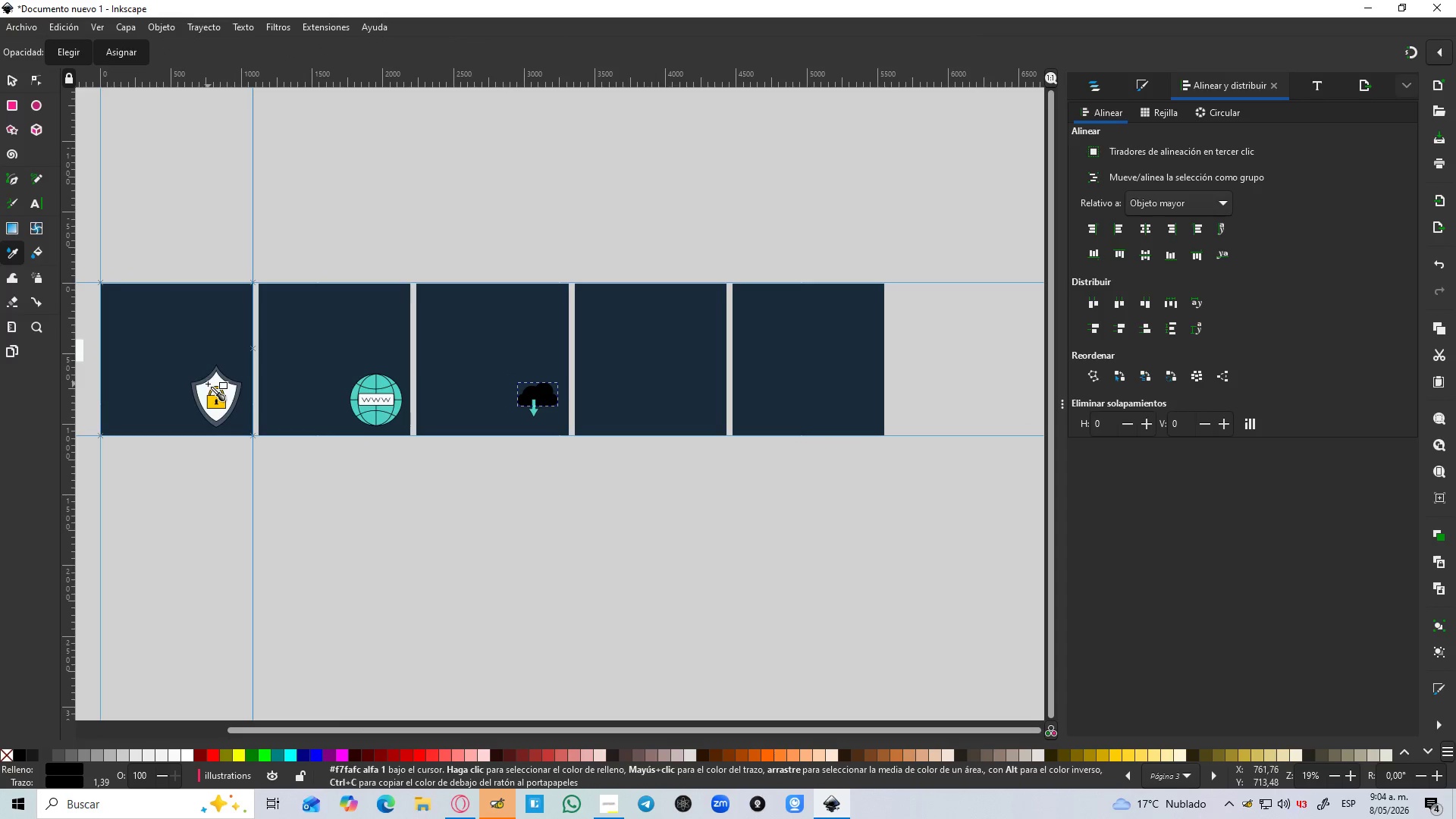 
left_click([208, 384])
 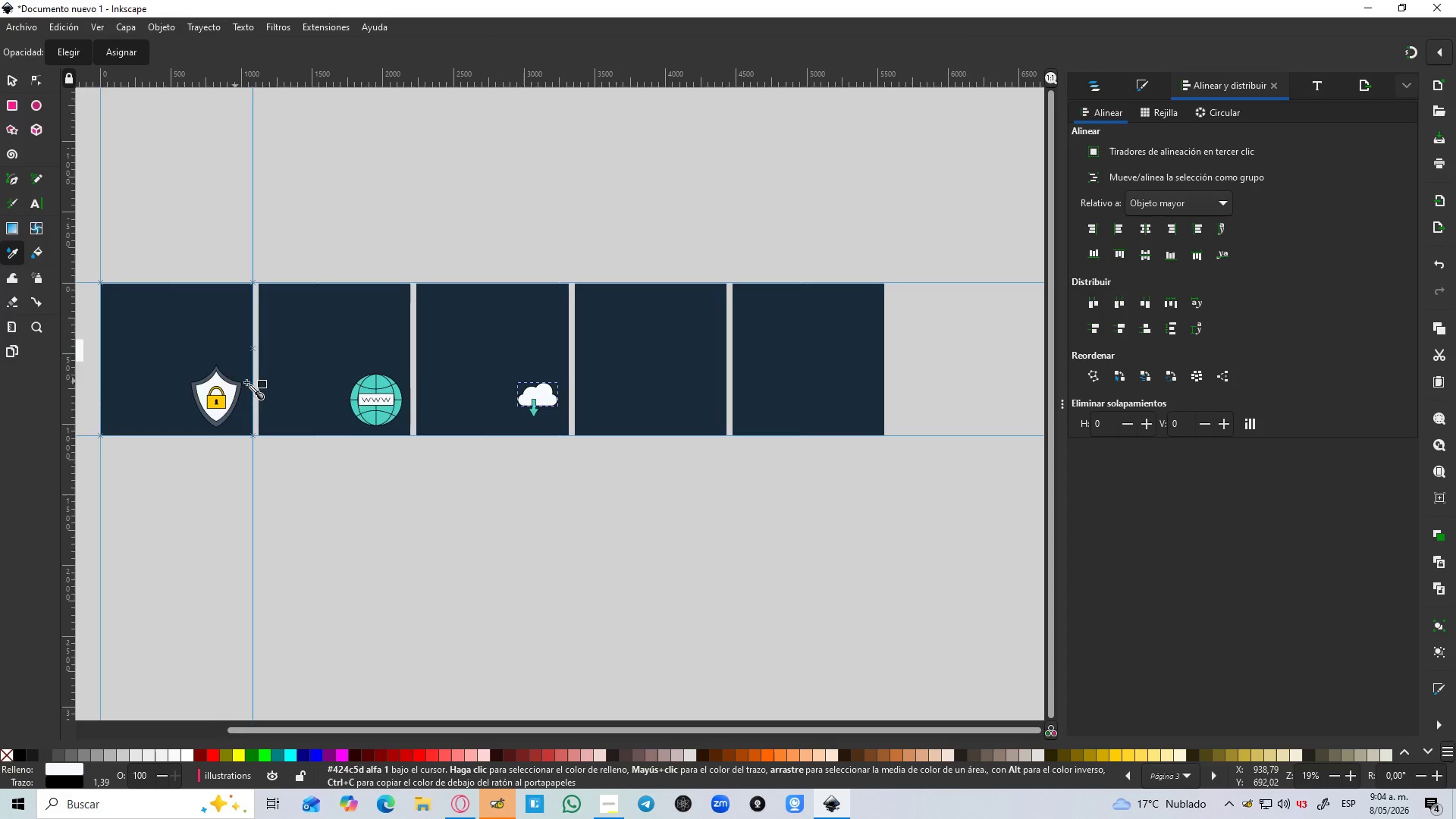 
hold_key(key=ControlLeft, duration=0.62)
scroll: coordinate [564, 401], scroll_direction: up, amount: 3.0
 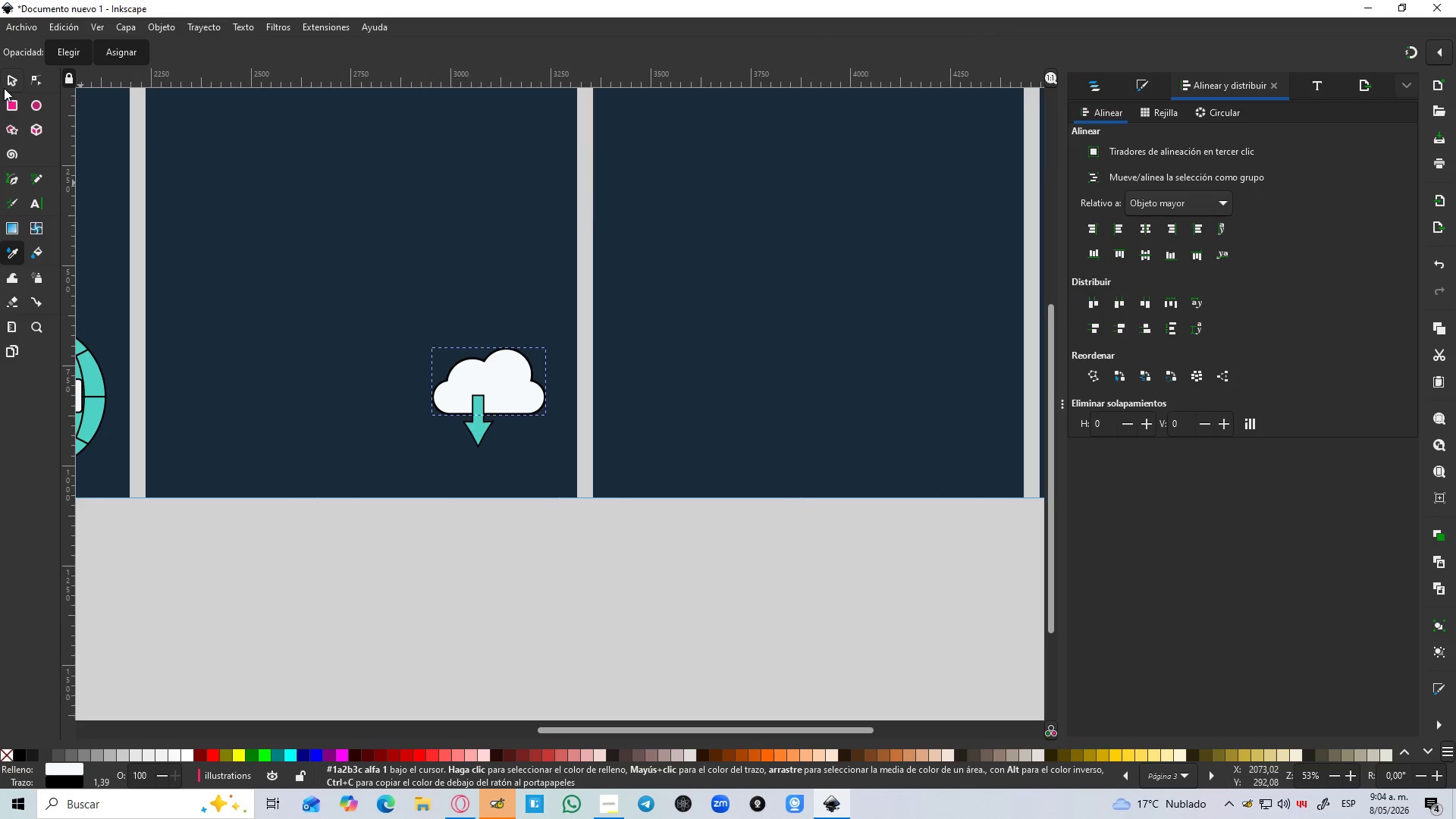 
left_click([4, 84])
 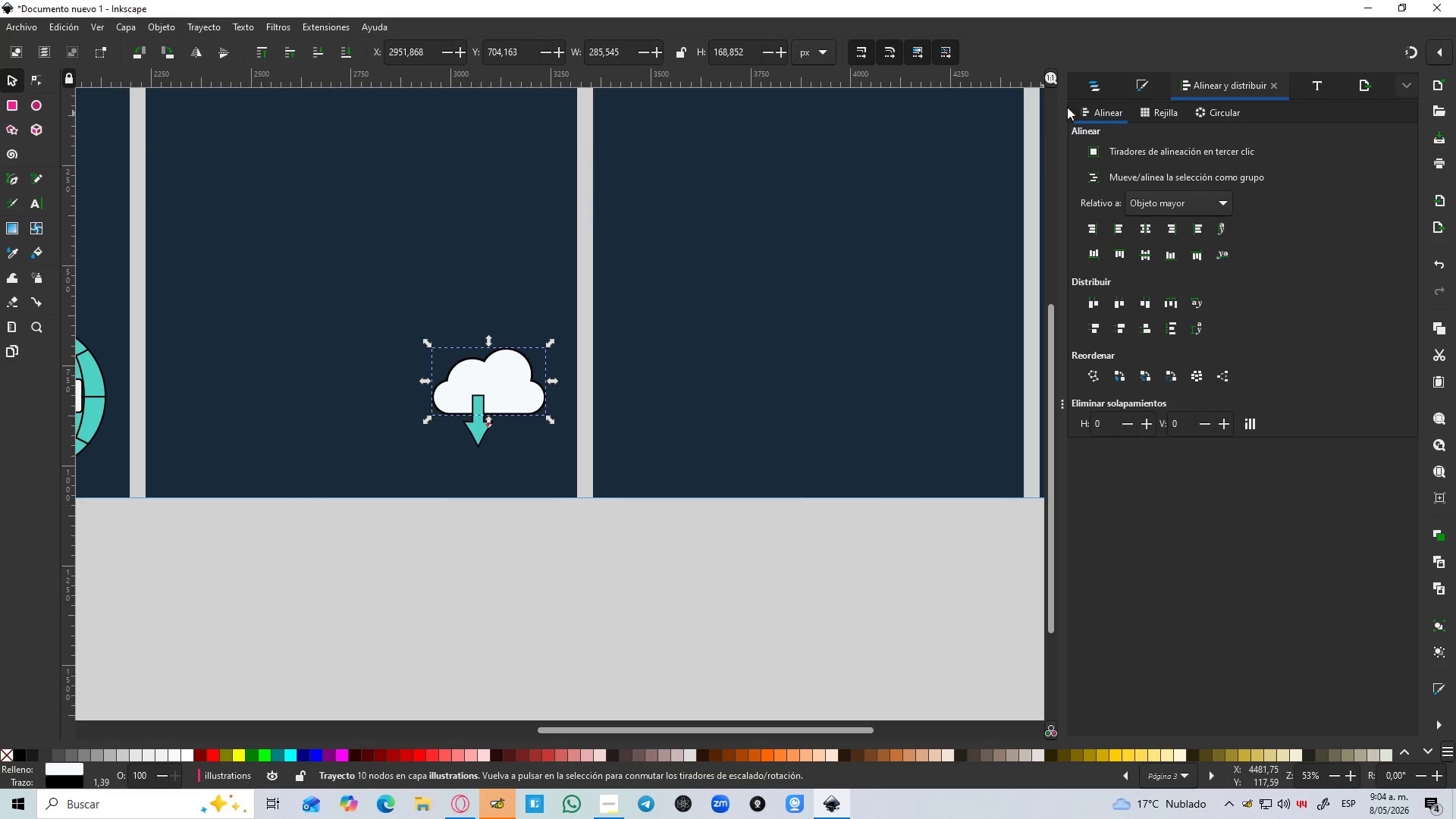 
left_click([1091, 86])
 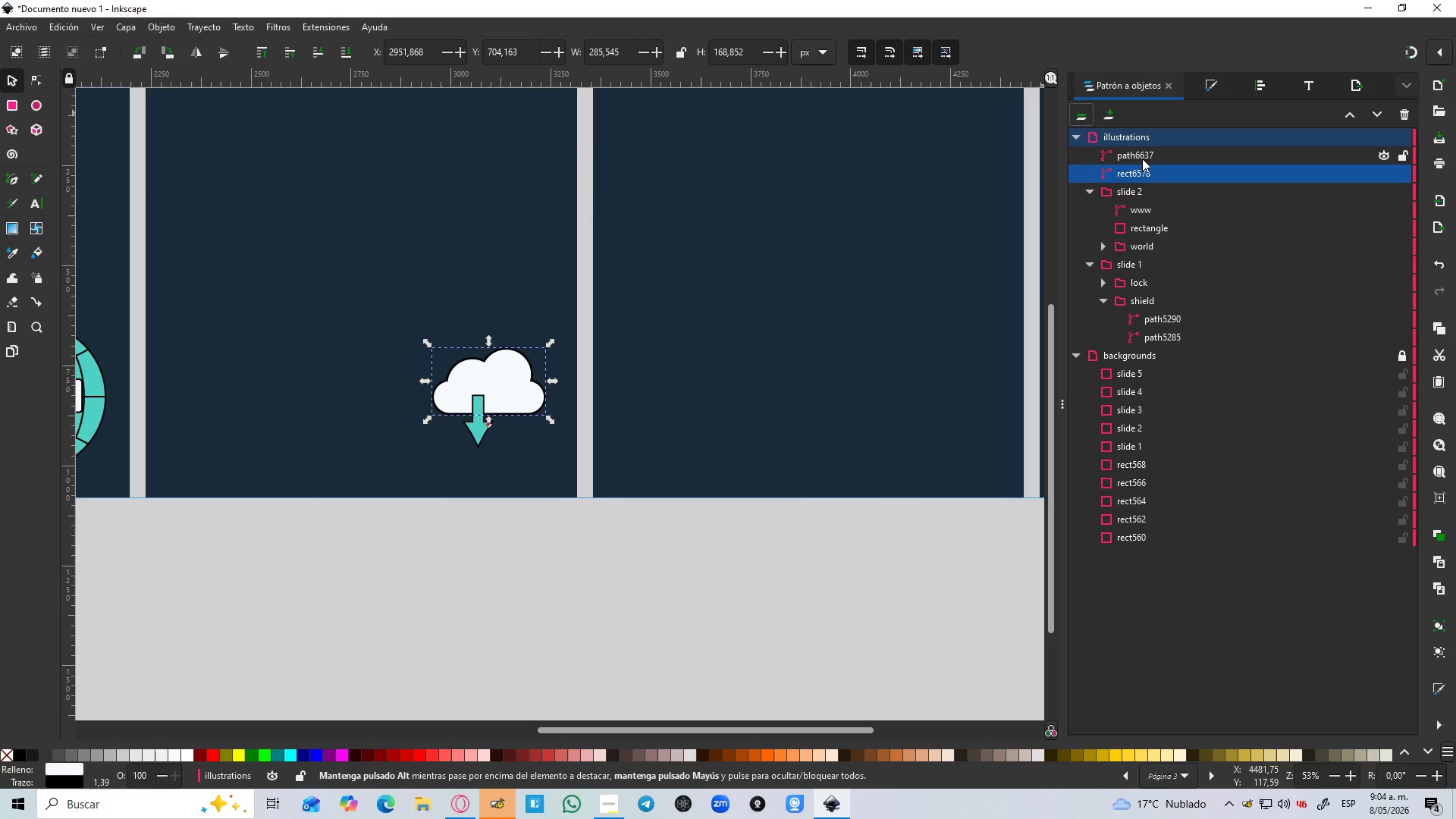 
left_click([1141, 169])
 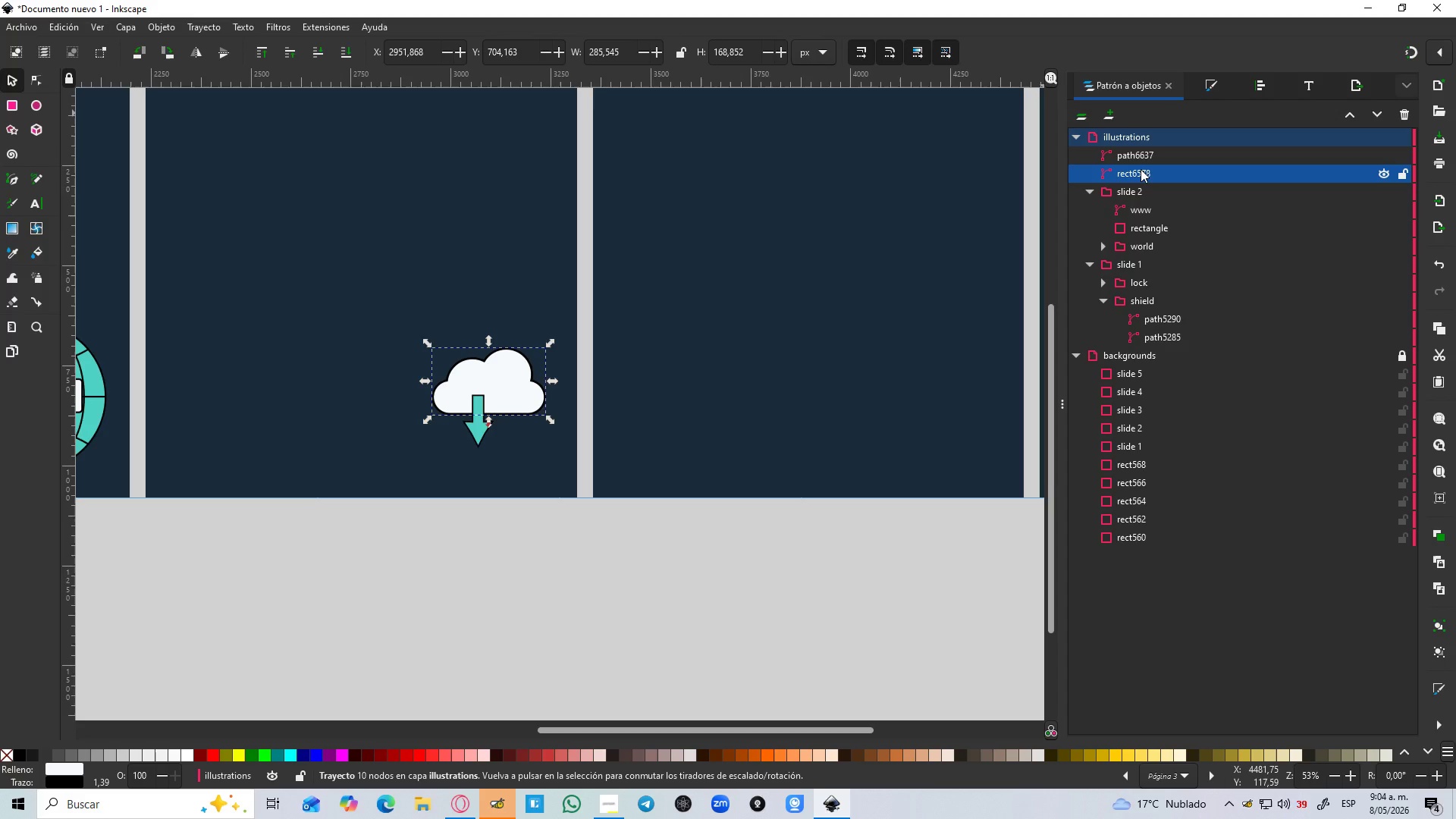 
double_click([1141, 169])
 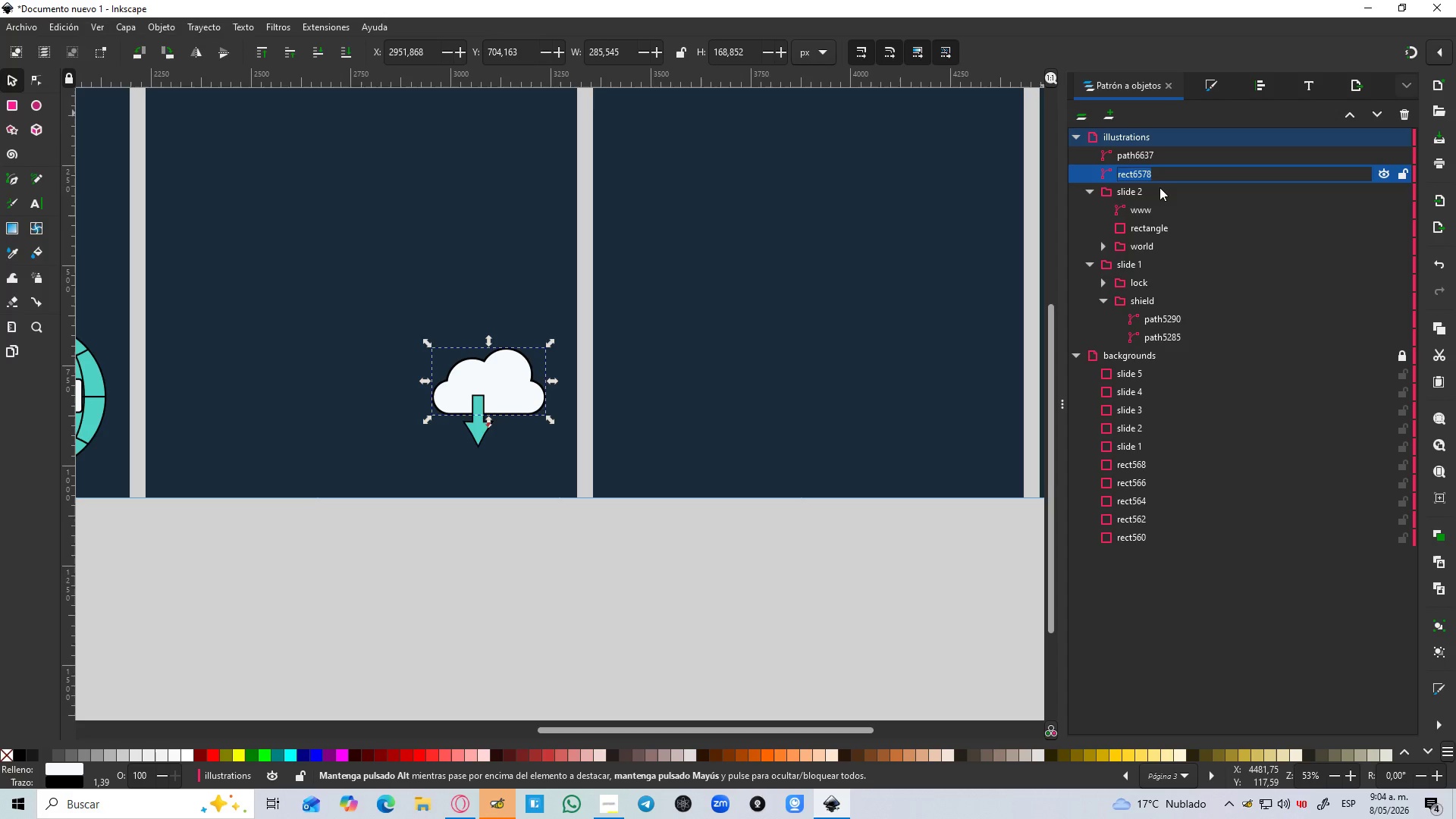 
type(cloud)
 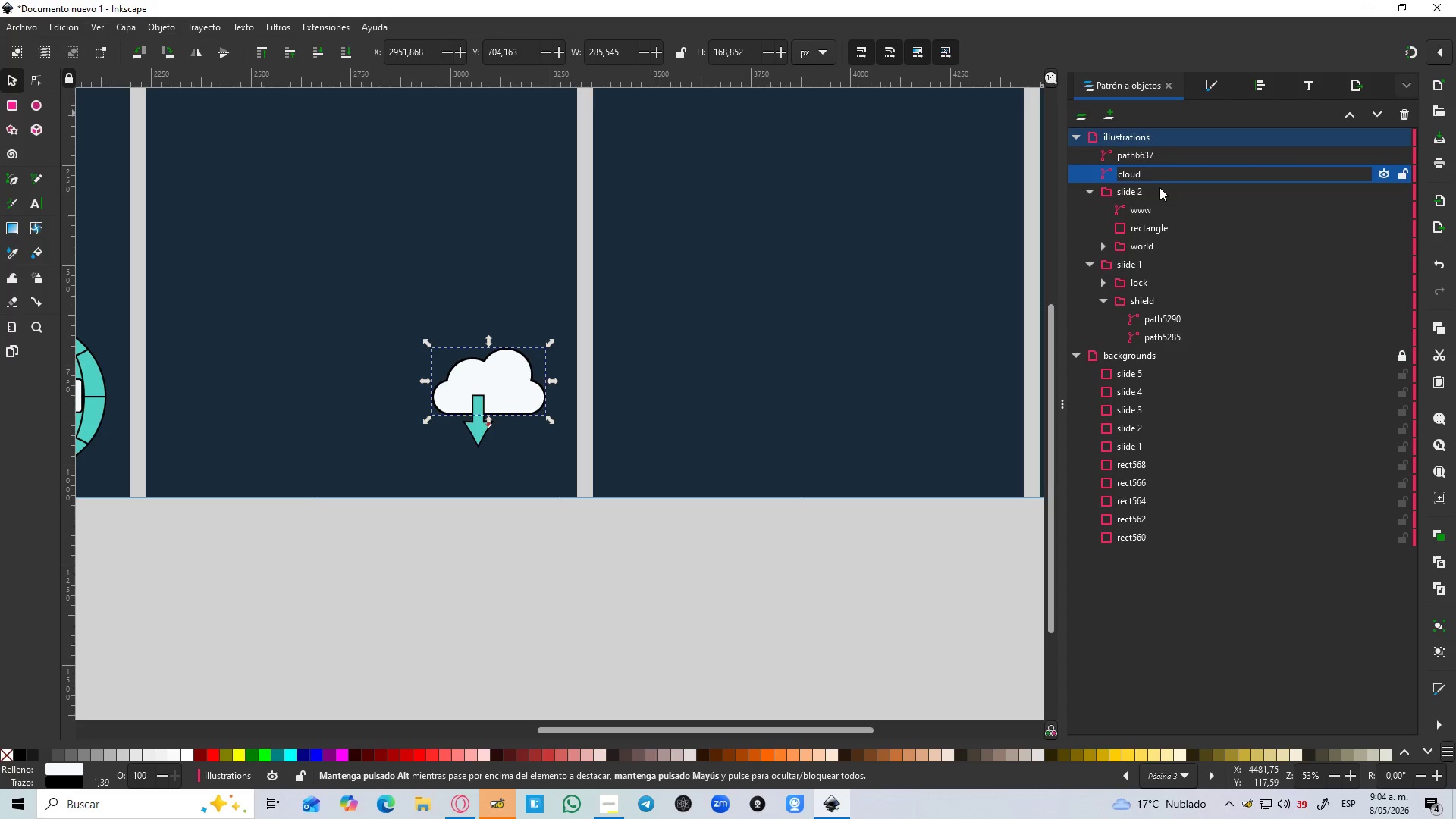 
key(Enter)
 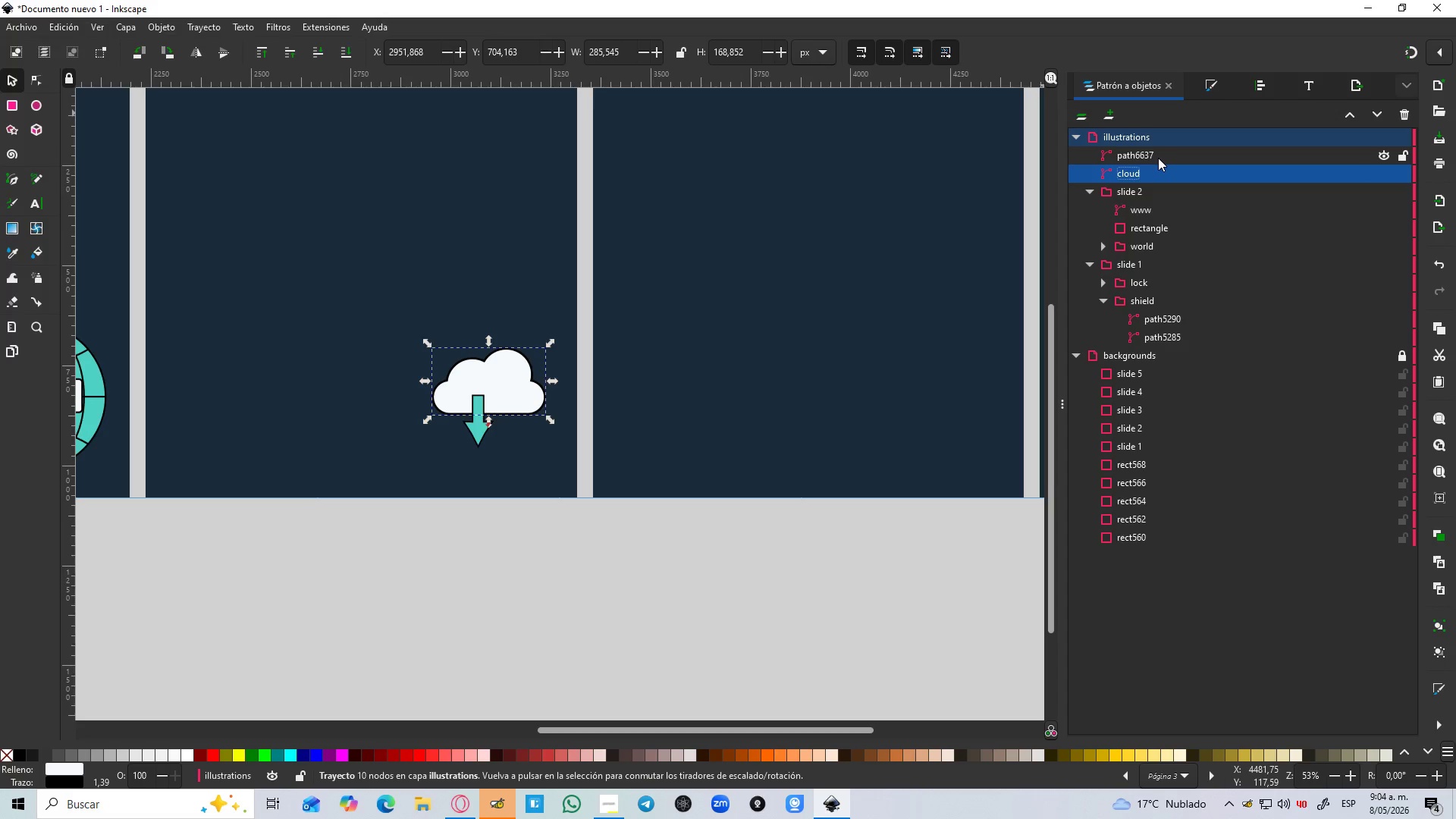 
double_click([1158, 156])
 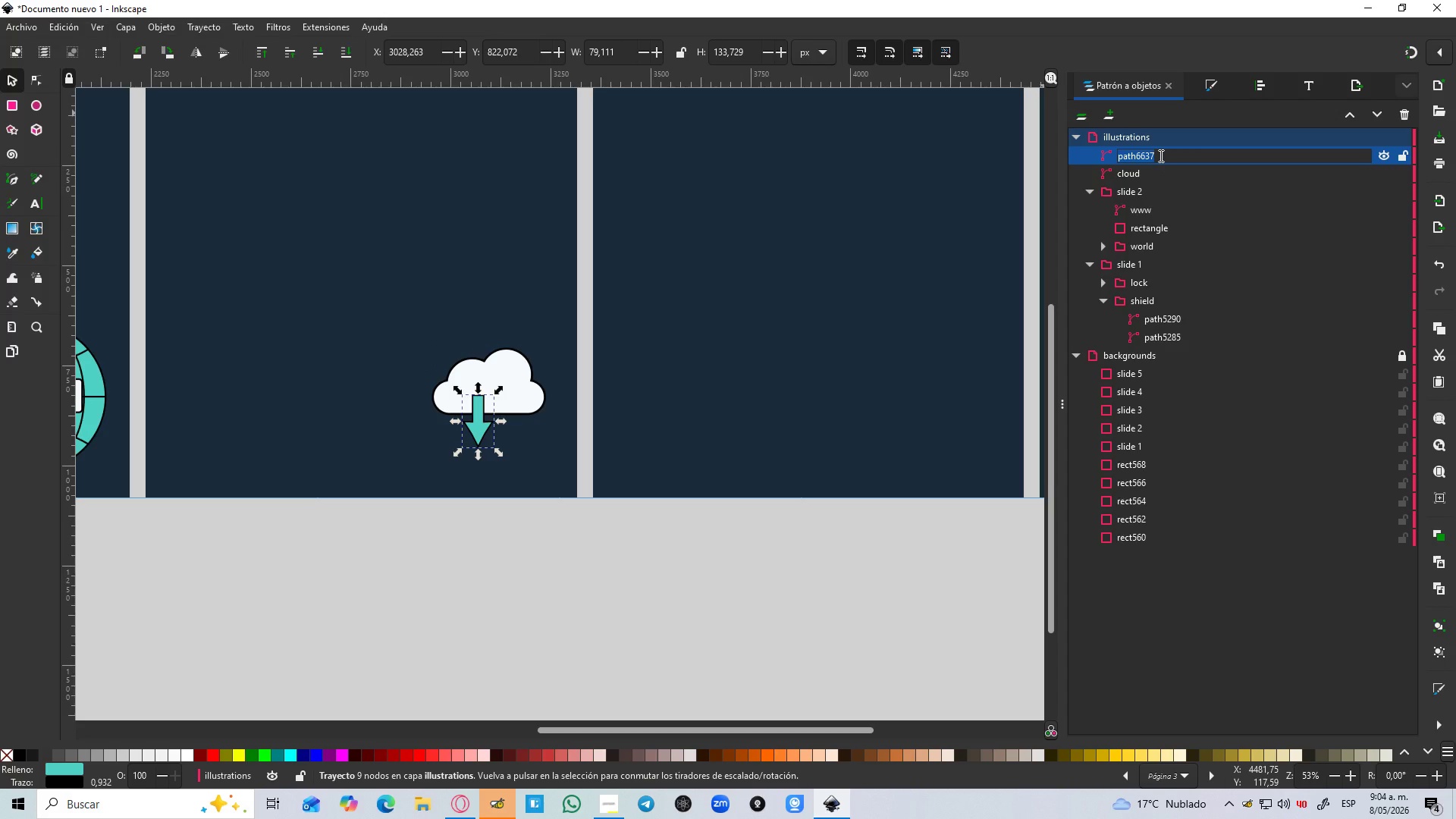 
type(point)
key(Backspace)
key(Backspace)
key(Backspace)
key(Backspace)
key(Backspace)
type(arrow)
 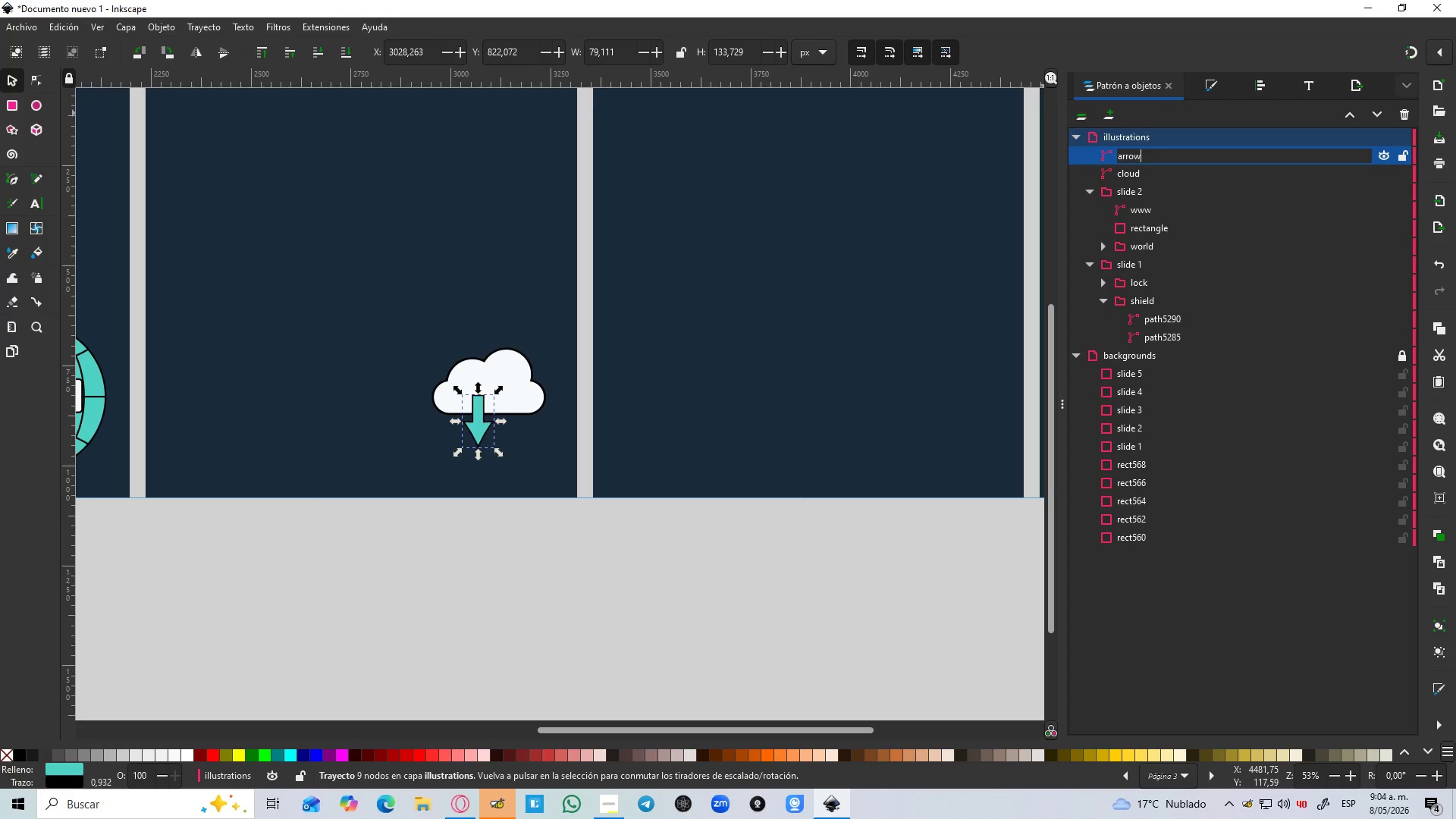 
hold_key(key=Backspace, duration=0.81)
 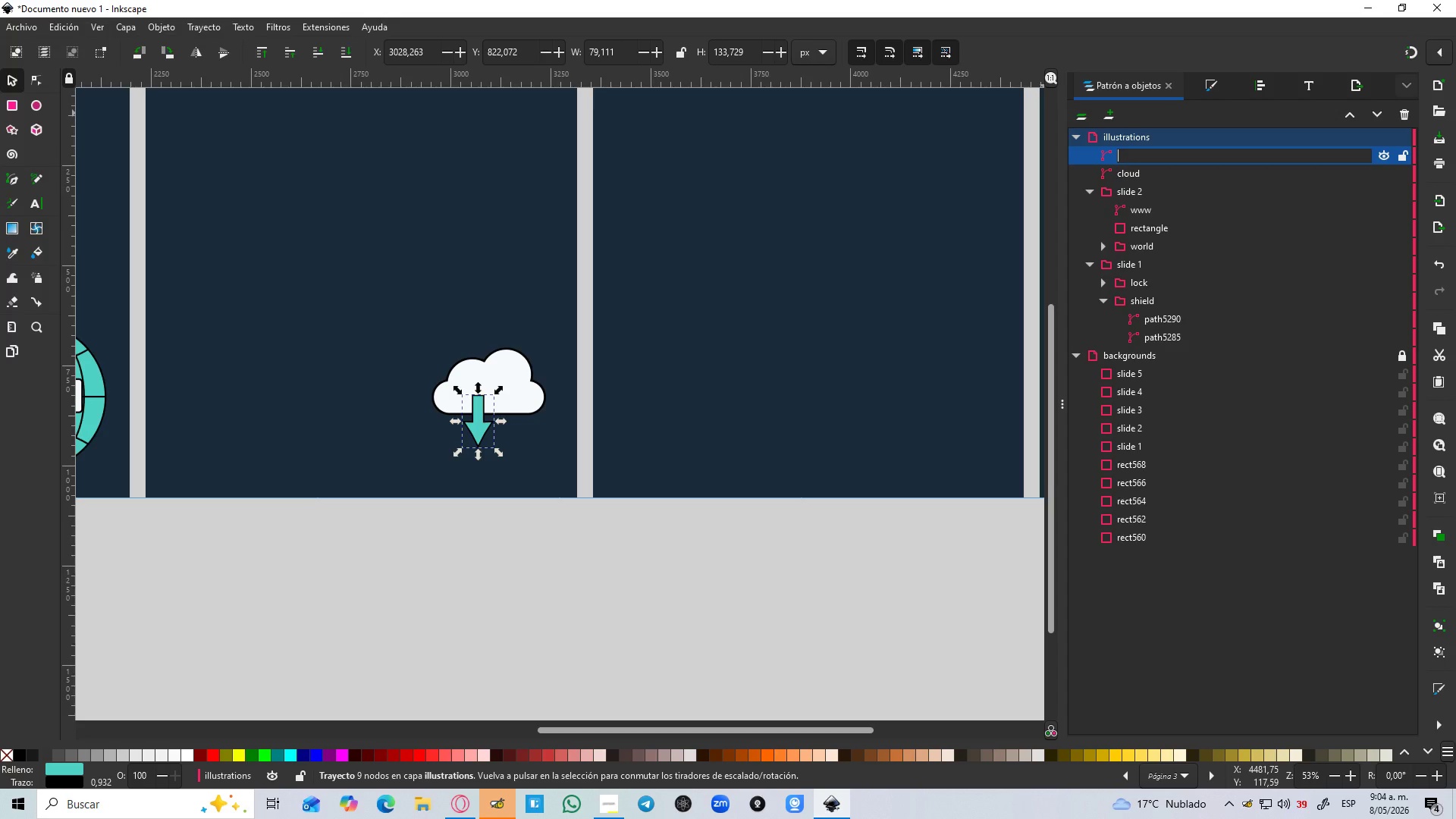 
type(pointer)
 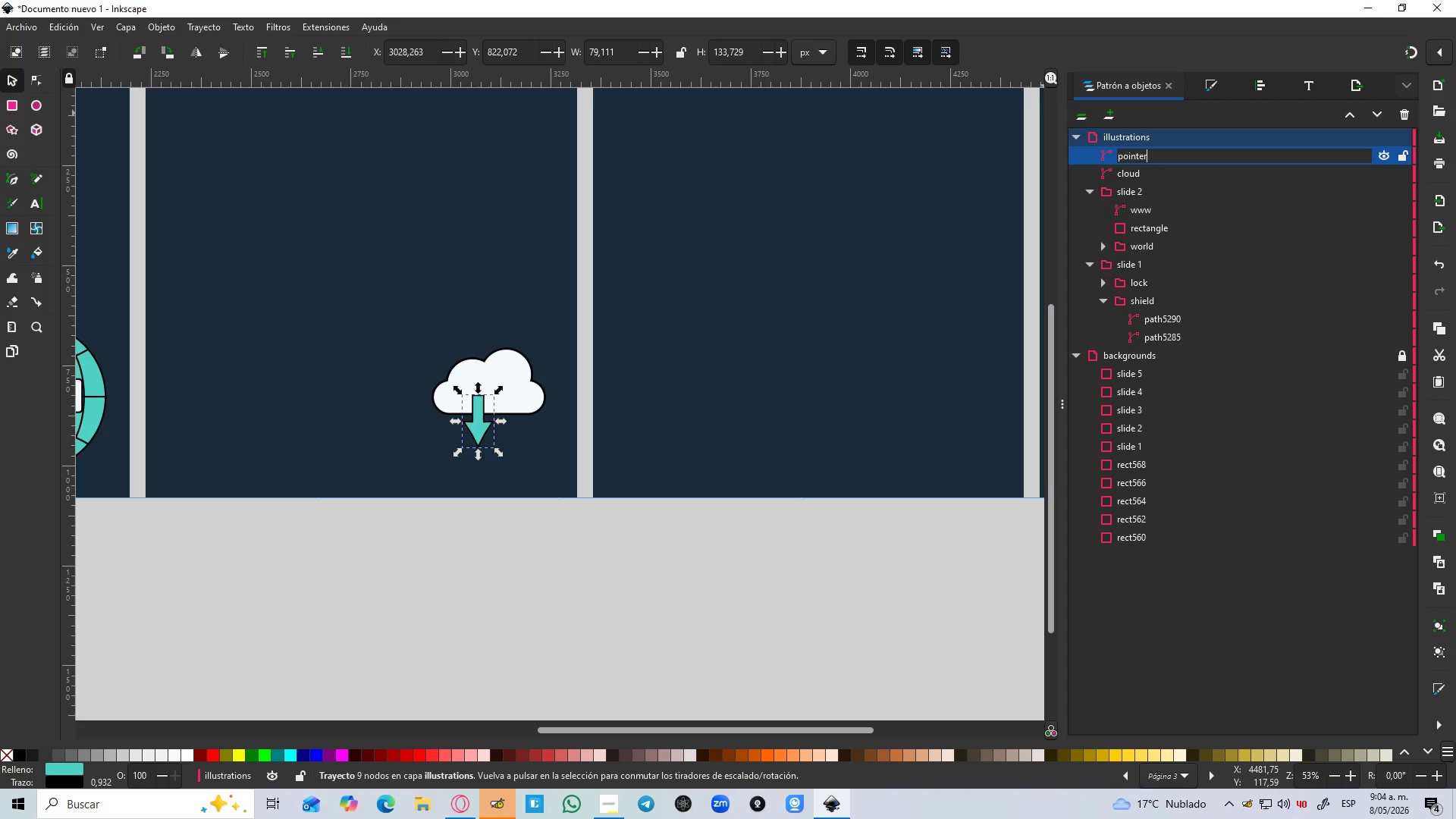 
key(Enter)
 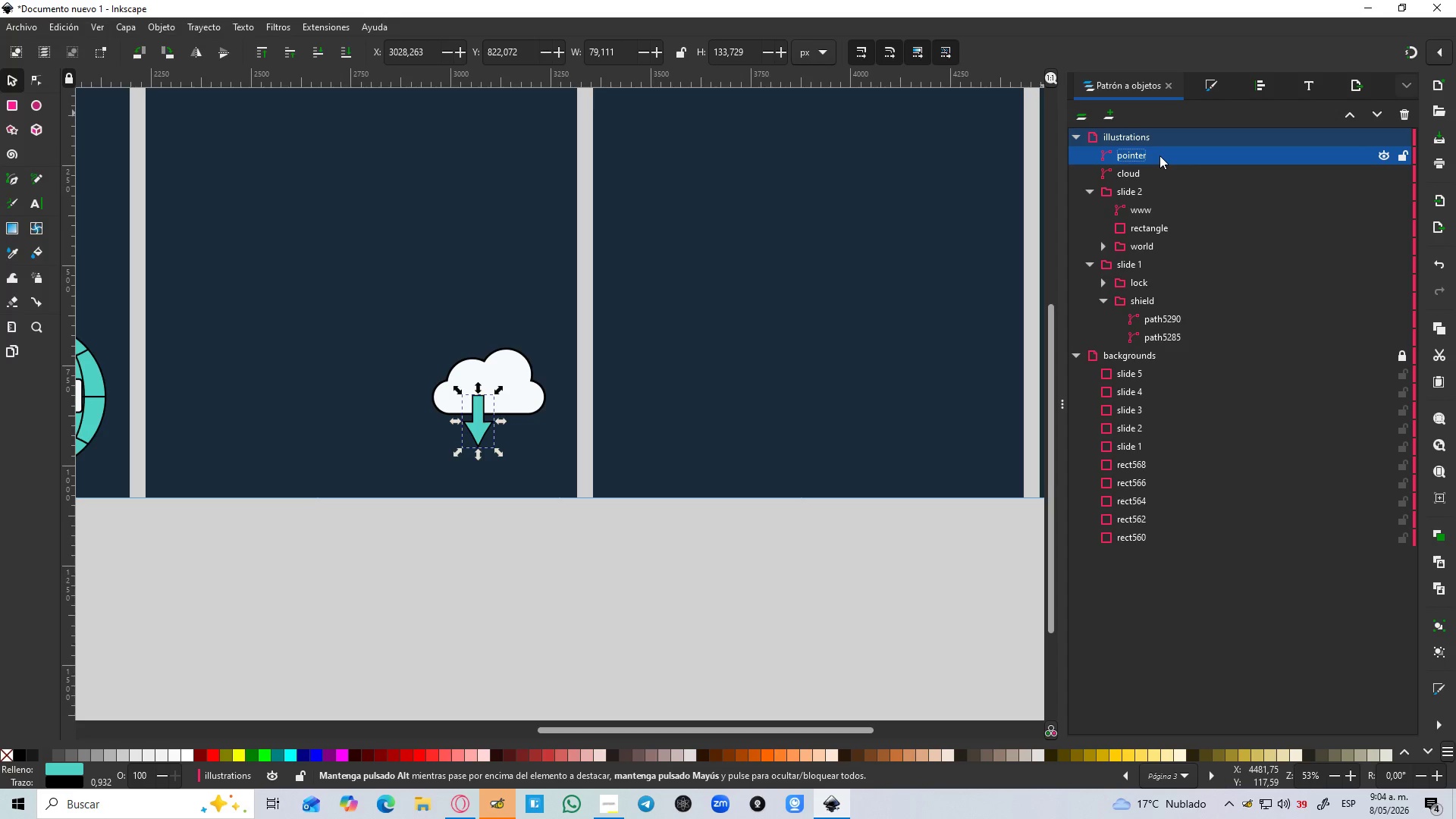 
hold_key(key=ShiftLeft, duration=0.75)
left_click([1136, 174])
 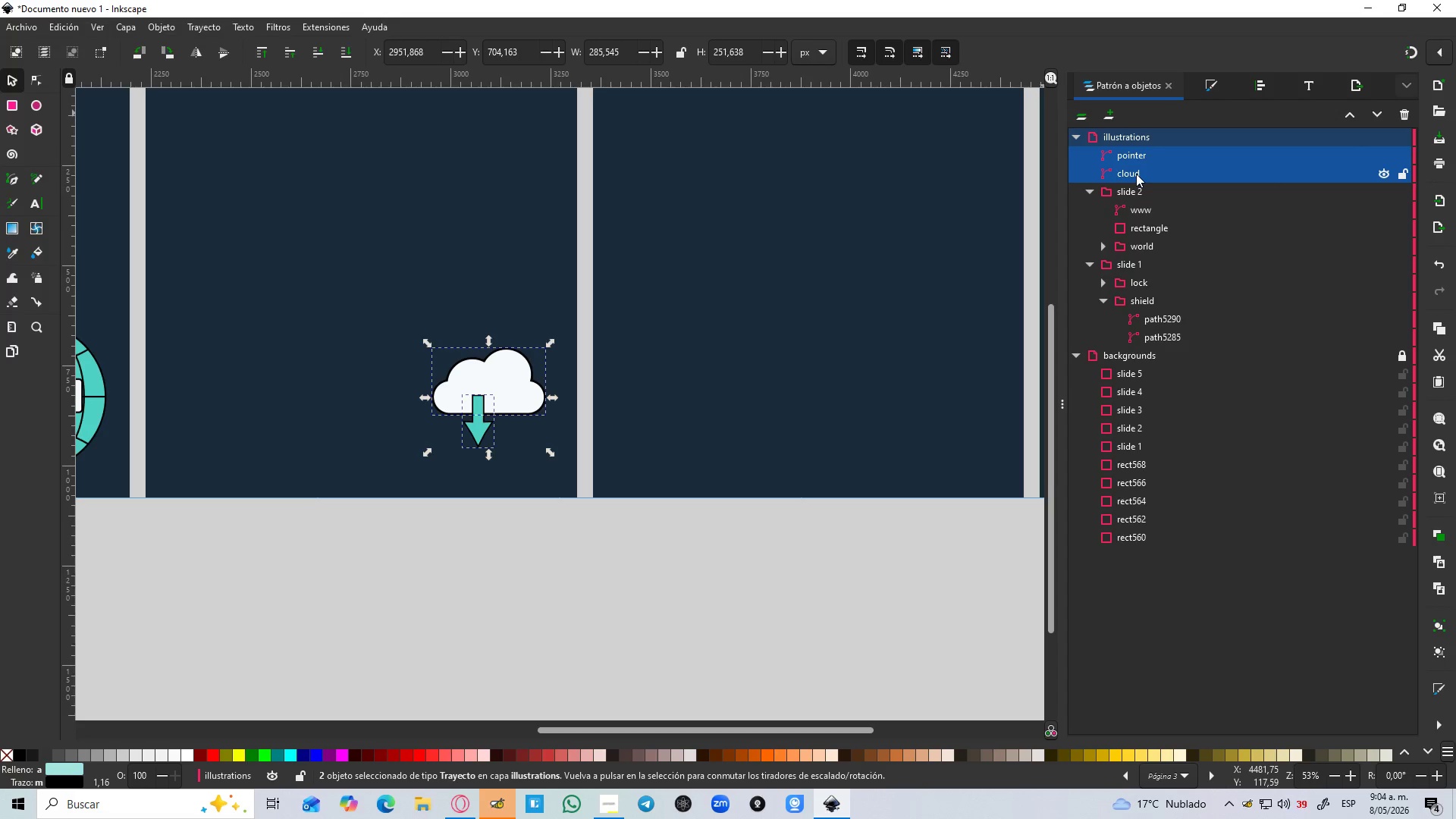 
key(Control+G)
 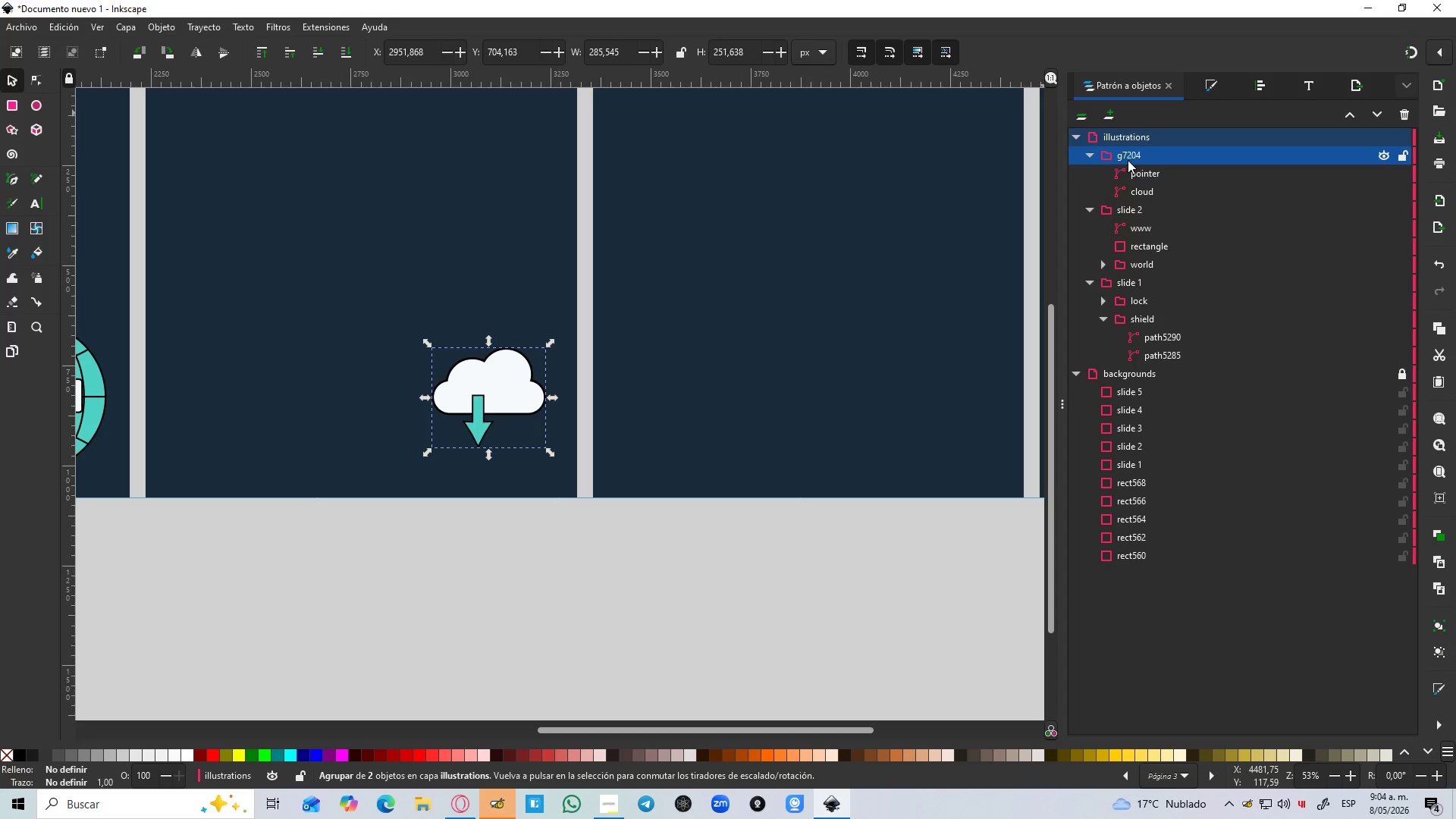 
double_click([1128, 158])
 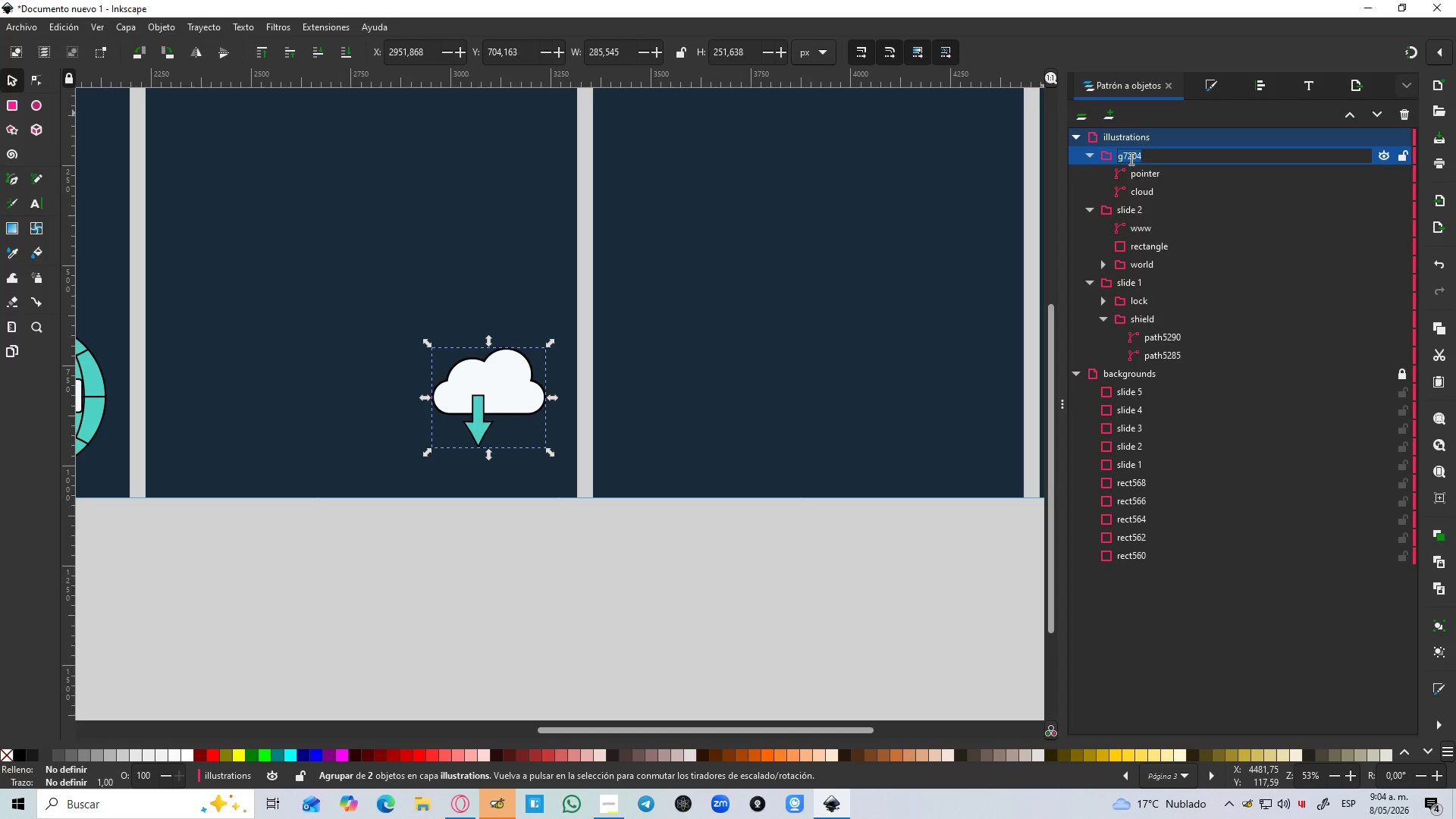 
type(slide 3)
 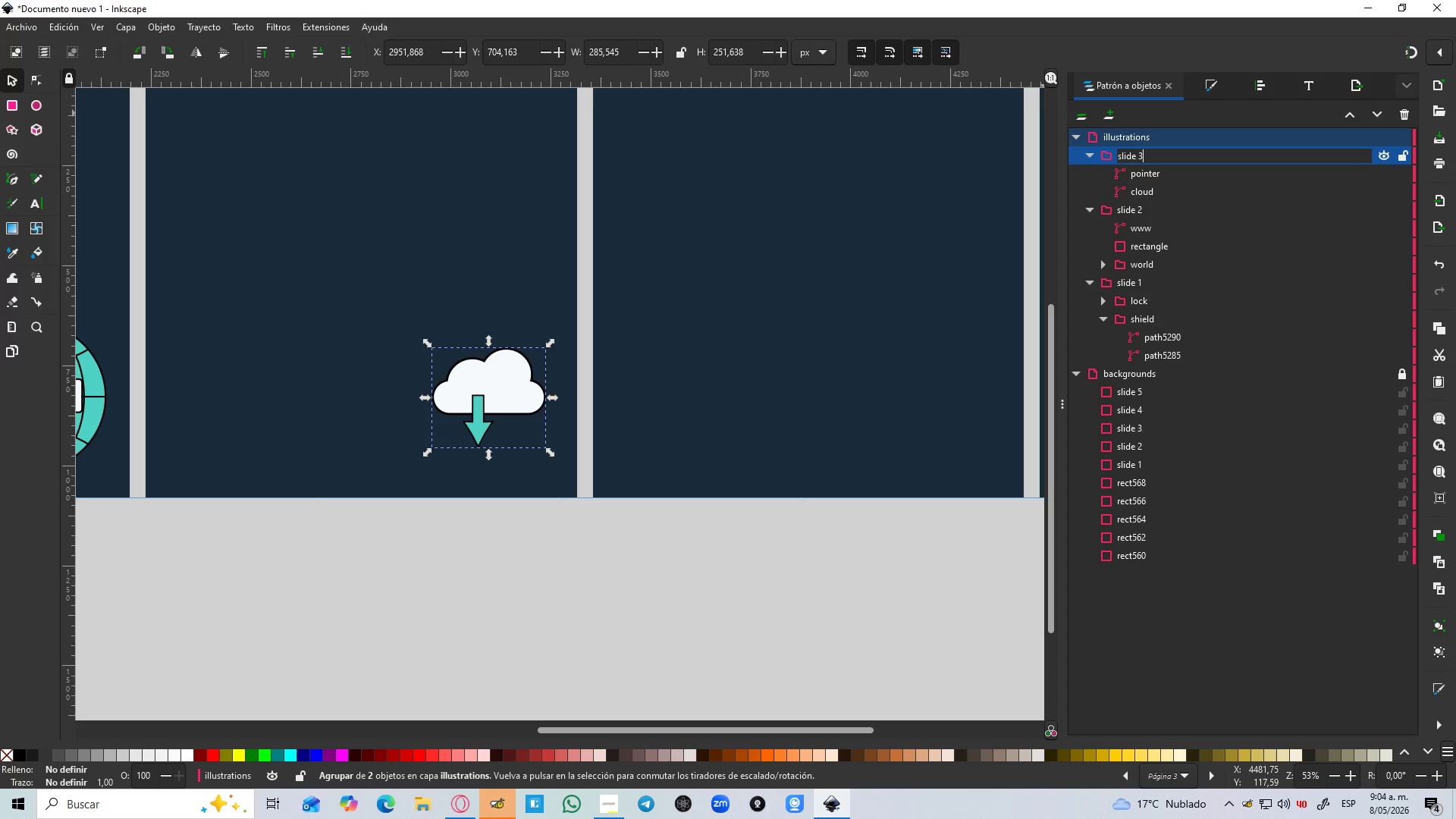 
key(Enter)
 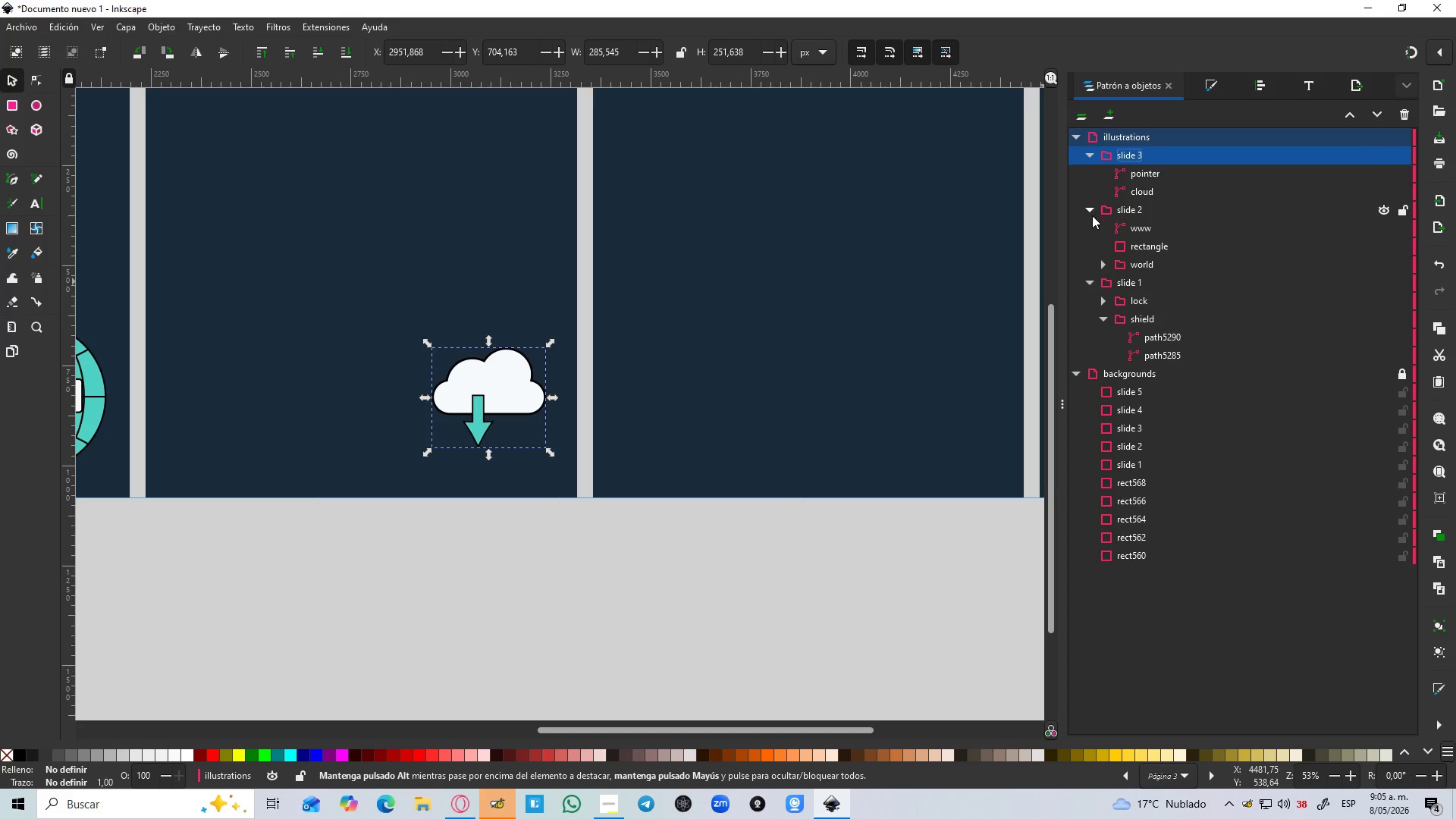 
left_click([1100, 314])
 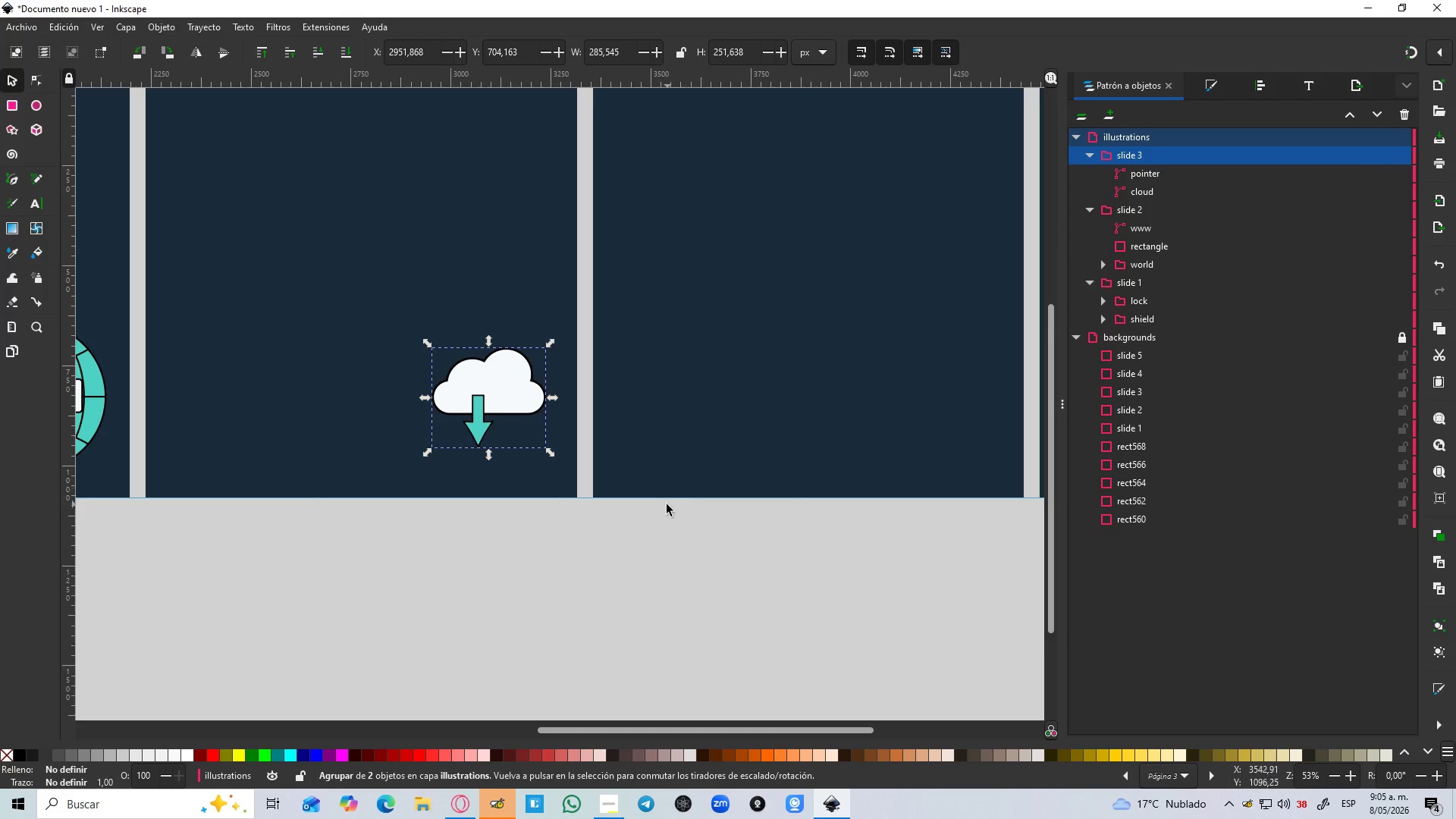 
left_click([611, 540])
 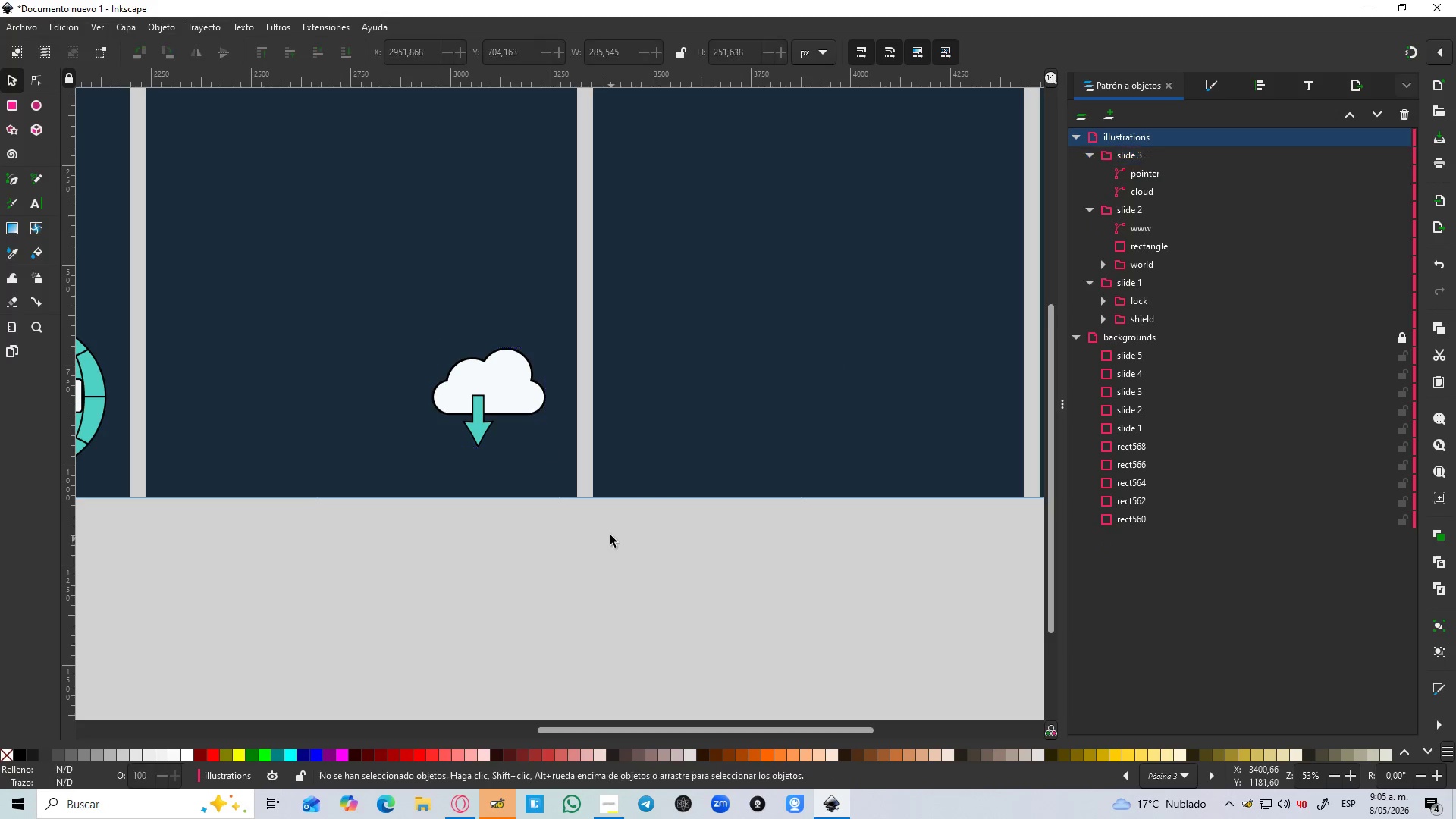 
hold_key(key=ControlLeft, duration=1.5)
left_click([619, 443])
 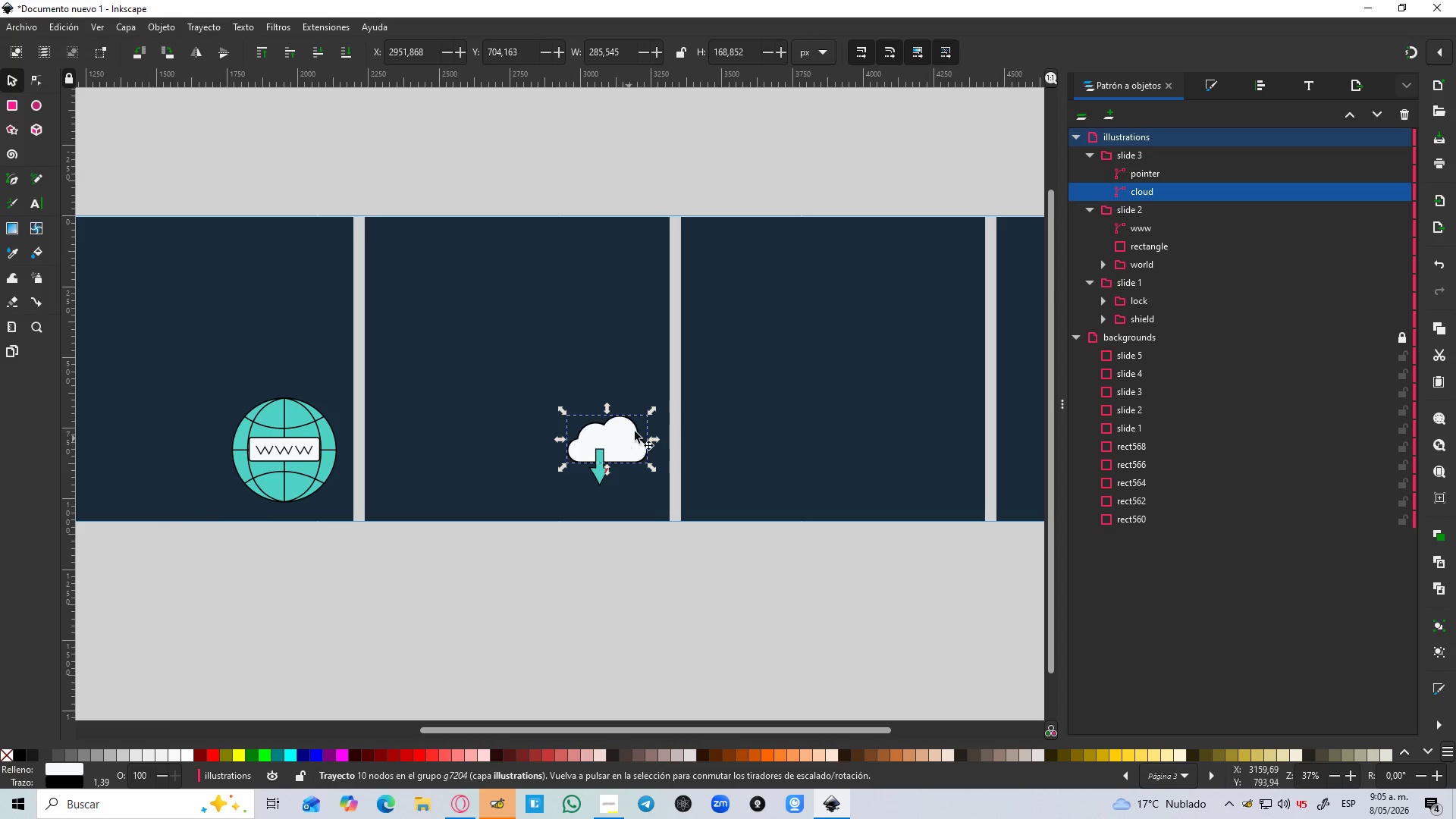 
scroll: coordinate [522, 499], scroll_direction: down, amount: 1.0
 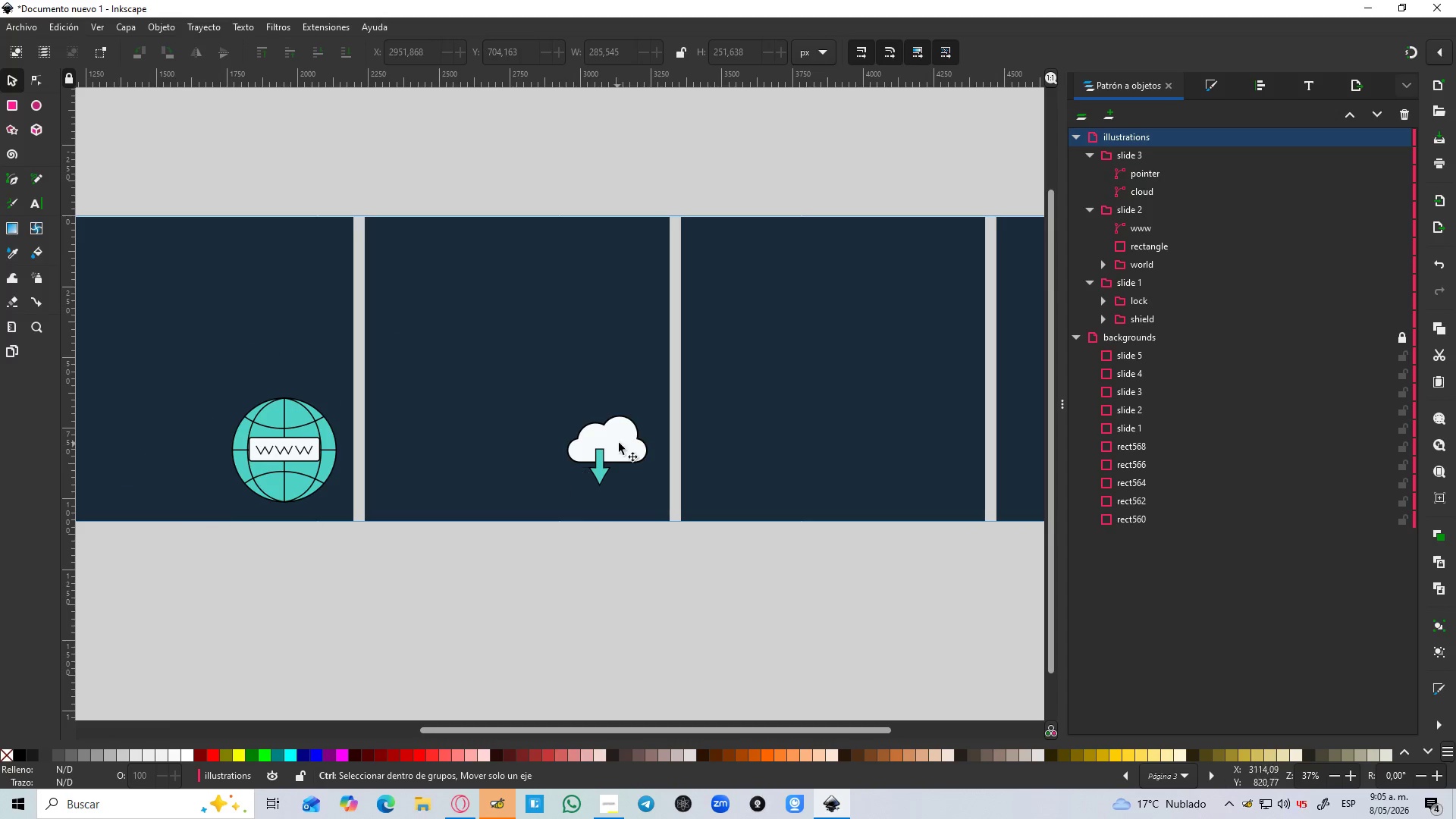 
hold_key(key=ControlLeft, duration=1.27)
hold_key(key=ShiftLeft, duration=0.81)
left_click_drag(start_coordinate=[649, 413], to_coordinate=[657, 399])
 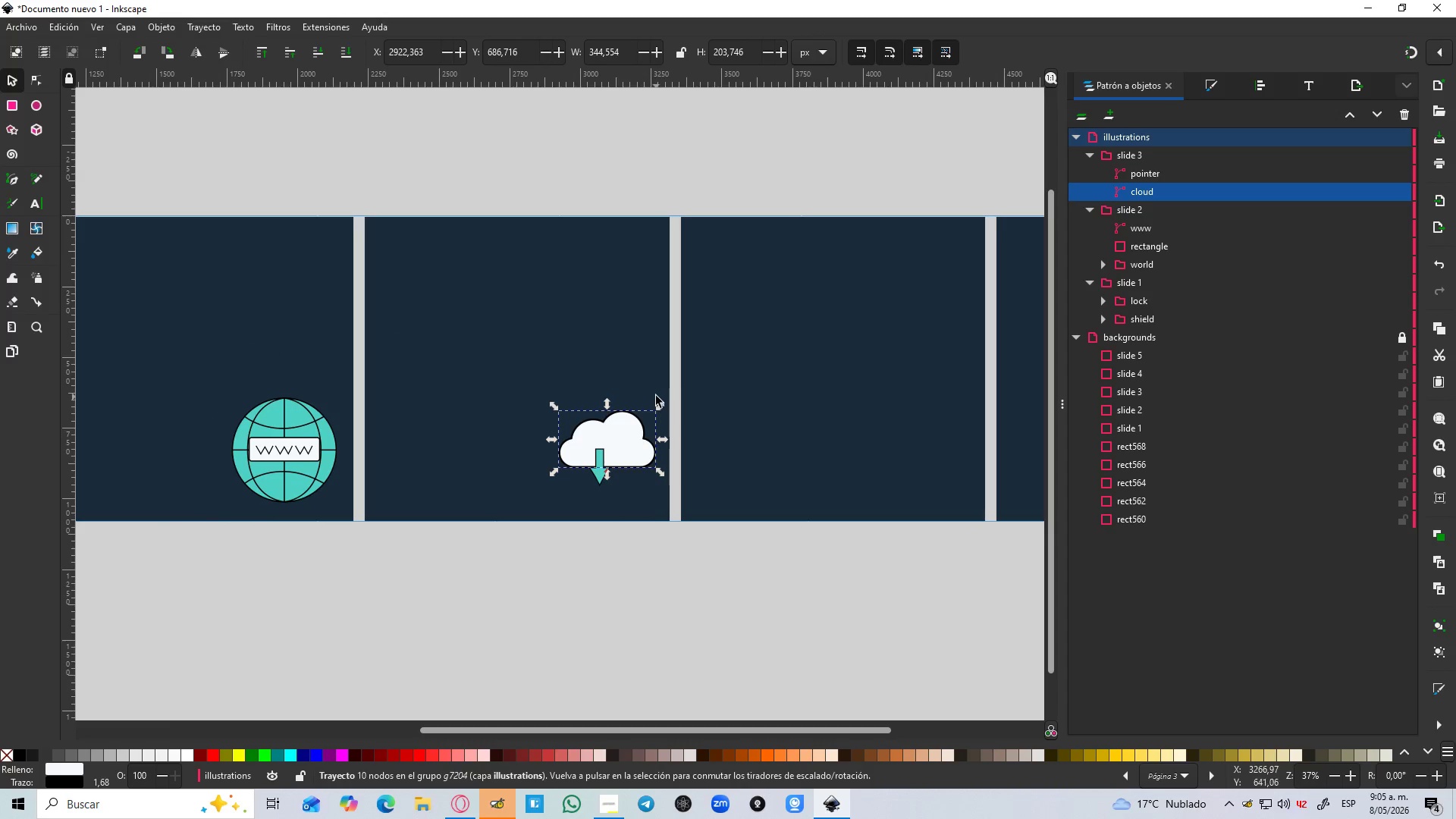 
key(Control+Z)
 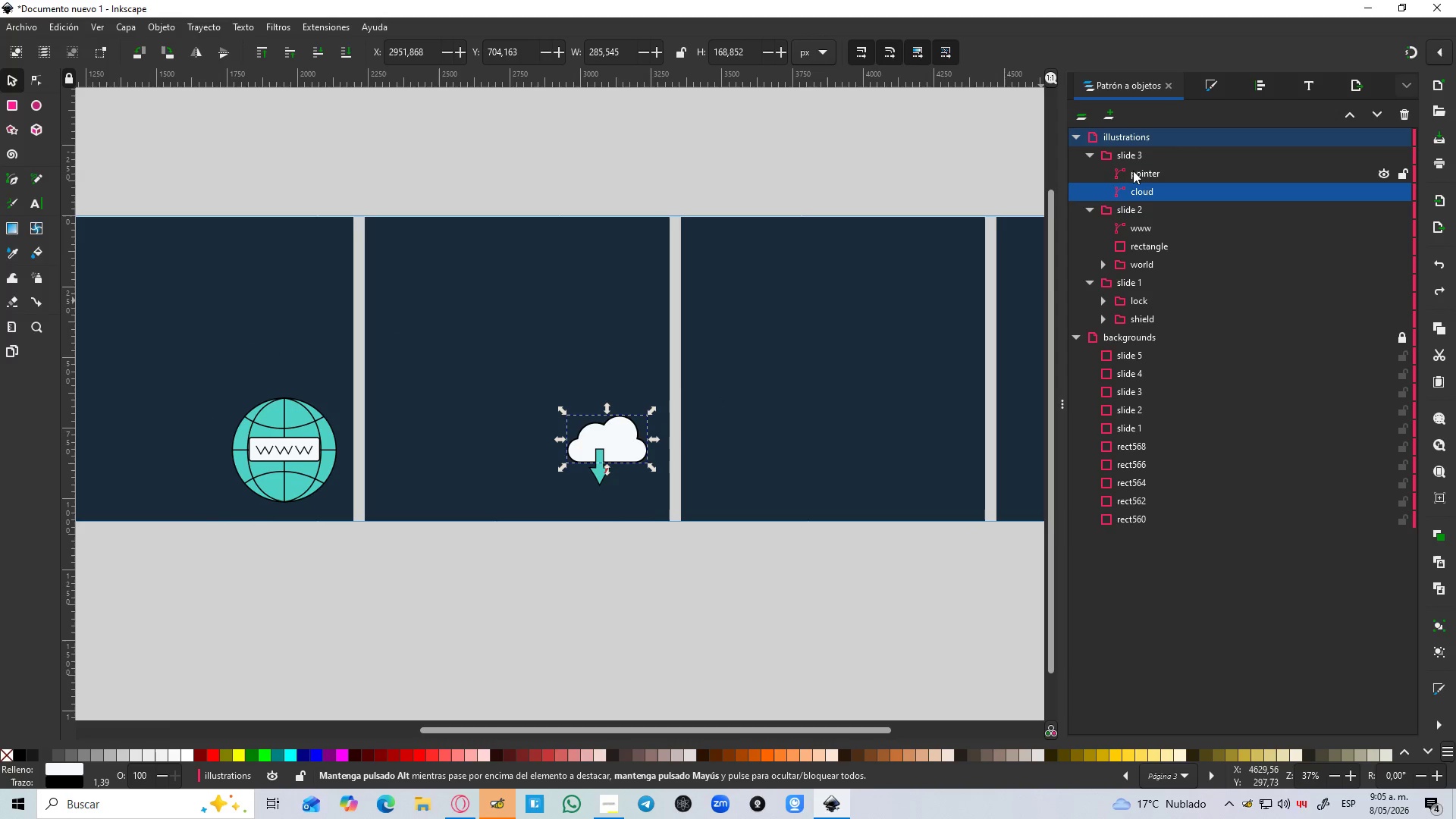 
left_click([1134, 151])
 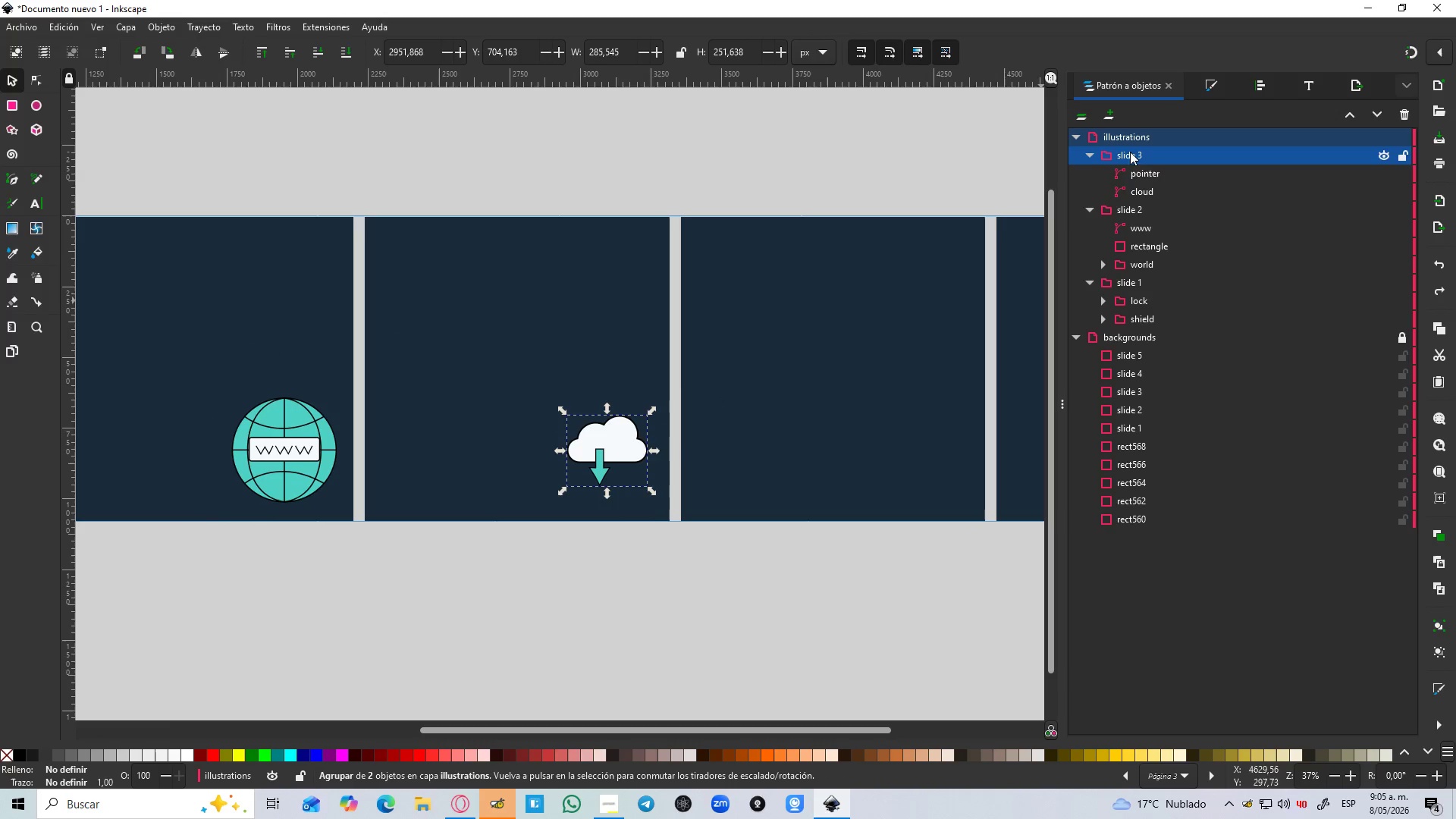 
hold_key(key=ControlLeft, duration=2.06)
hold_key(key=ShiftLeft, duration=1.22)
left_click_drag(start_coordinate=[655, 412], to_coordinate=[672, 391])
 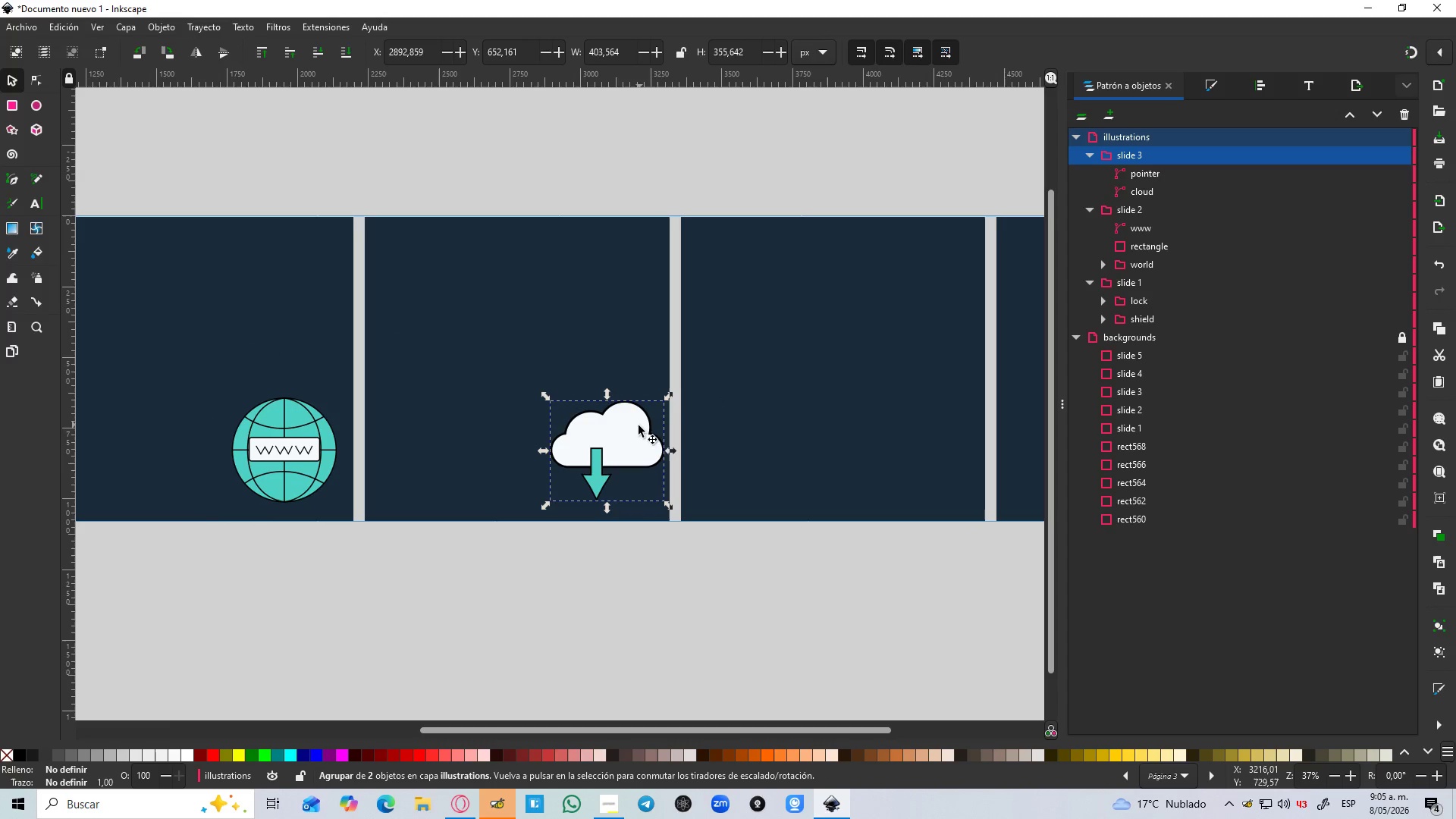 
left_click_drag(start_coordinate=[638, 425], to_coordinate=[624, 435])
 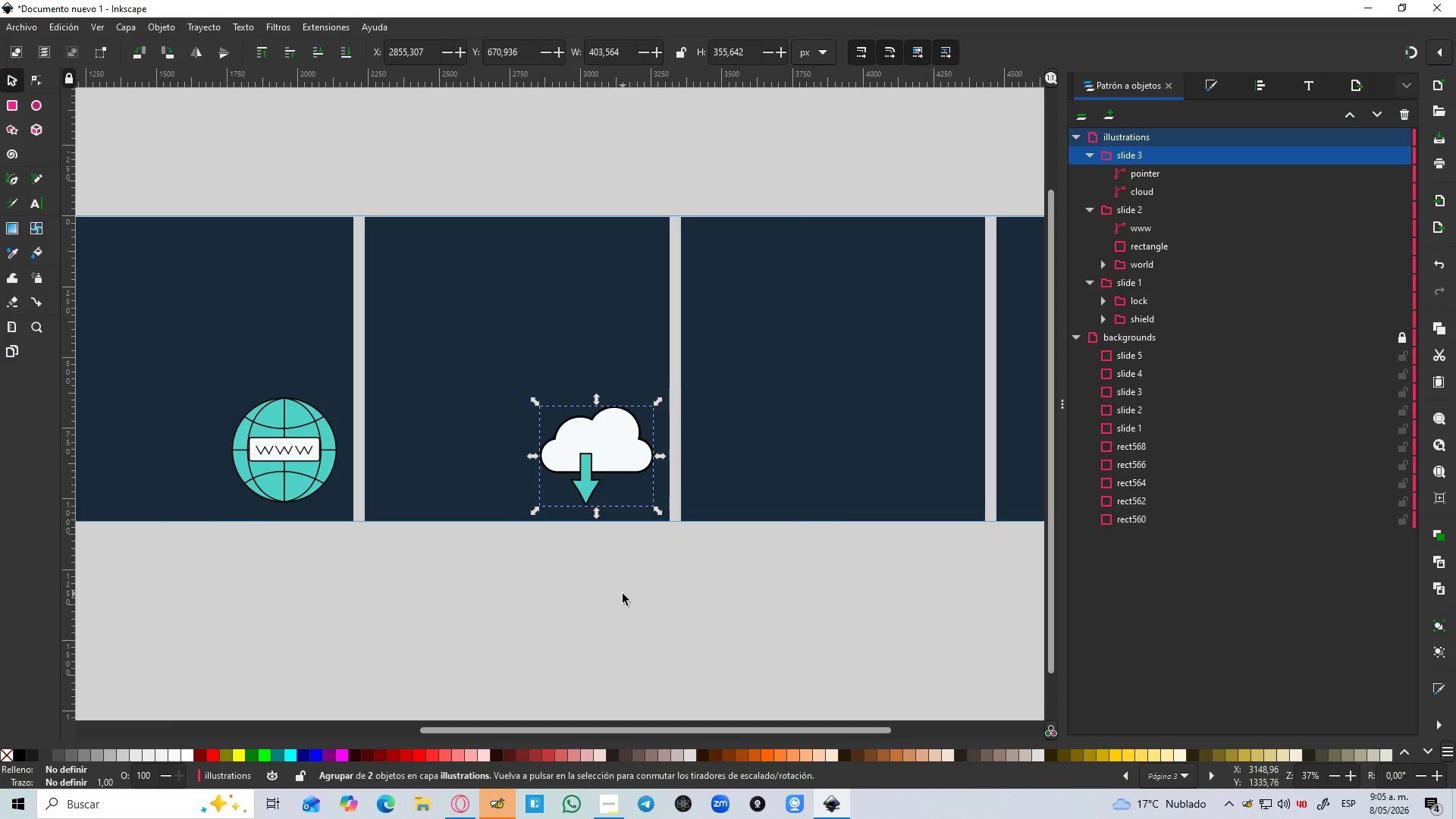 
hold_key(key=ControlLeft, duration=1.19)
scroll: coordinate [612, 533], scroll_direction: down, amount: 2.0
 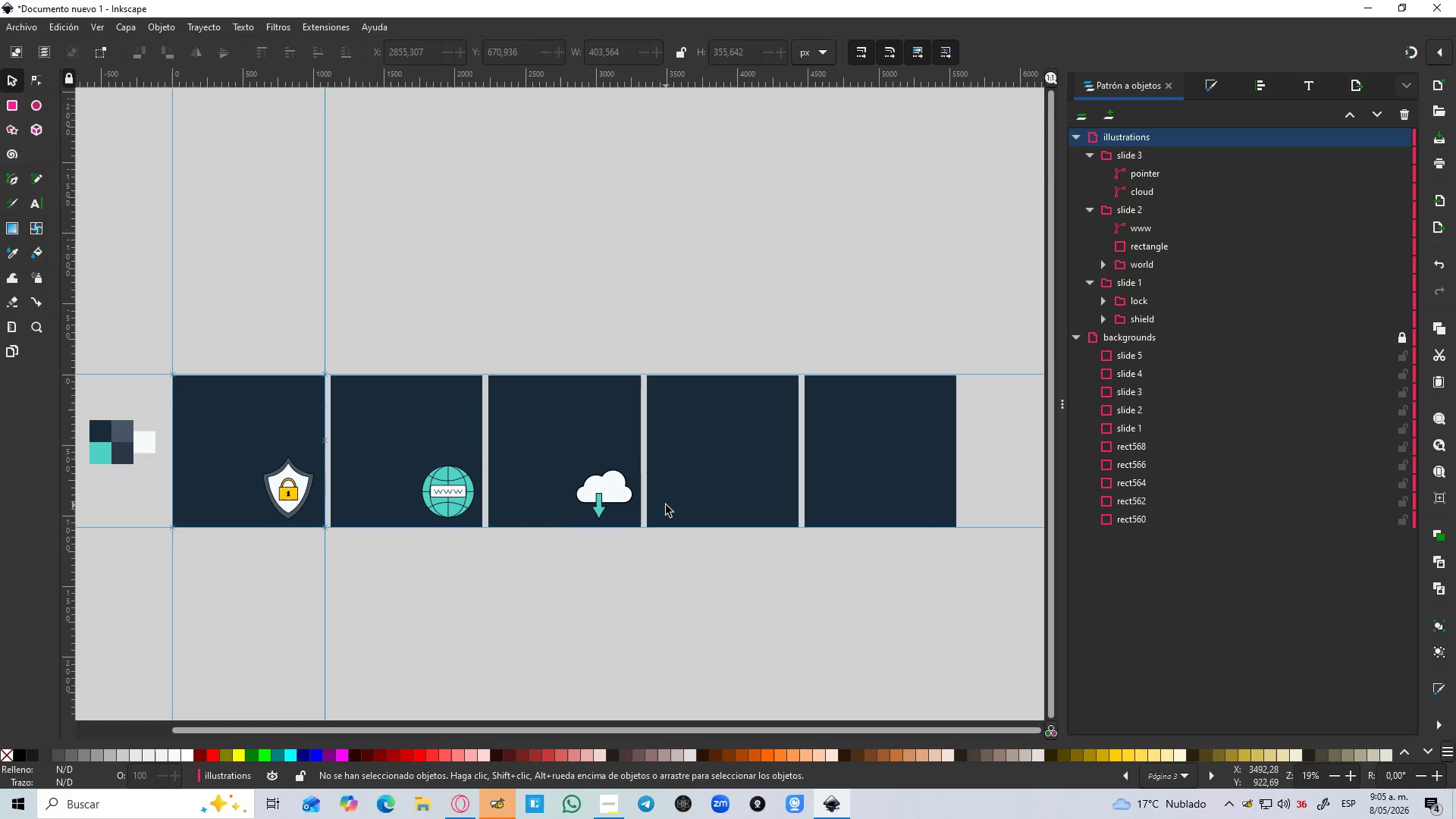 
wait(11.56)
 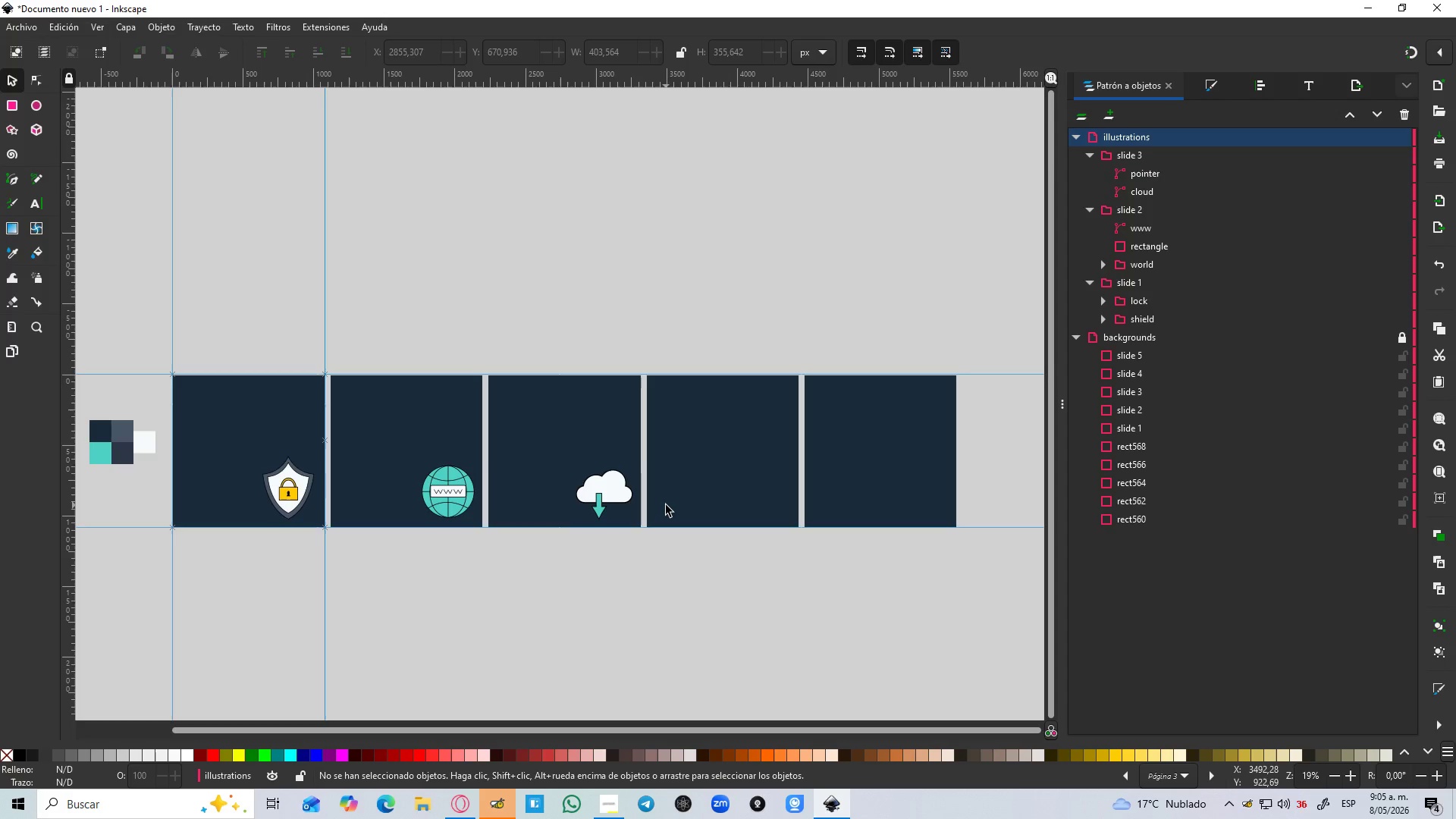 
hold_key(key=ControlLeft, duration=1.52)
scroll: coordinate [850, 490], scroll_direction: up, amount: 4.0
 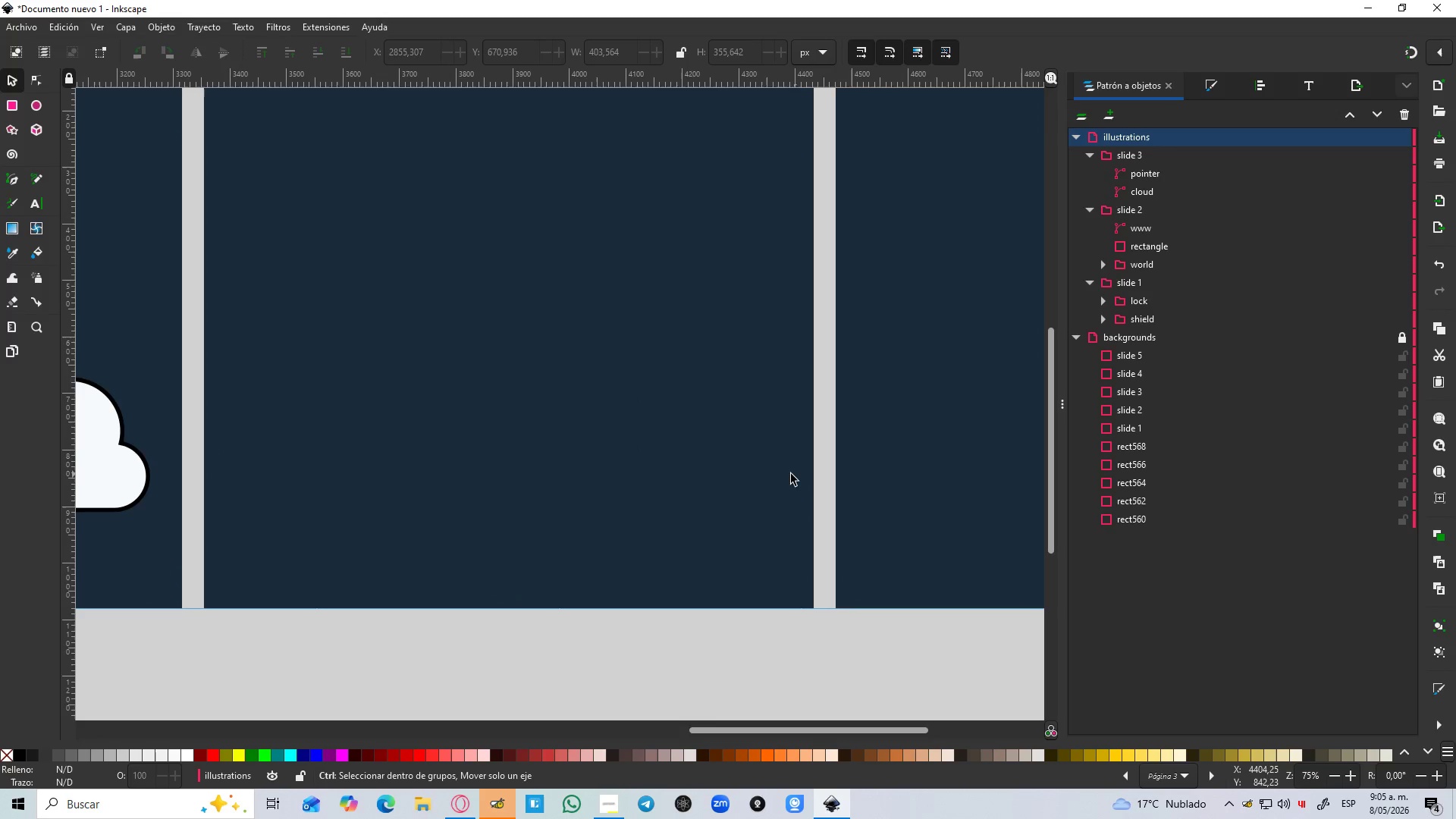 
key(Control+ControlLeft)
 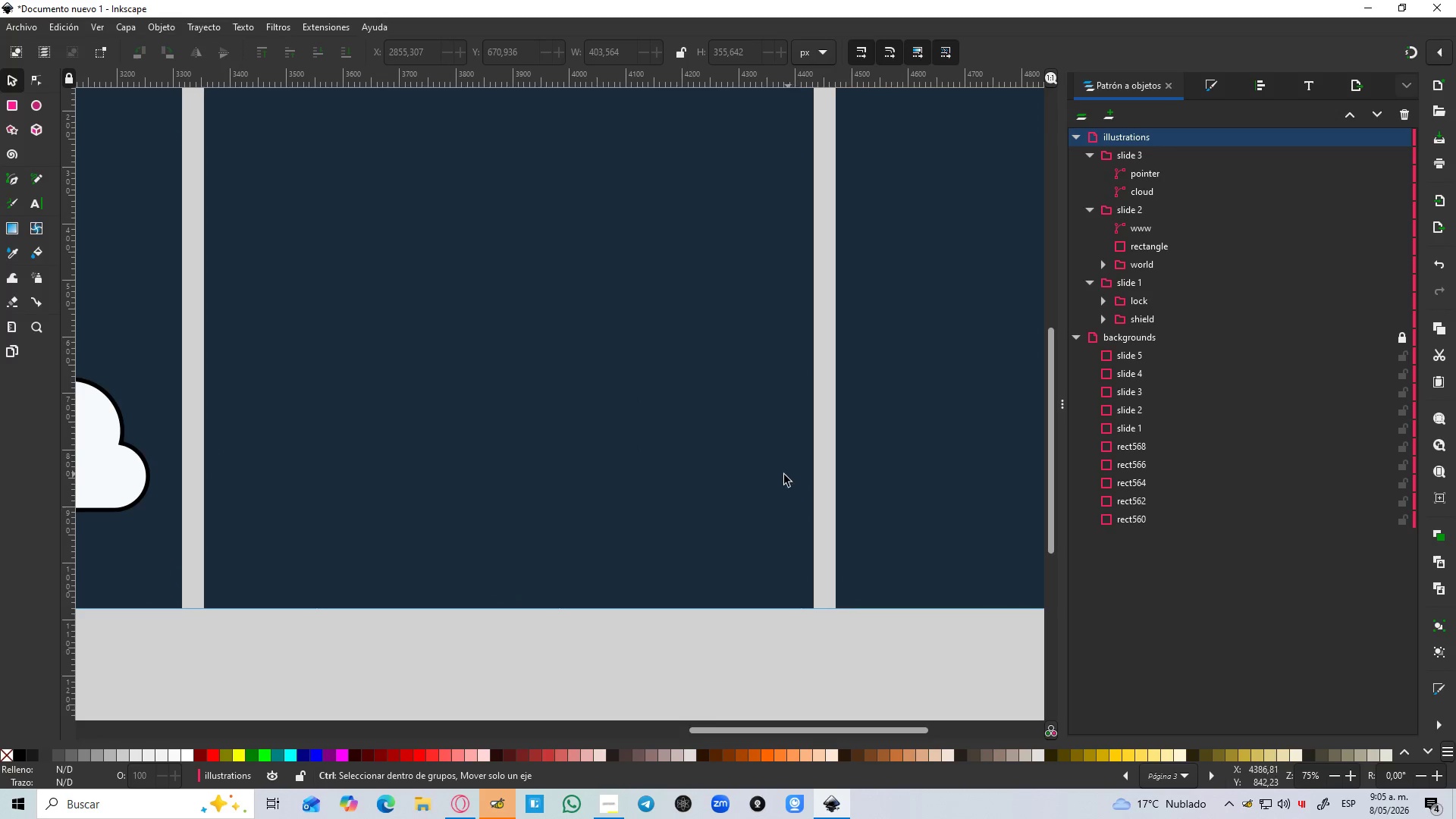 
key(Control+ControlLeft)
 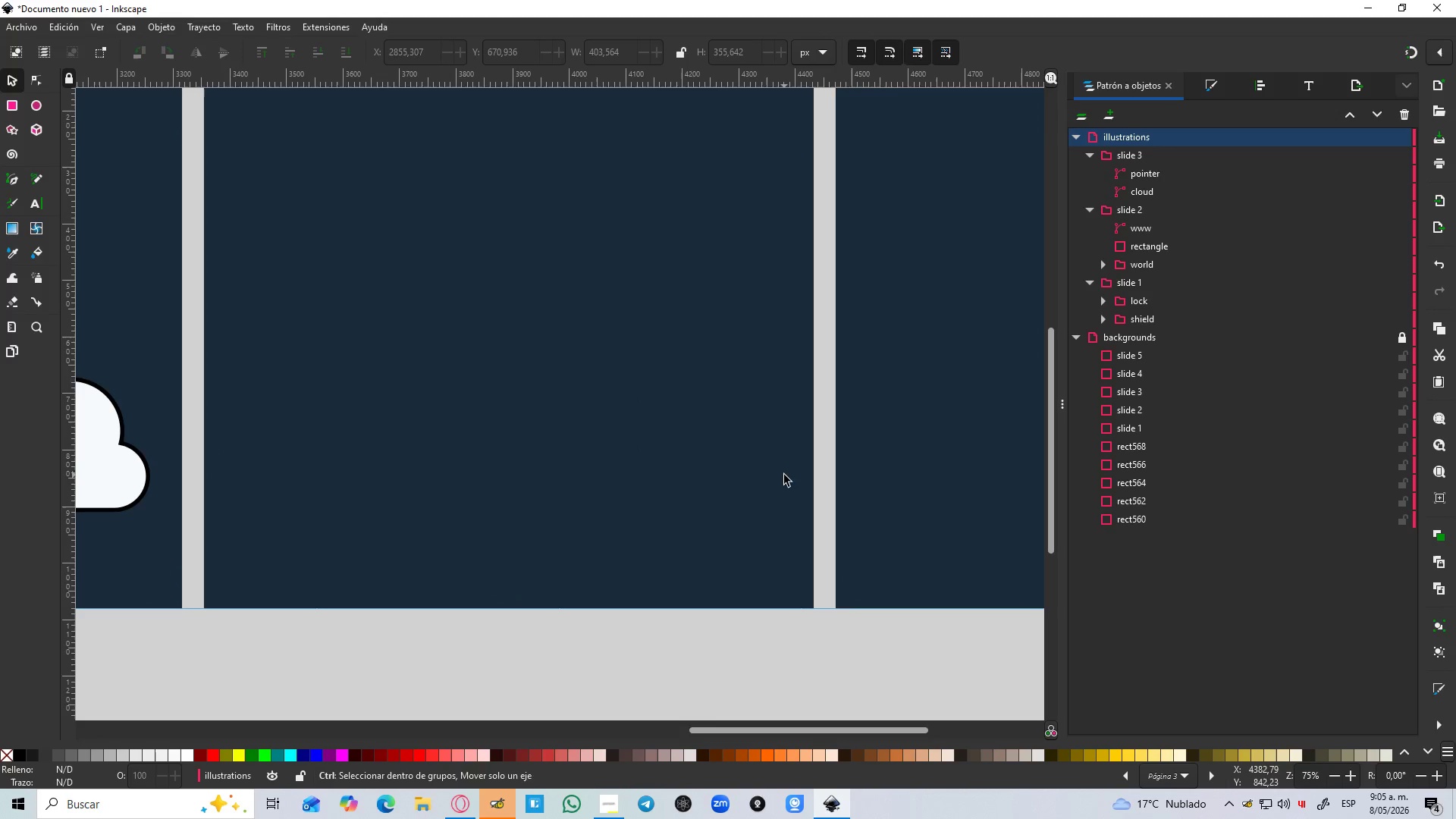 
key(Control+ControlLeft)
 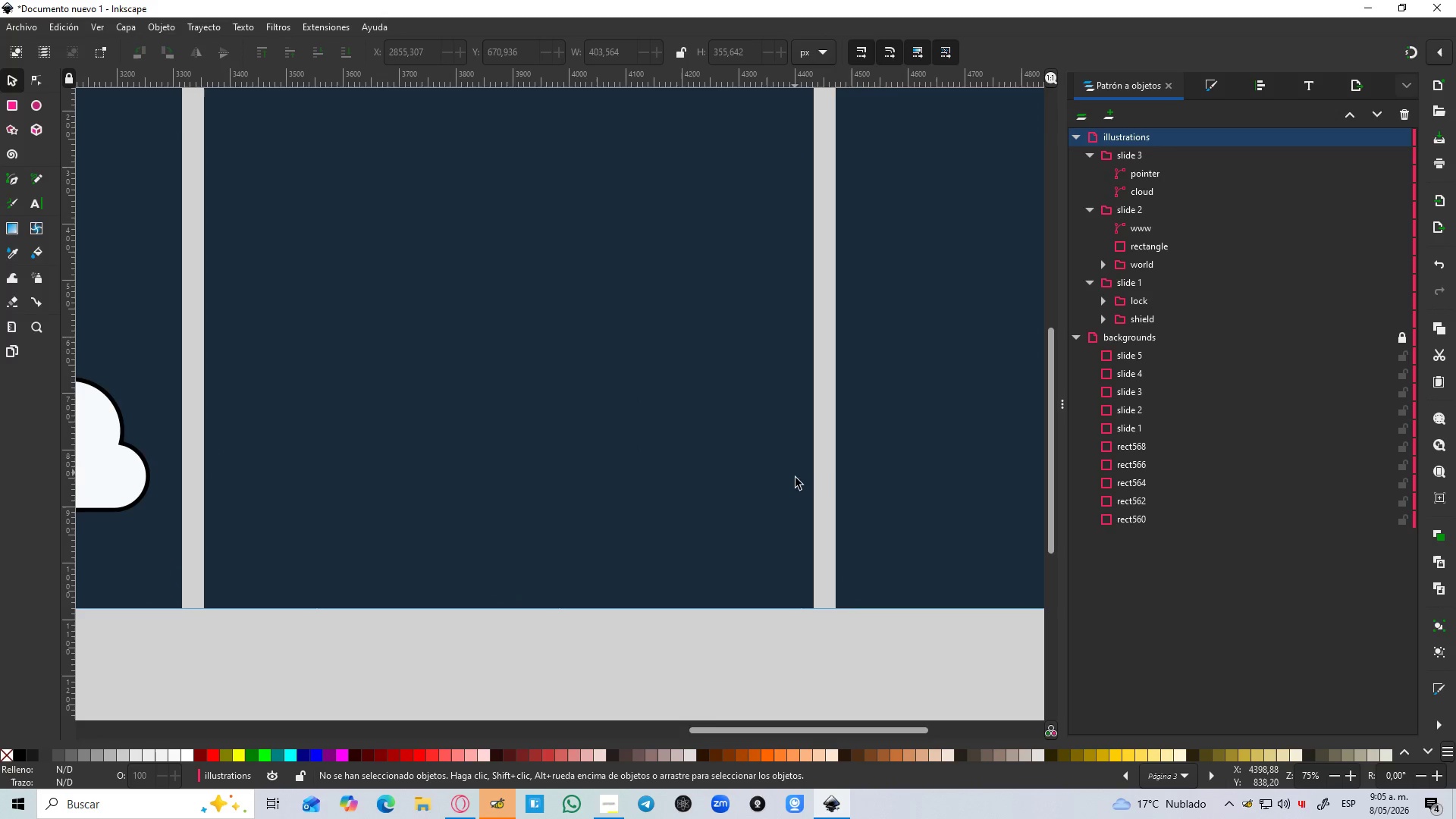 
key(B)
 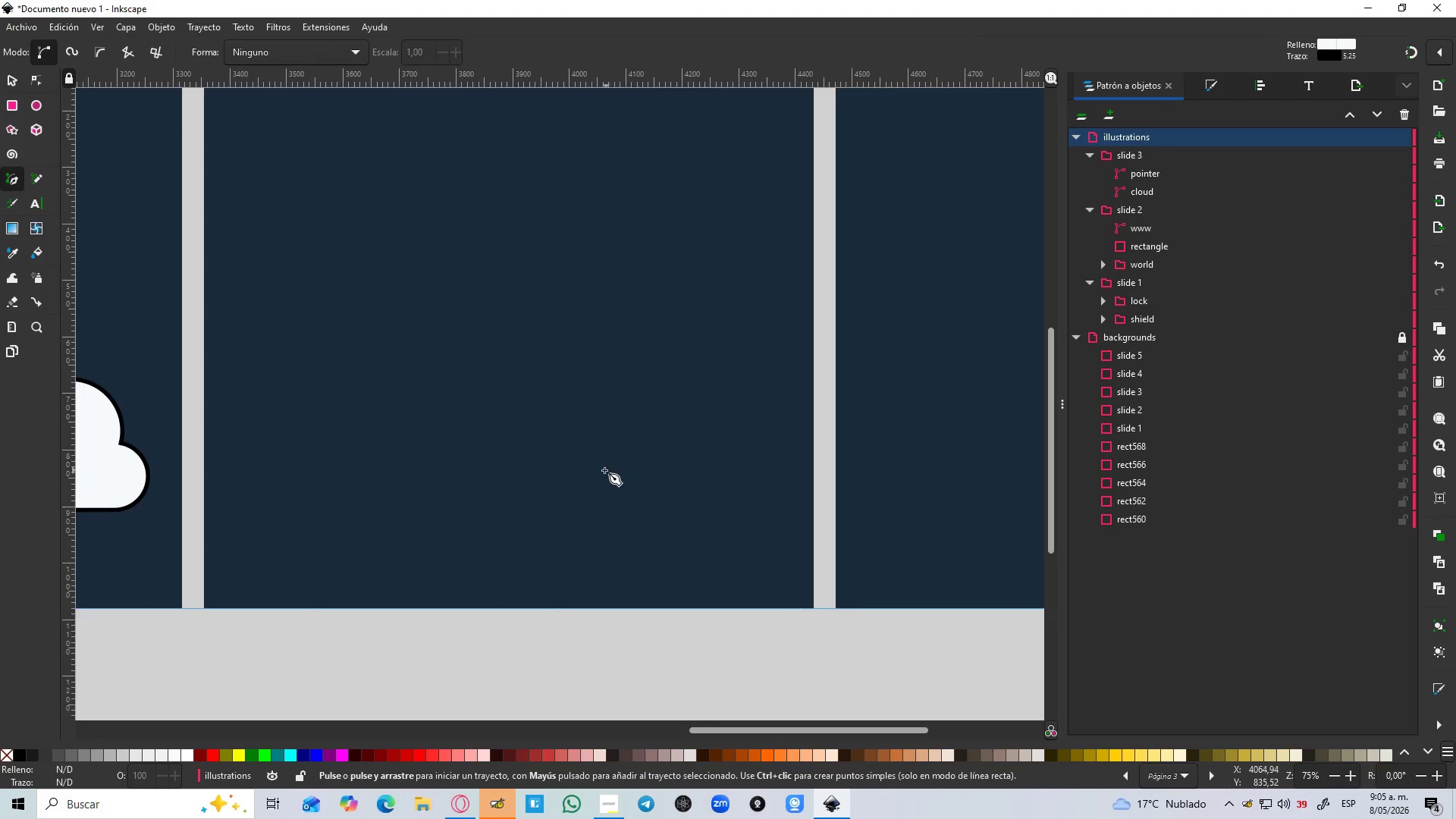 
hold_key(key=ControlLeft, duration=1.06)
 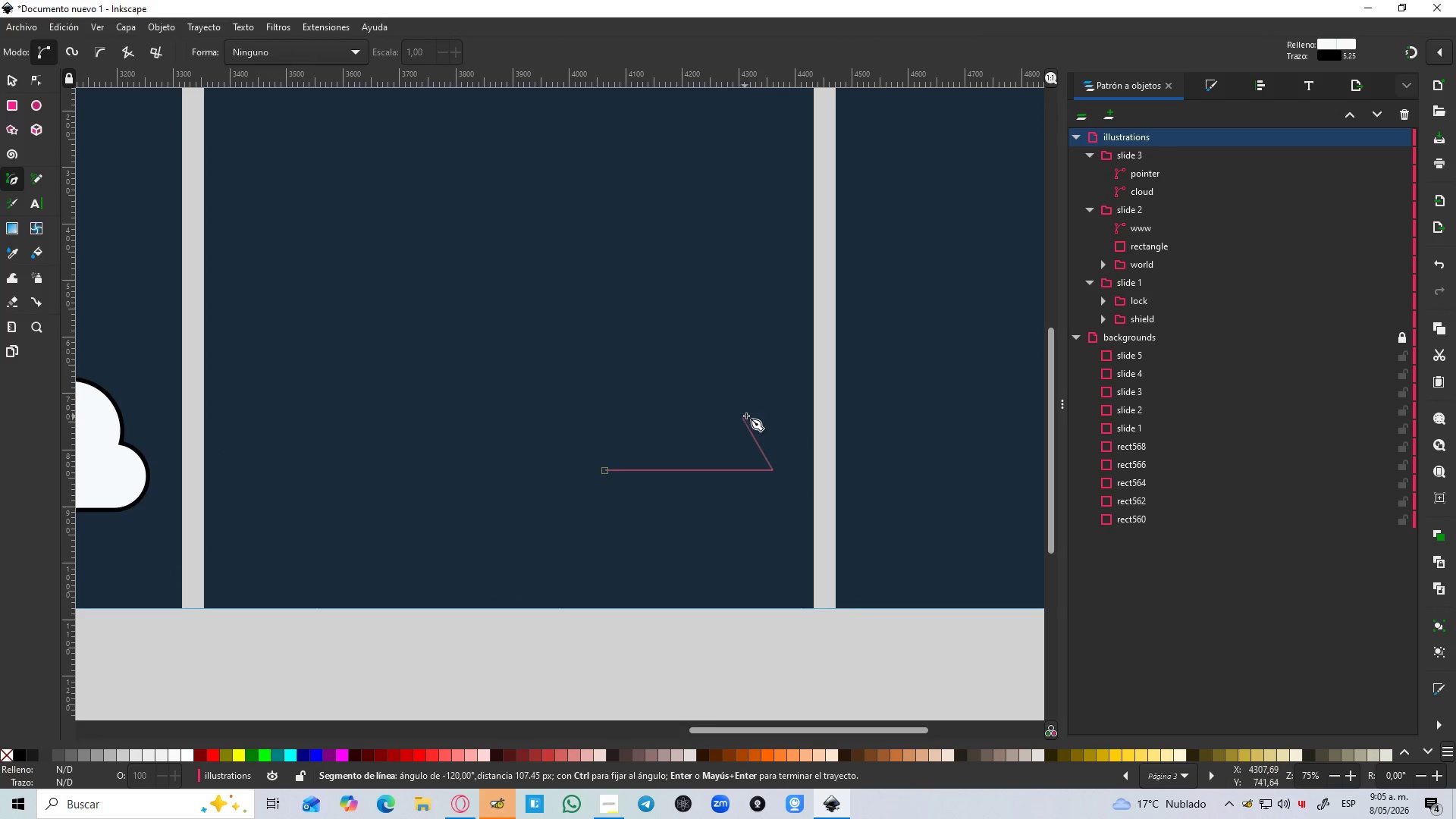 
hold_key(key=ControlLeft, duration=1.08)
 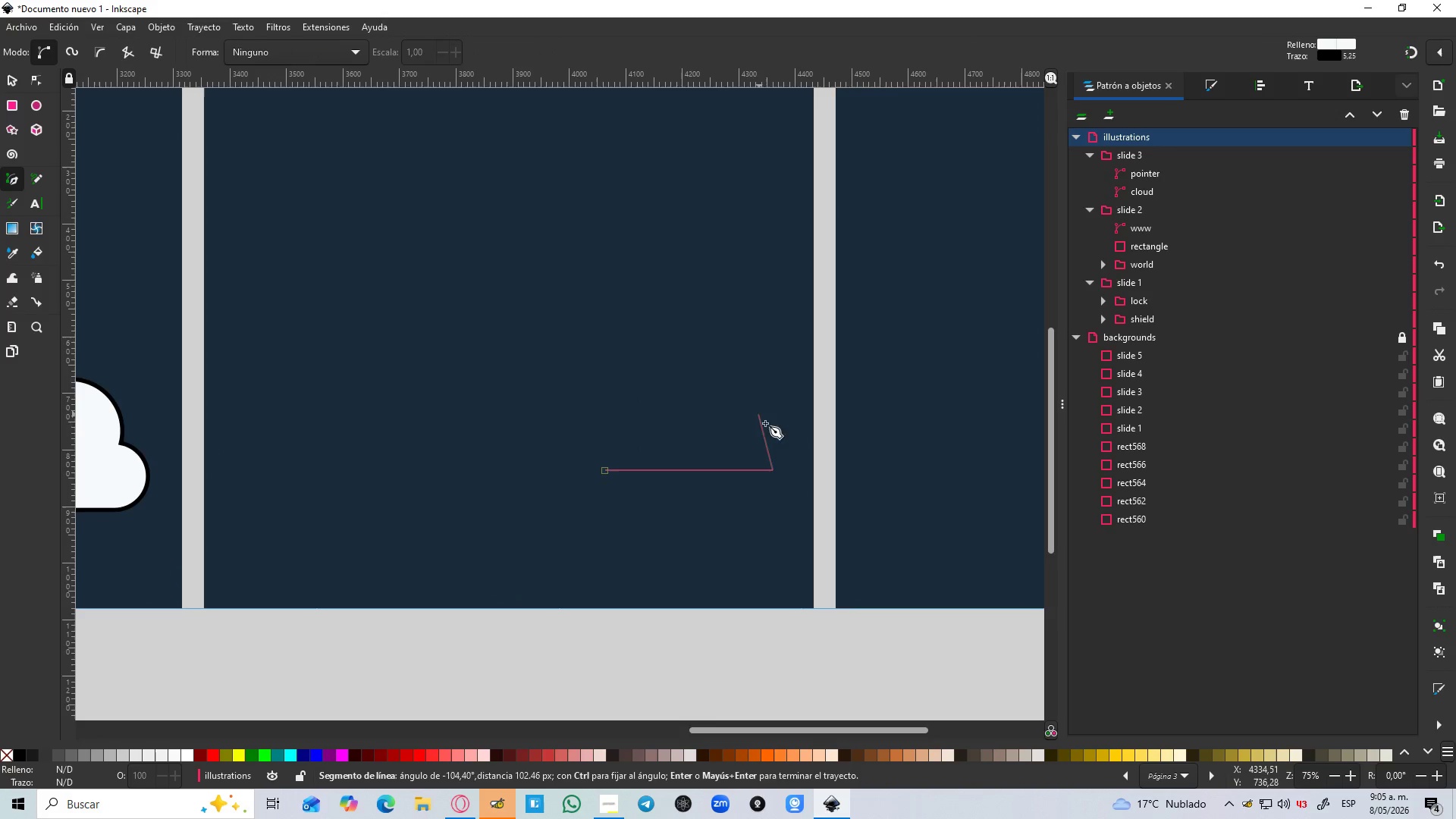 
hold_key(key=ControlLeft, duration=1.45)
scroll: coordinate [774, 451], scroll_direction: up, amount: 2.0
 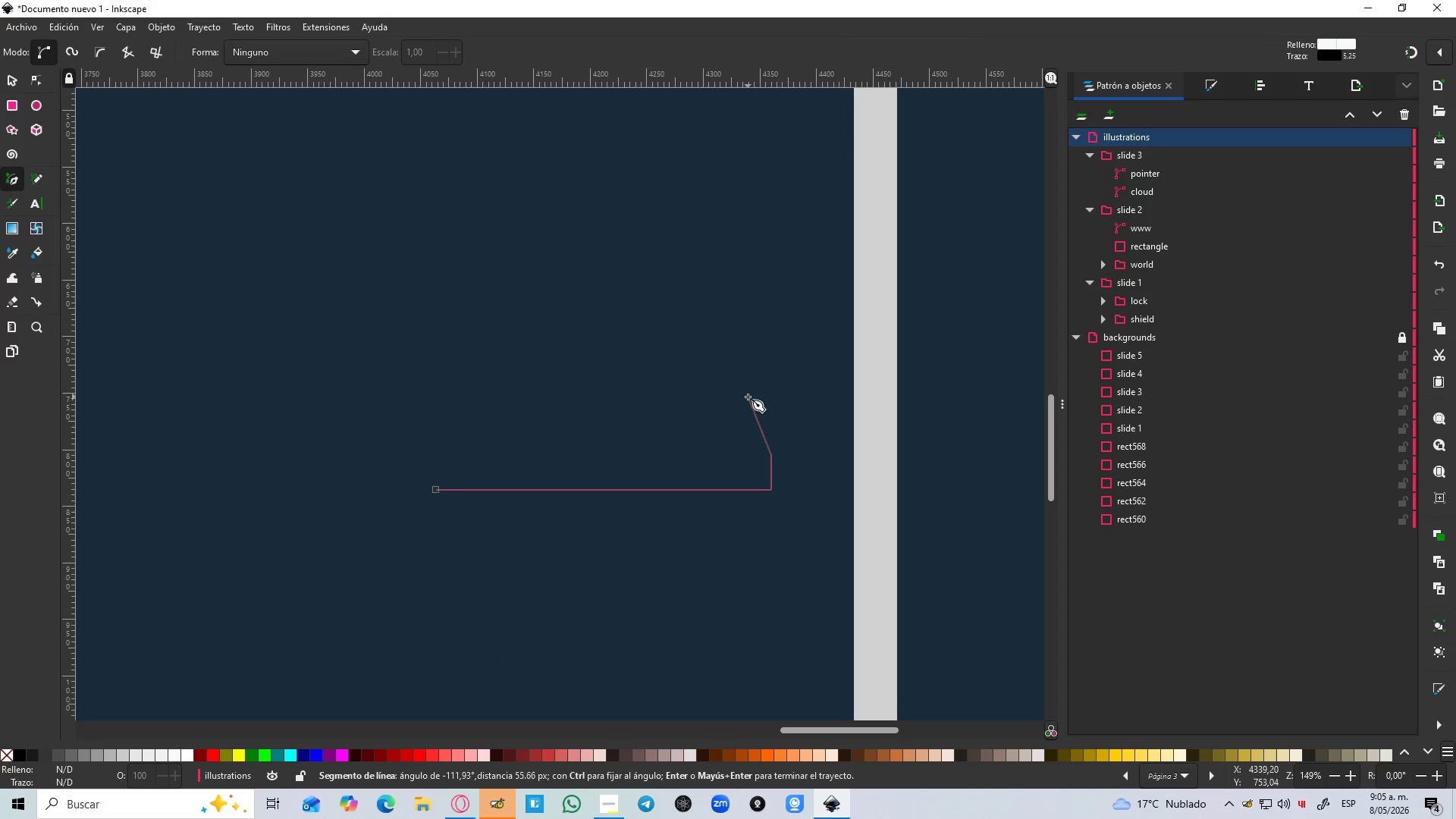 
hold_key(key=ControlLeft, duration=0.58)
 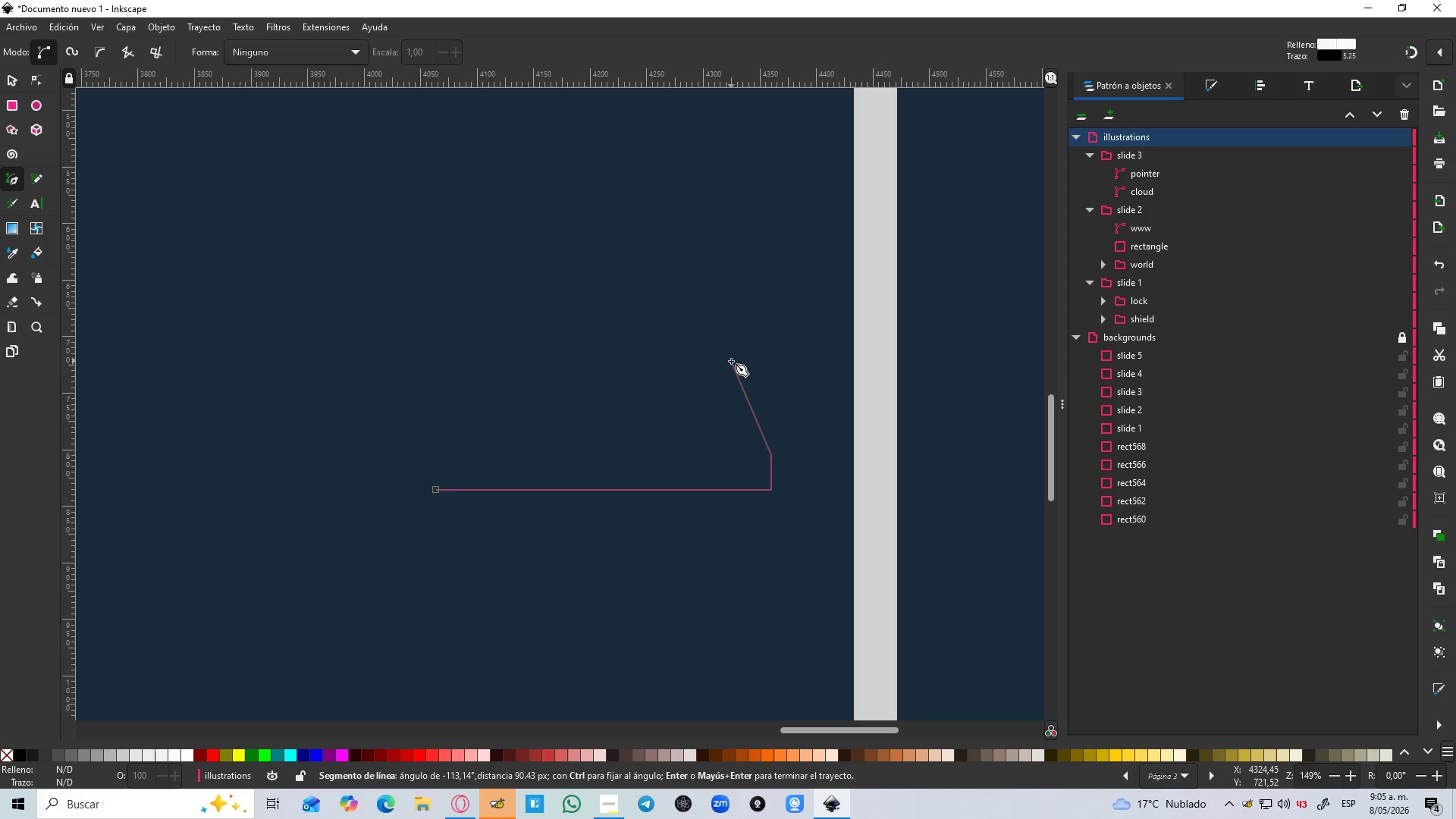 
left_click([731, 361])
 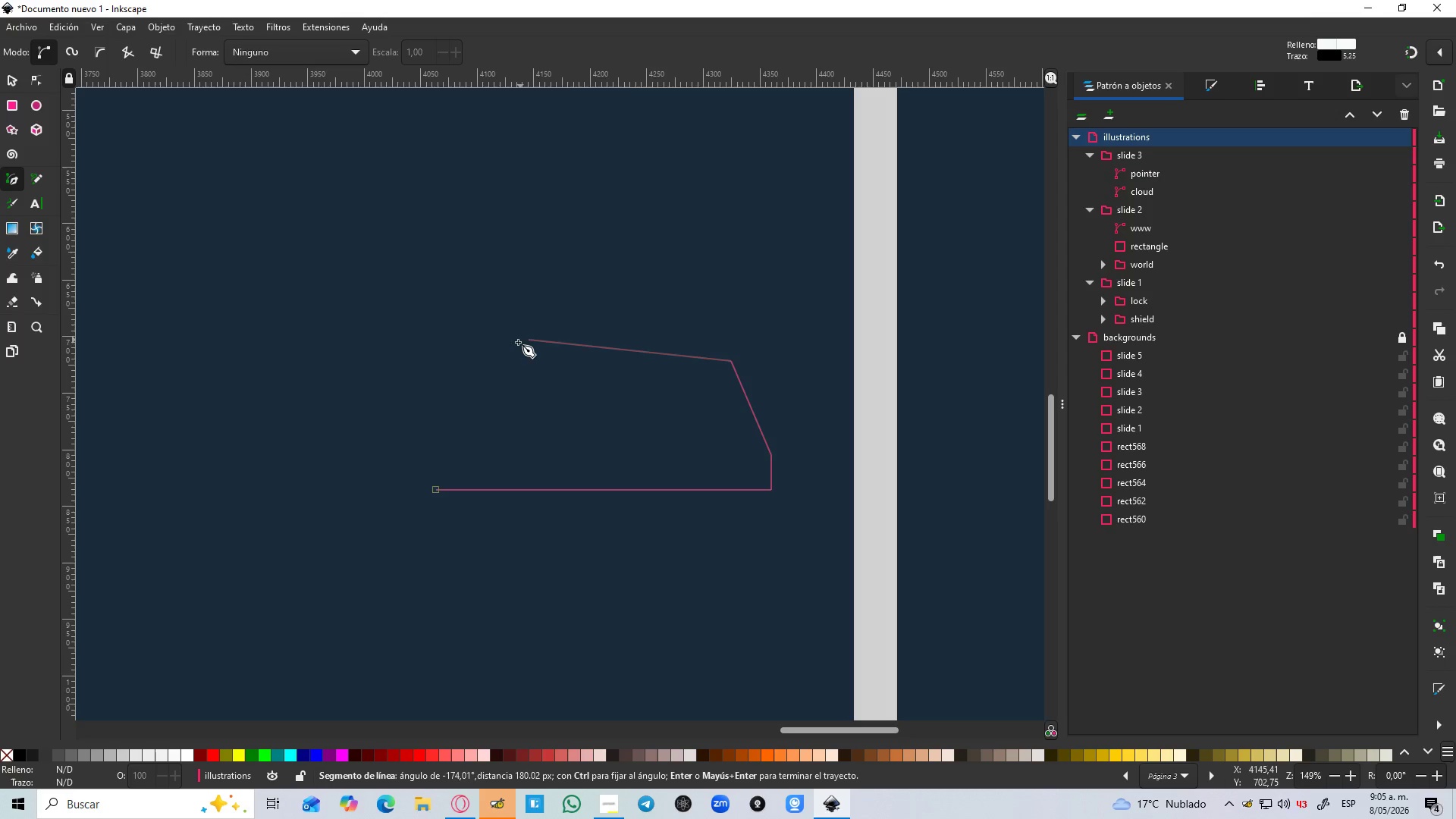 
hold_key(key=ControlLeft, duration=1.5)
 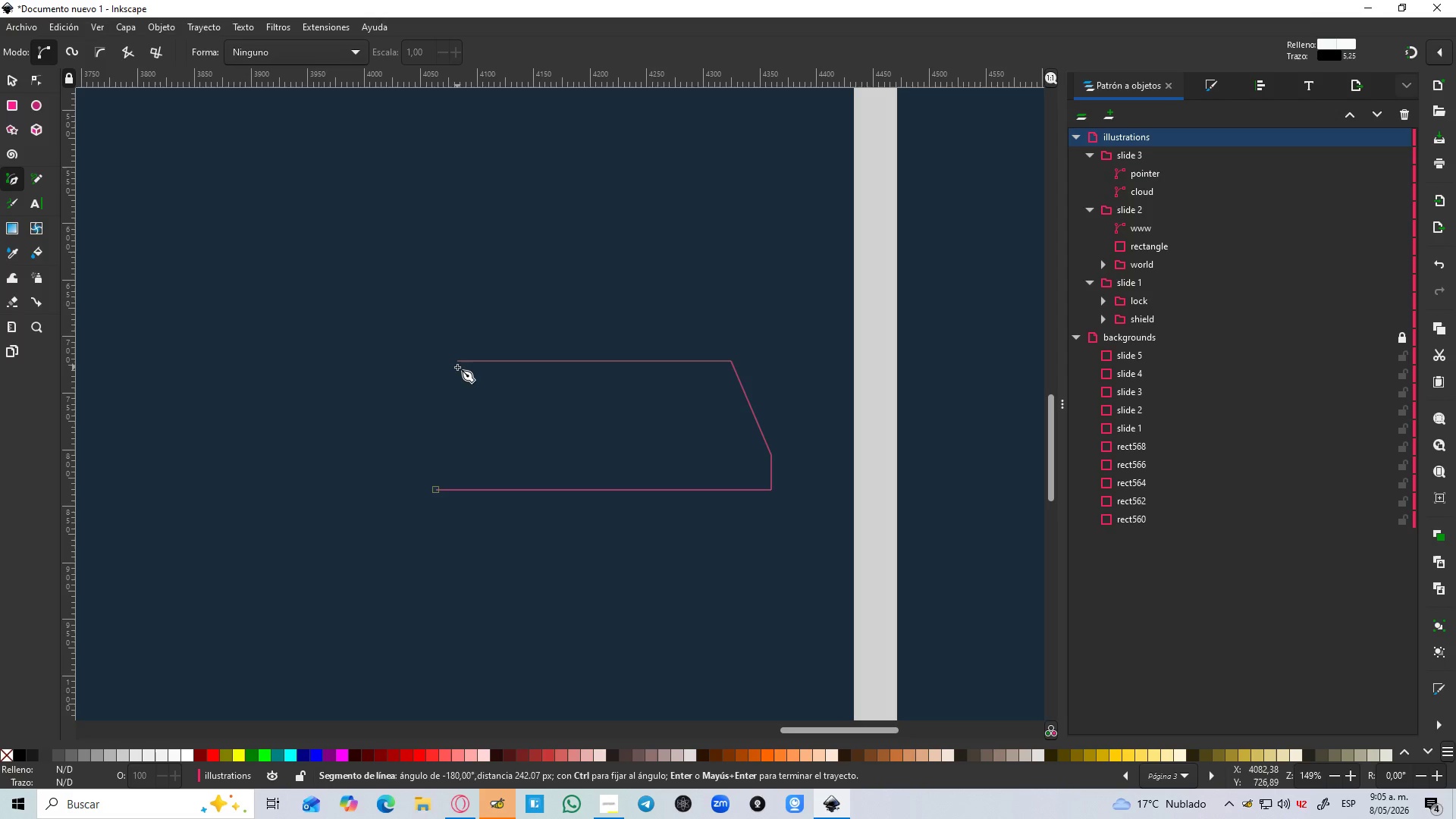 
key(Control+ControlLeft)
 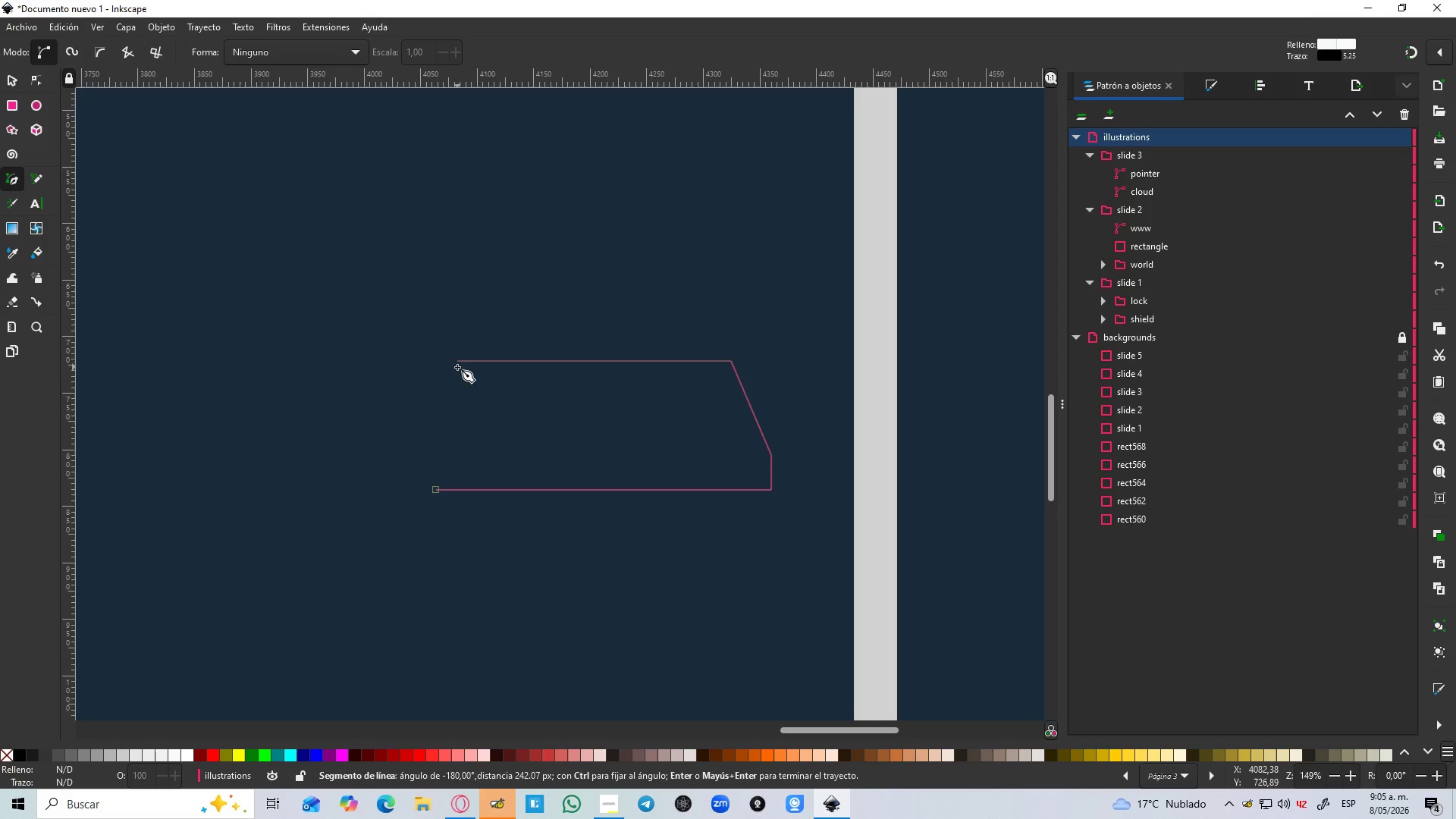 
key(Control+ControlLeft)
 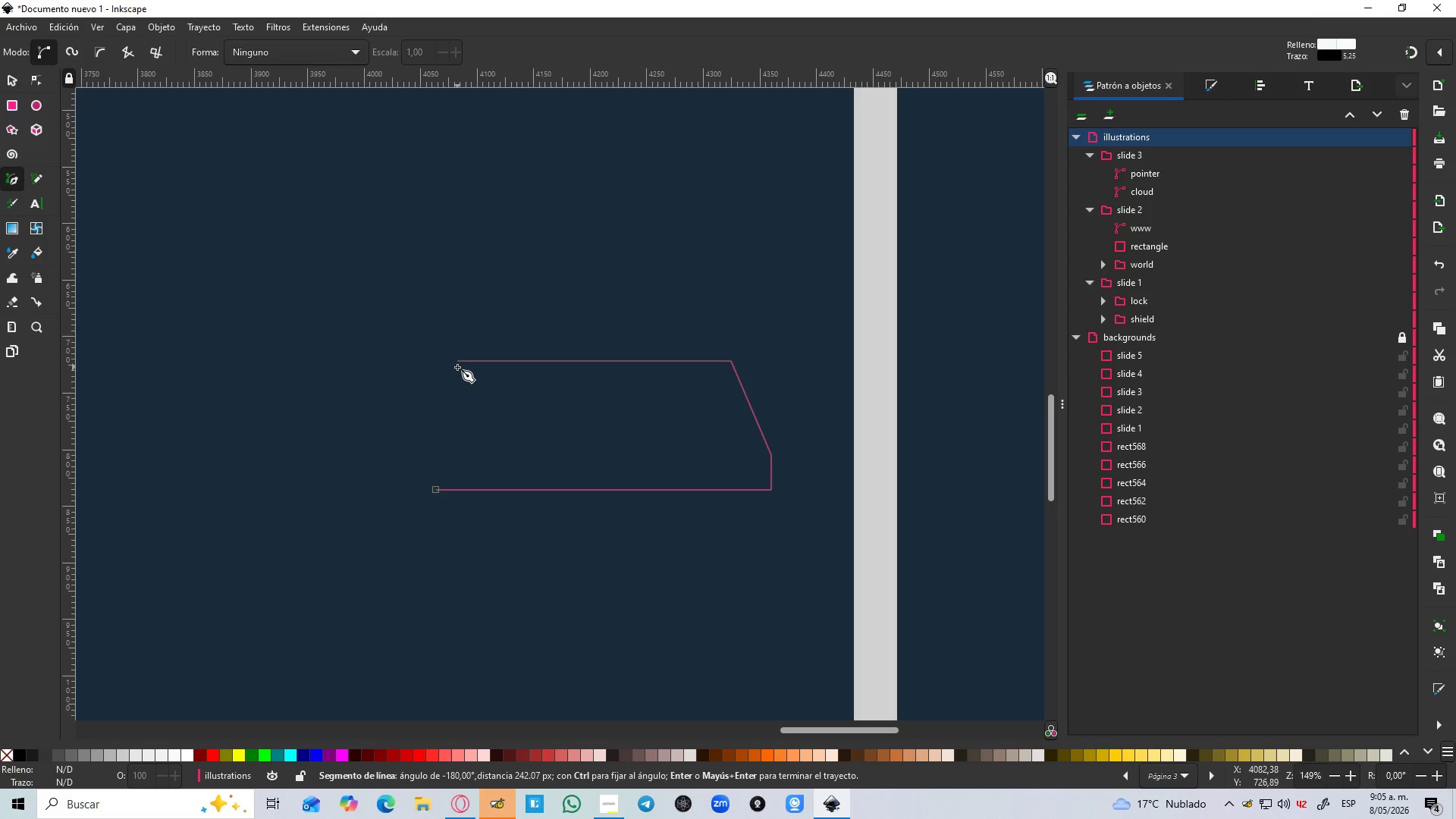 
key(Control+ControlLeft)
 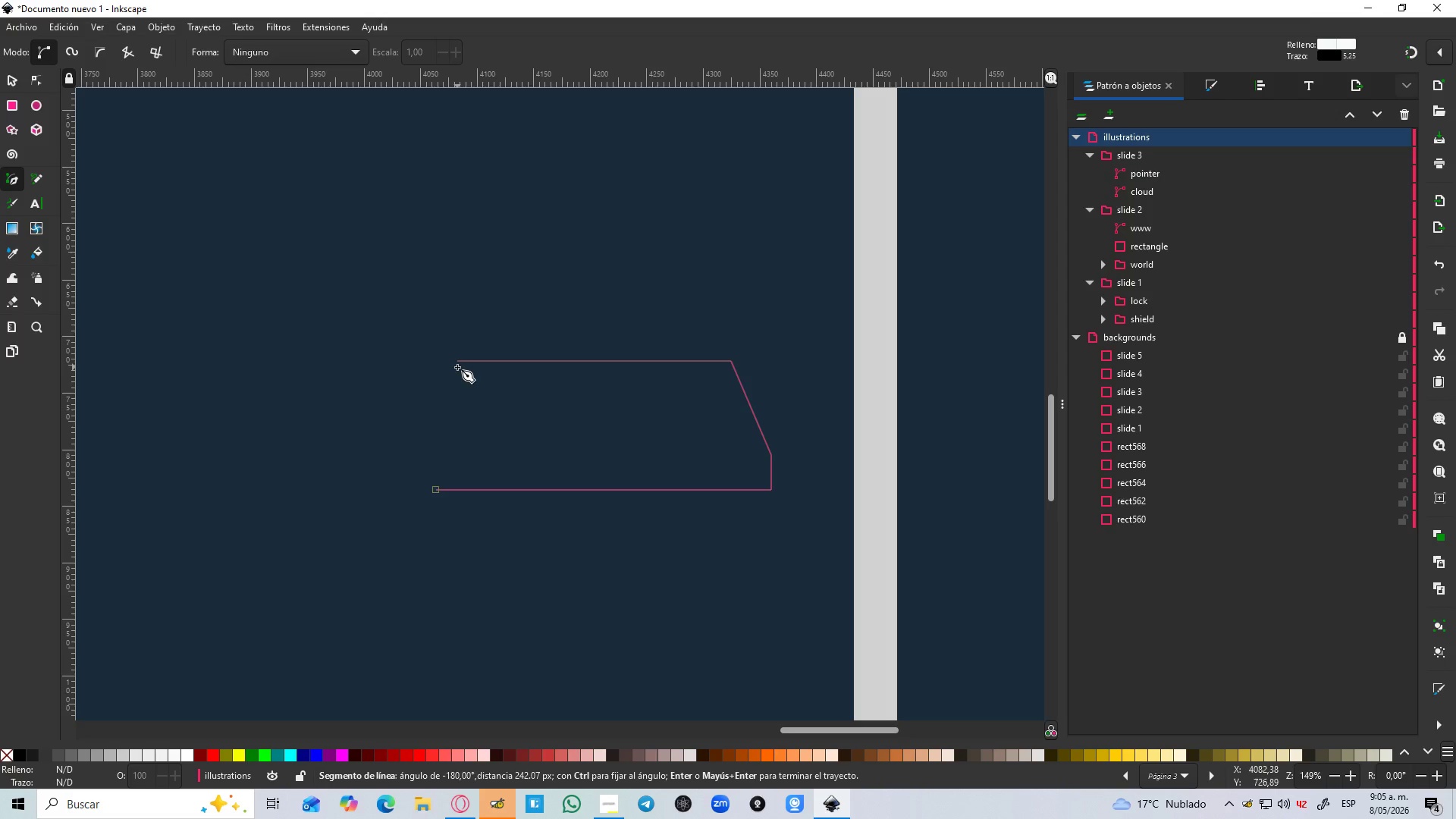 
key(Control+ControlLeft)
 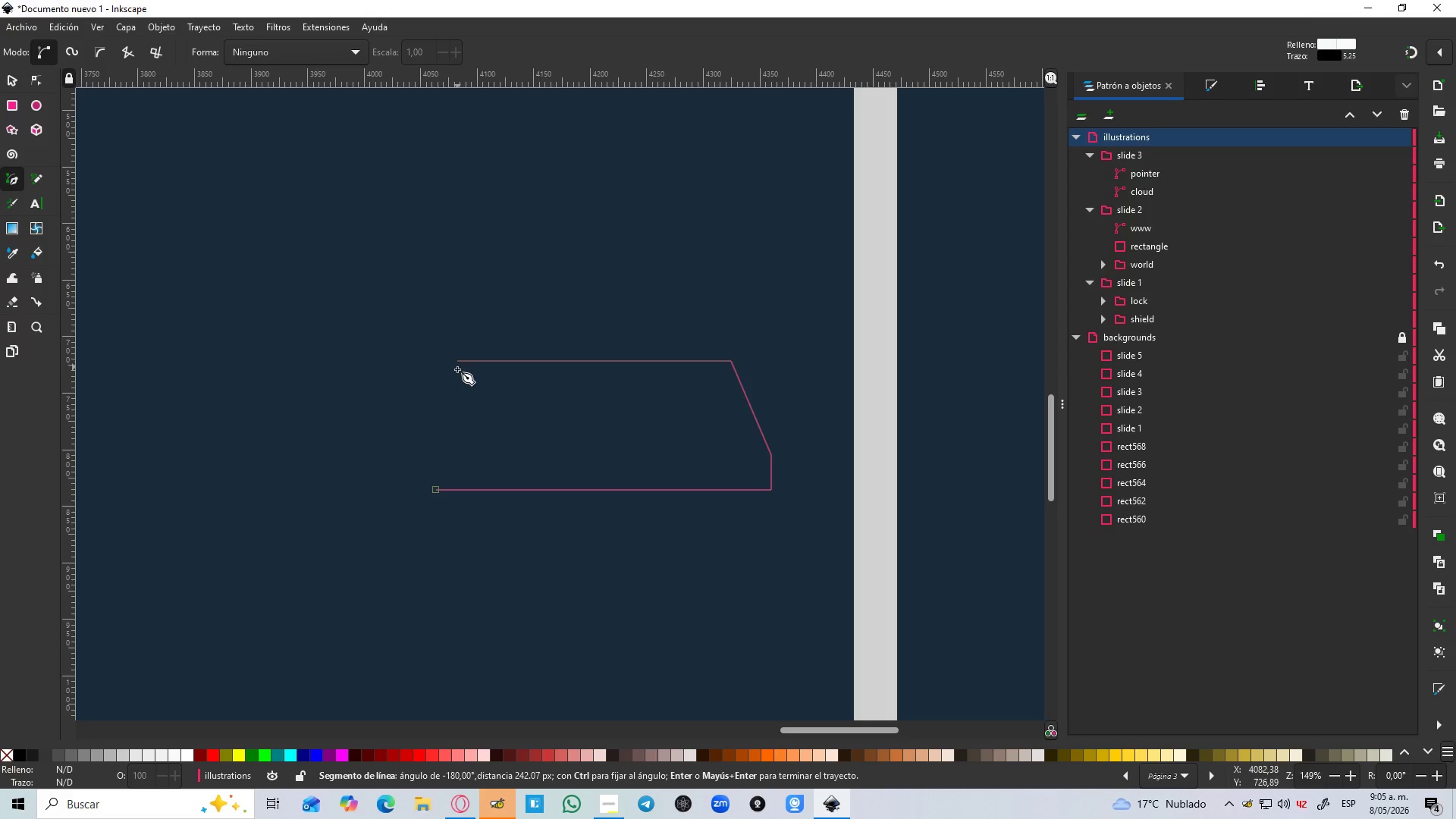 
key(Control+ControlLeft)
 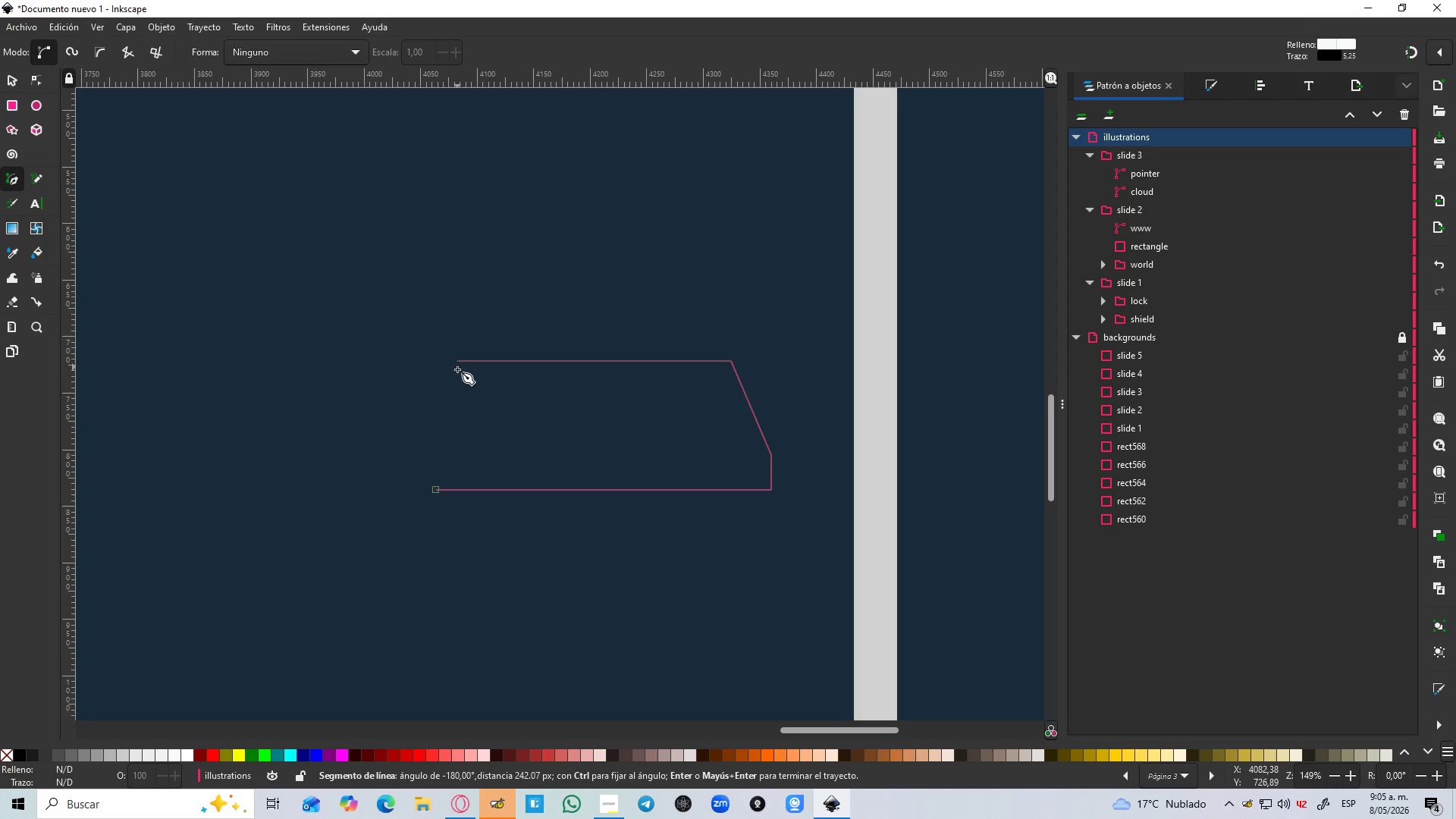 
key(Control+ControlLeft)
 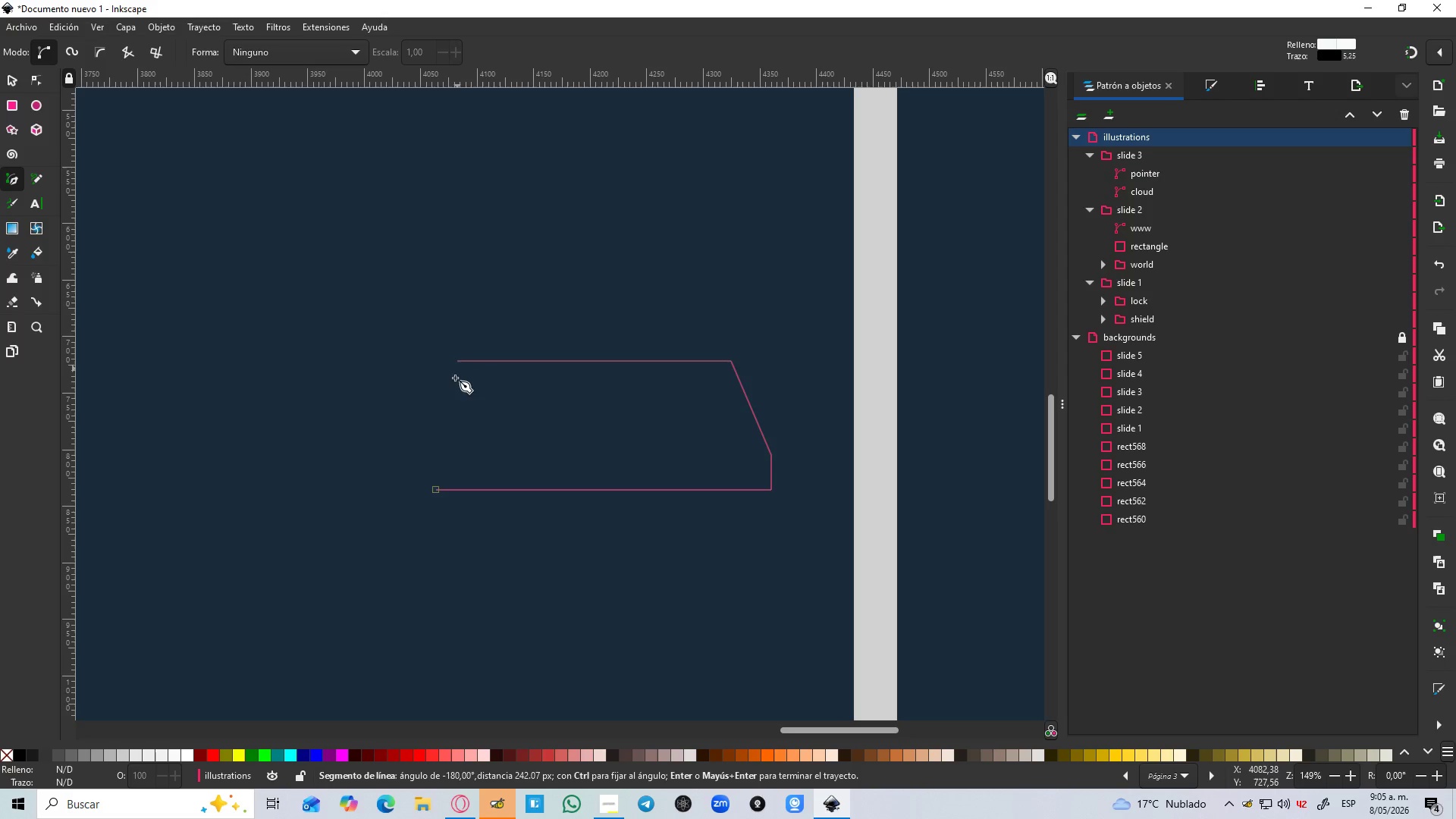 
key(Control+ControlLeft)
 